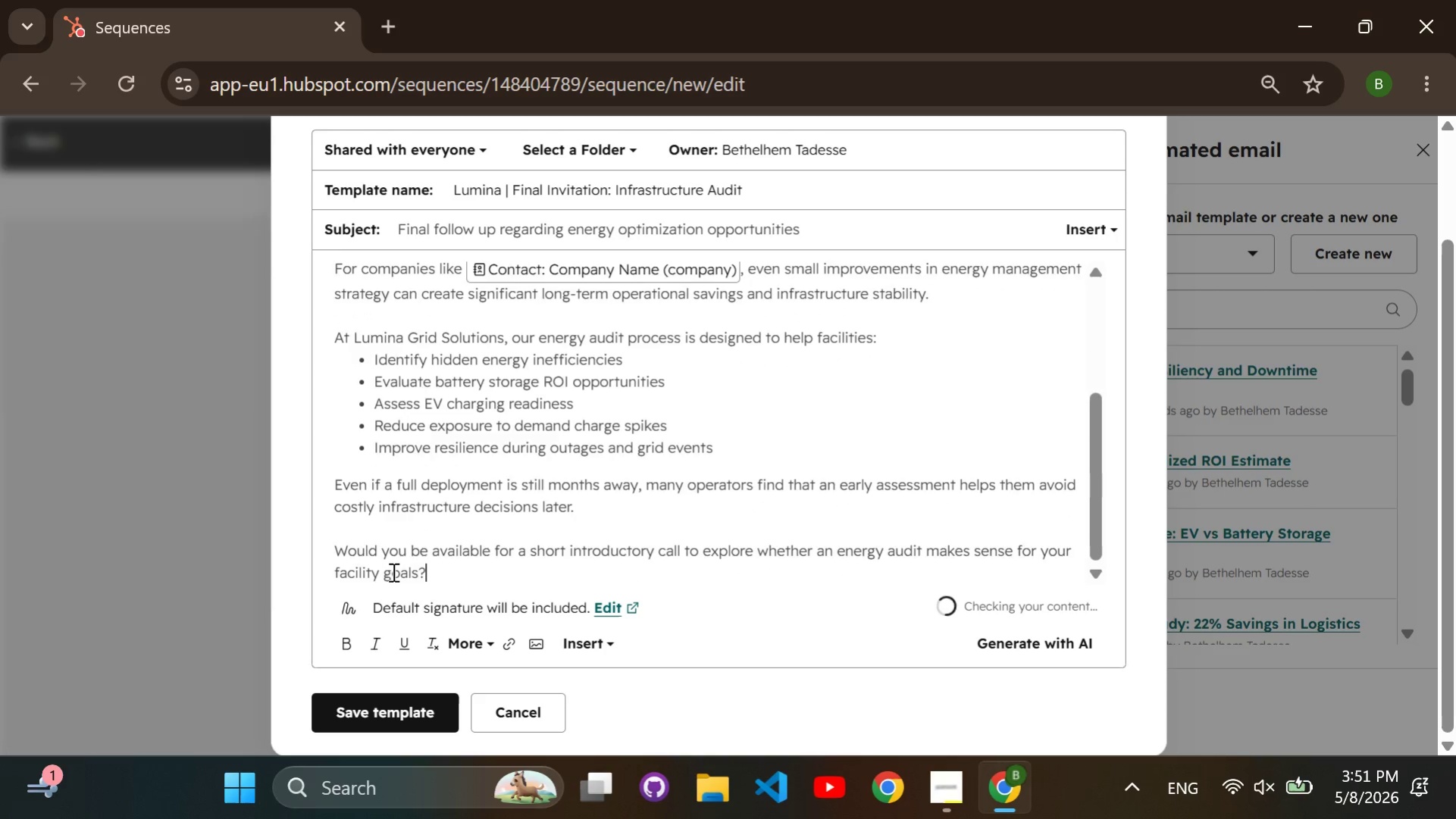 
key(Enter)
 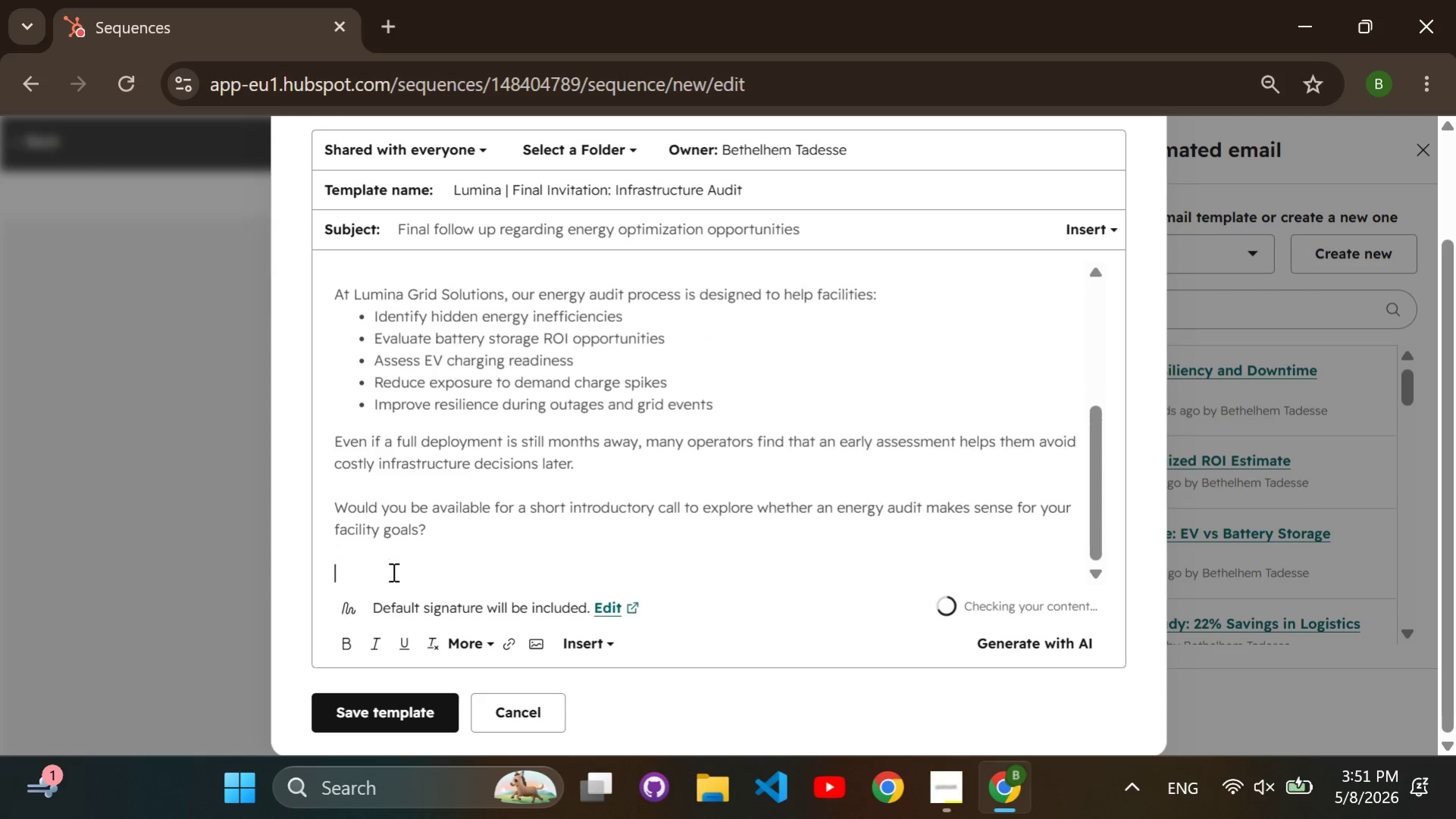 
key(Enter)
 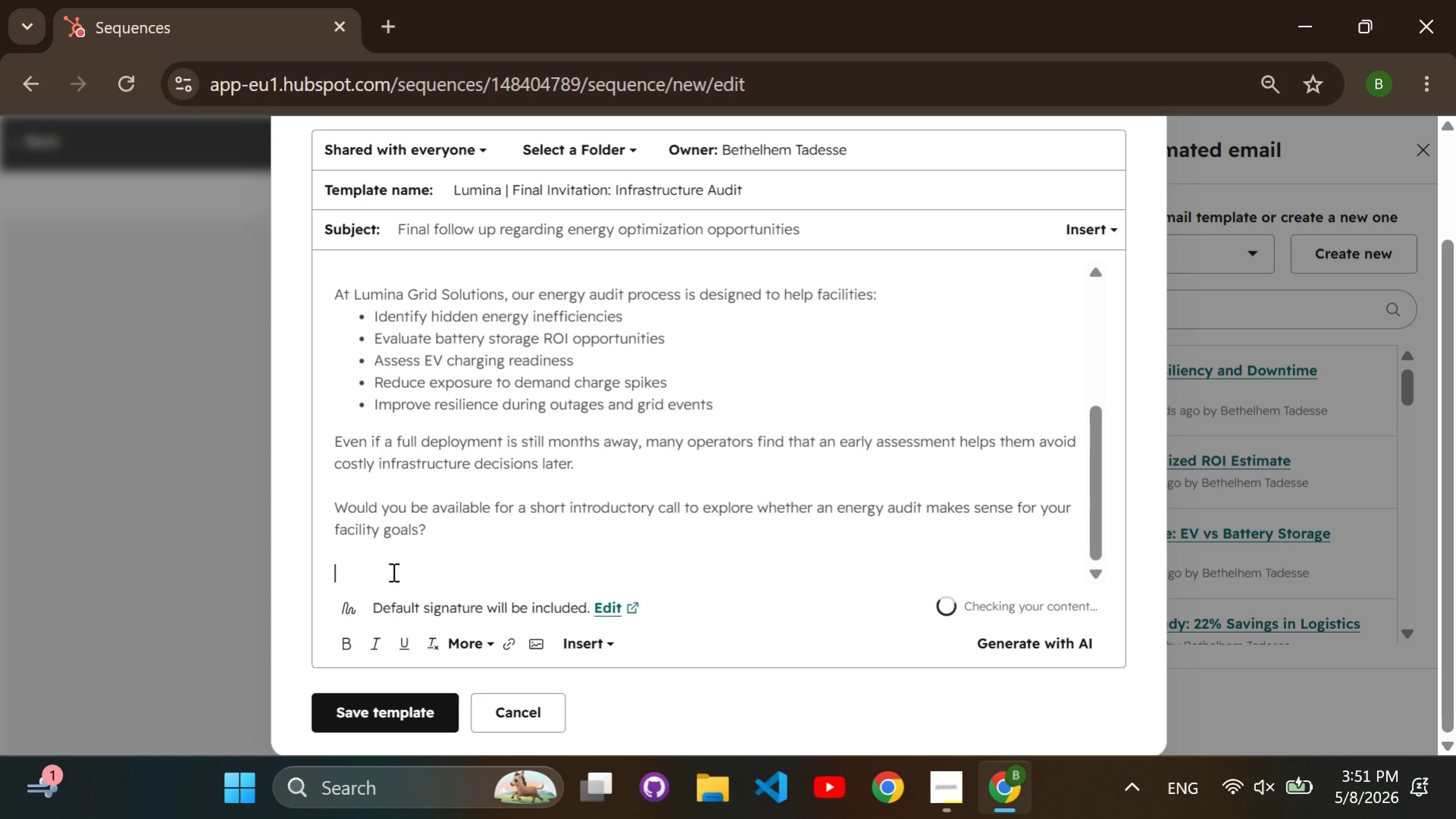 
type(Best regards, Lumina Grid Solutions )
 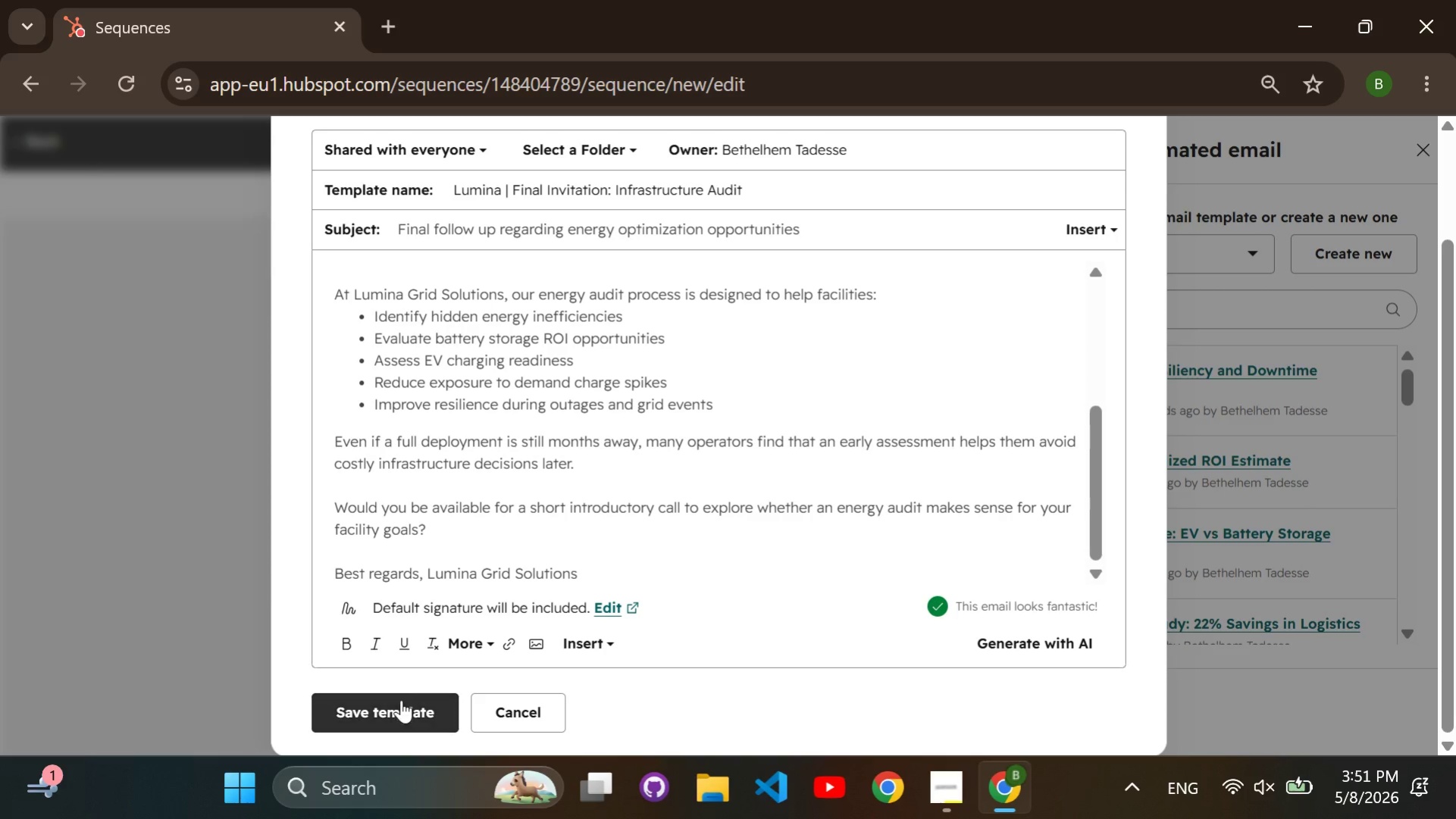 
scroll: coordinate [408, 430], scroll_direction: none, amount: 0.0
 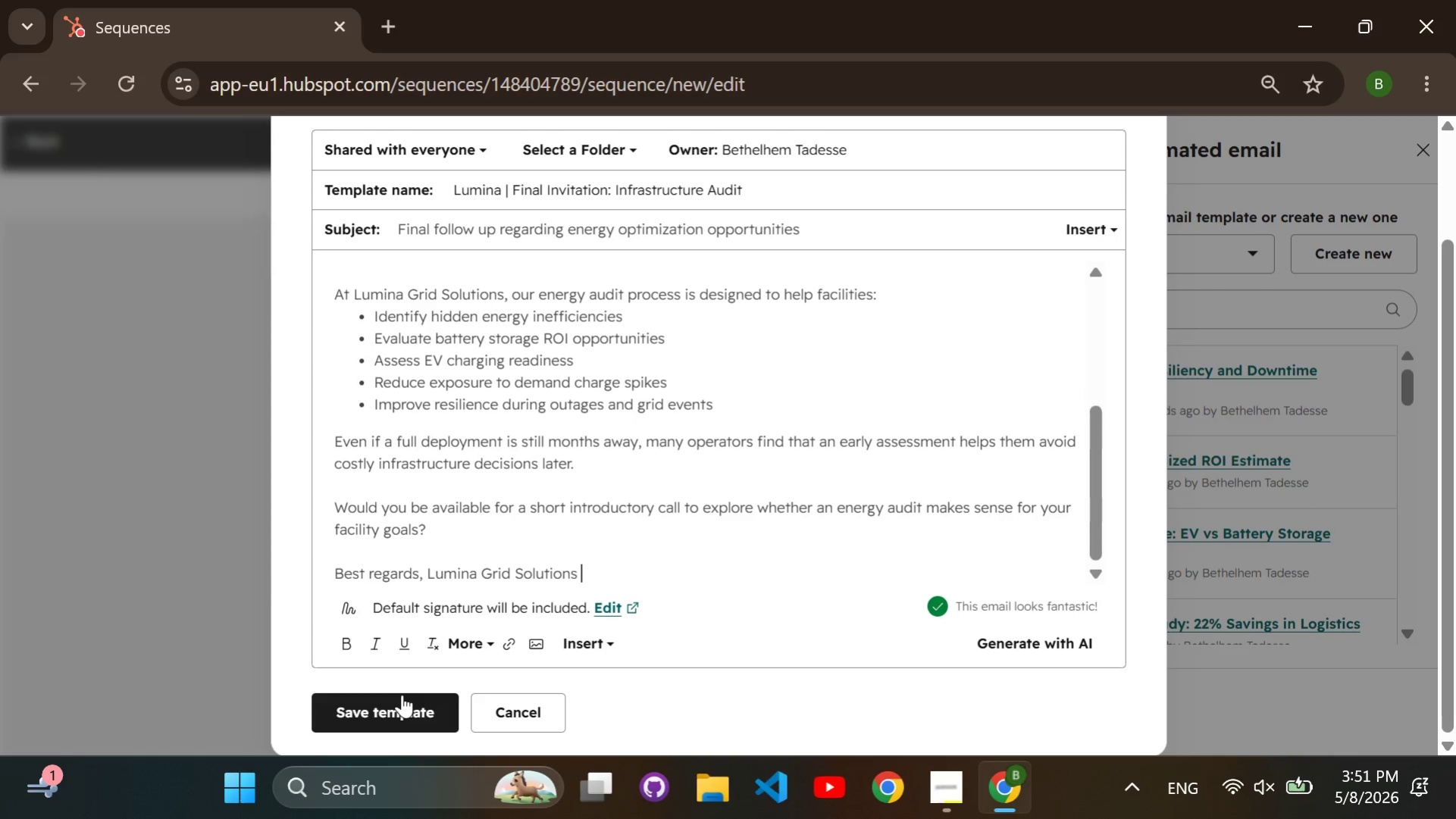 
left_click([406, 703])
 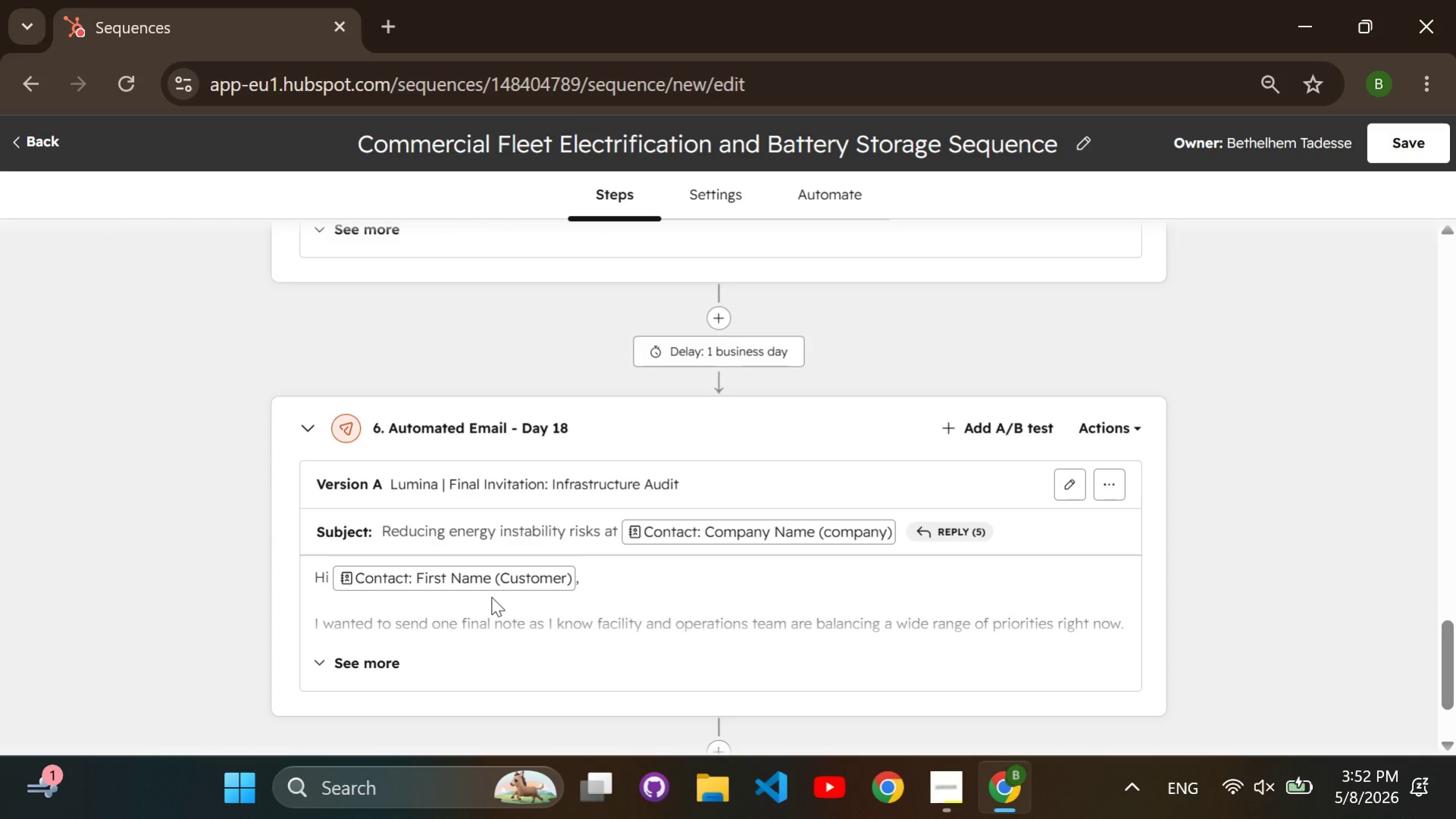 
wait(6.94)
 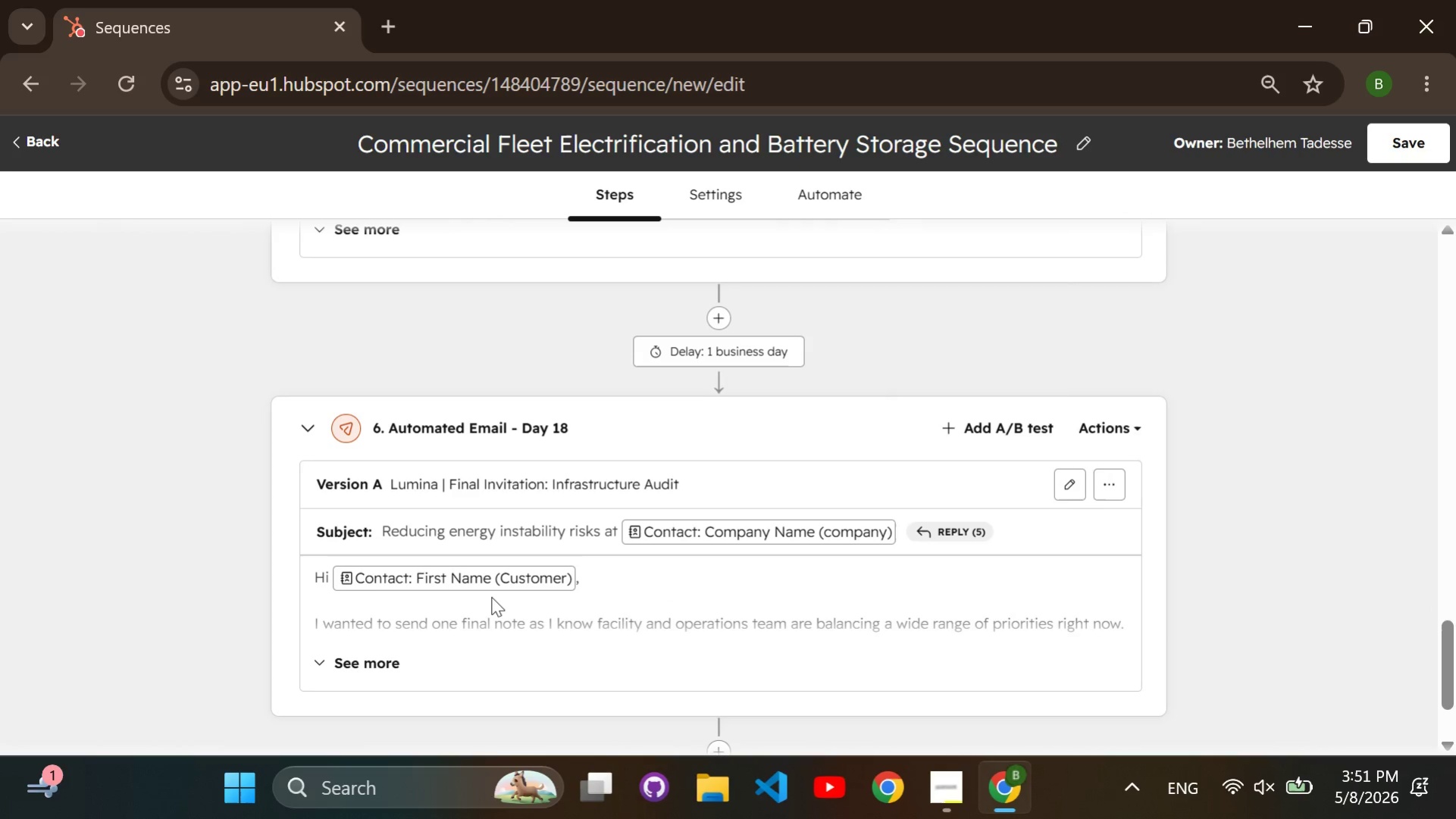 
left_click([730, 340])
 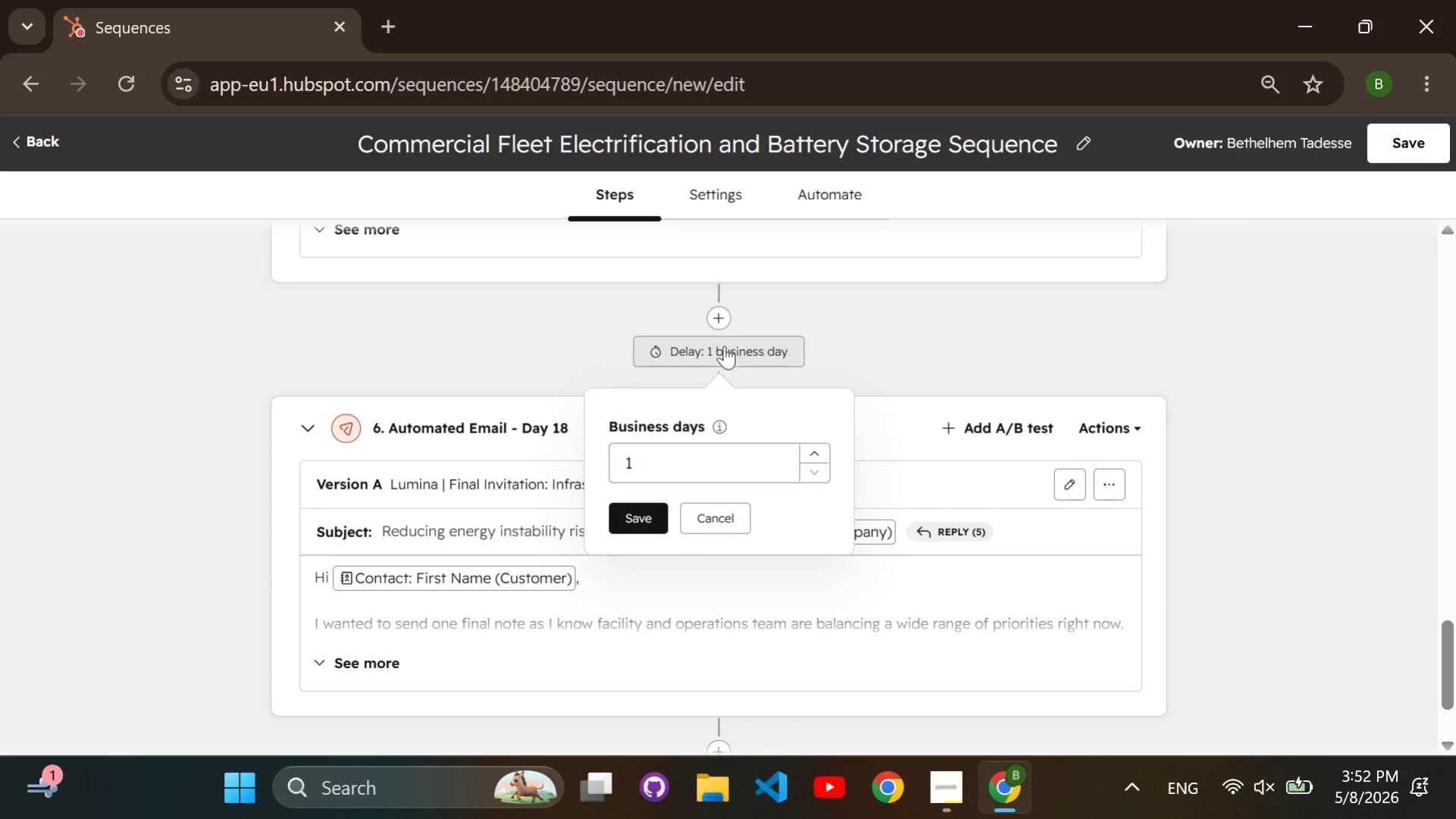 
double_click([730, 340])
 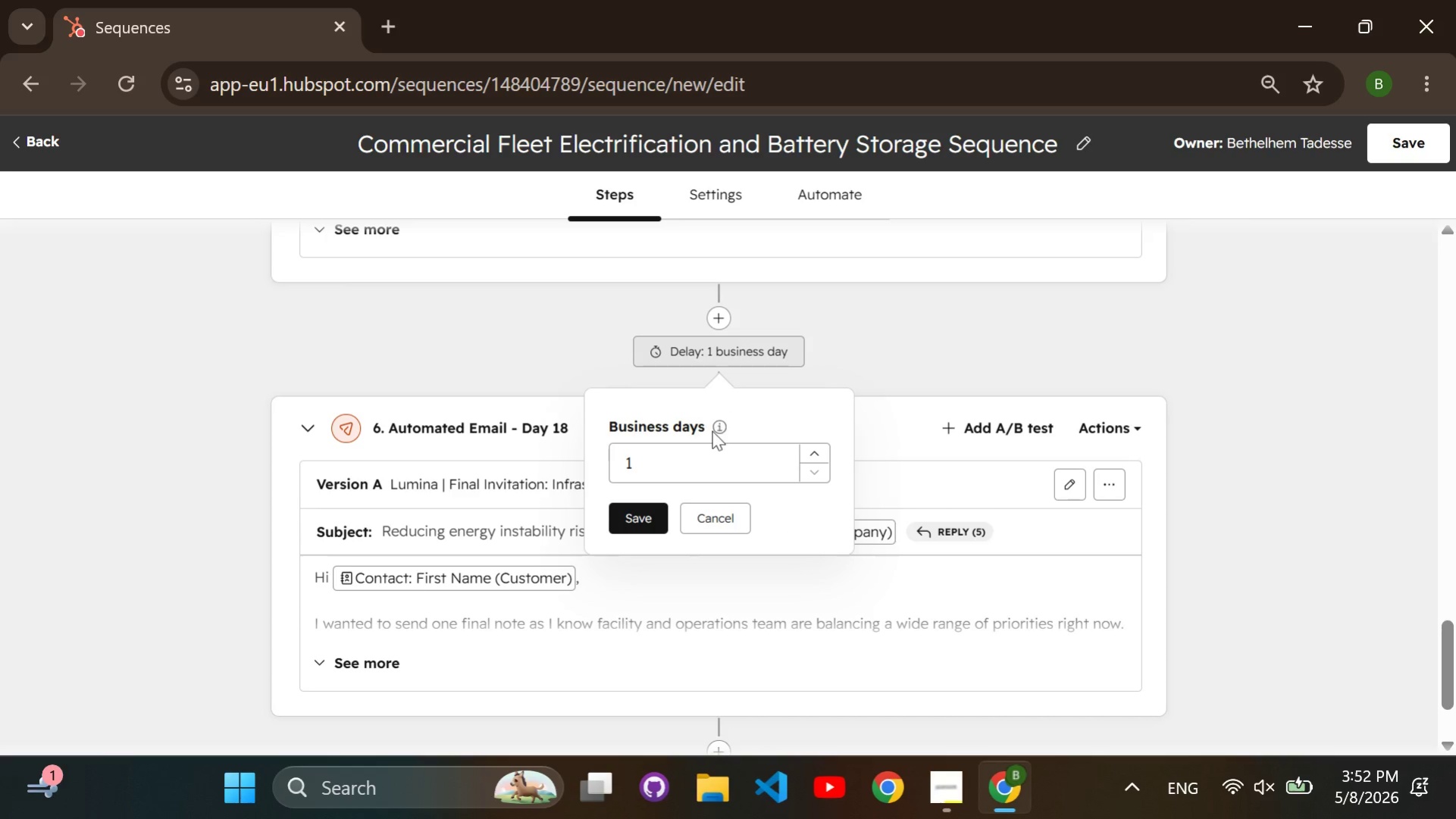 
left_click([712, 445])
 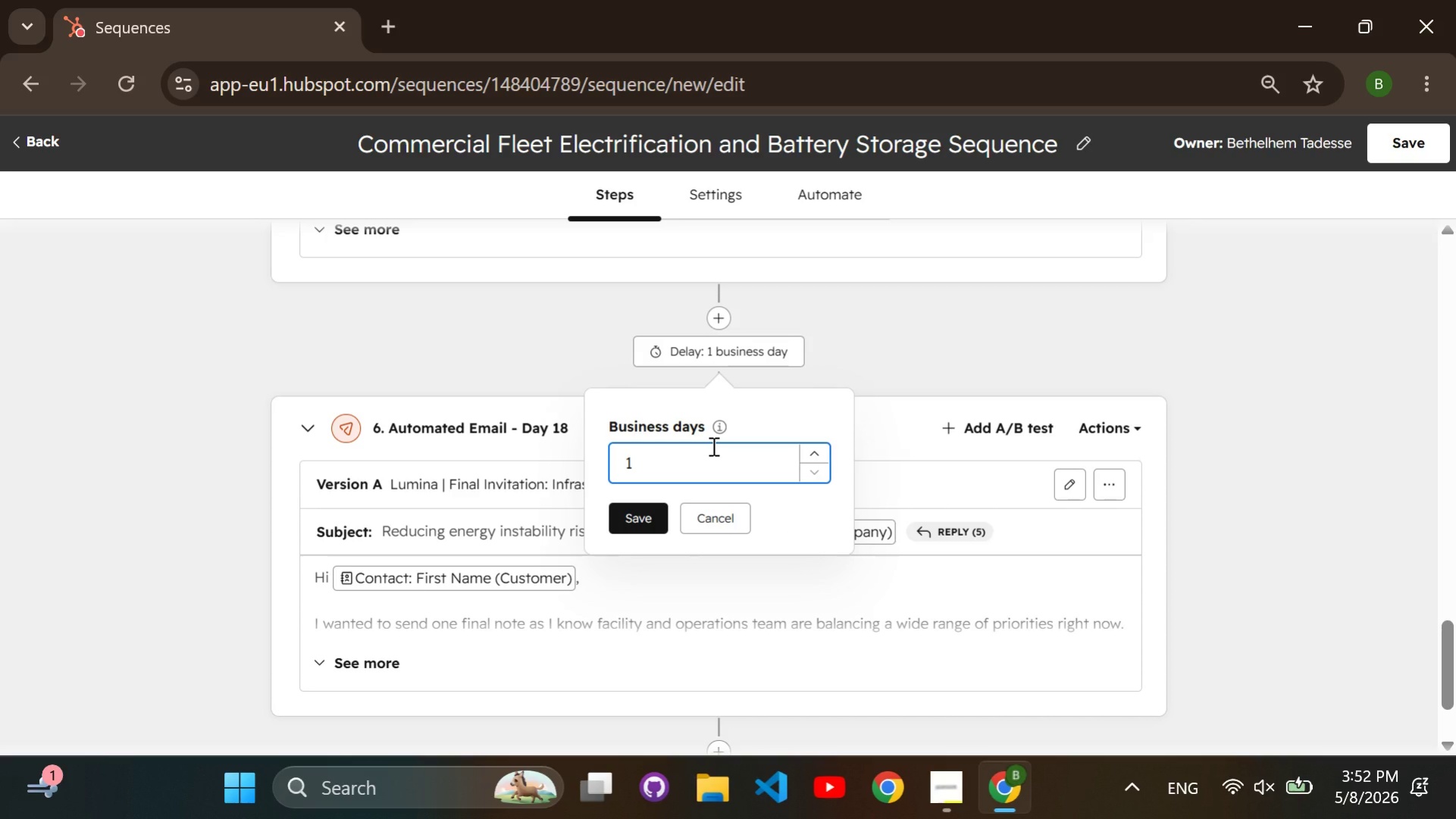 
key(Backspace)
 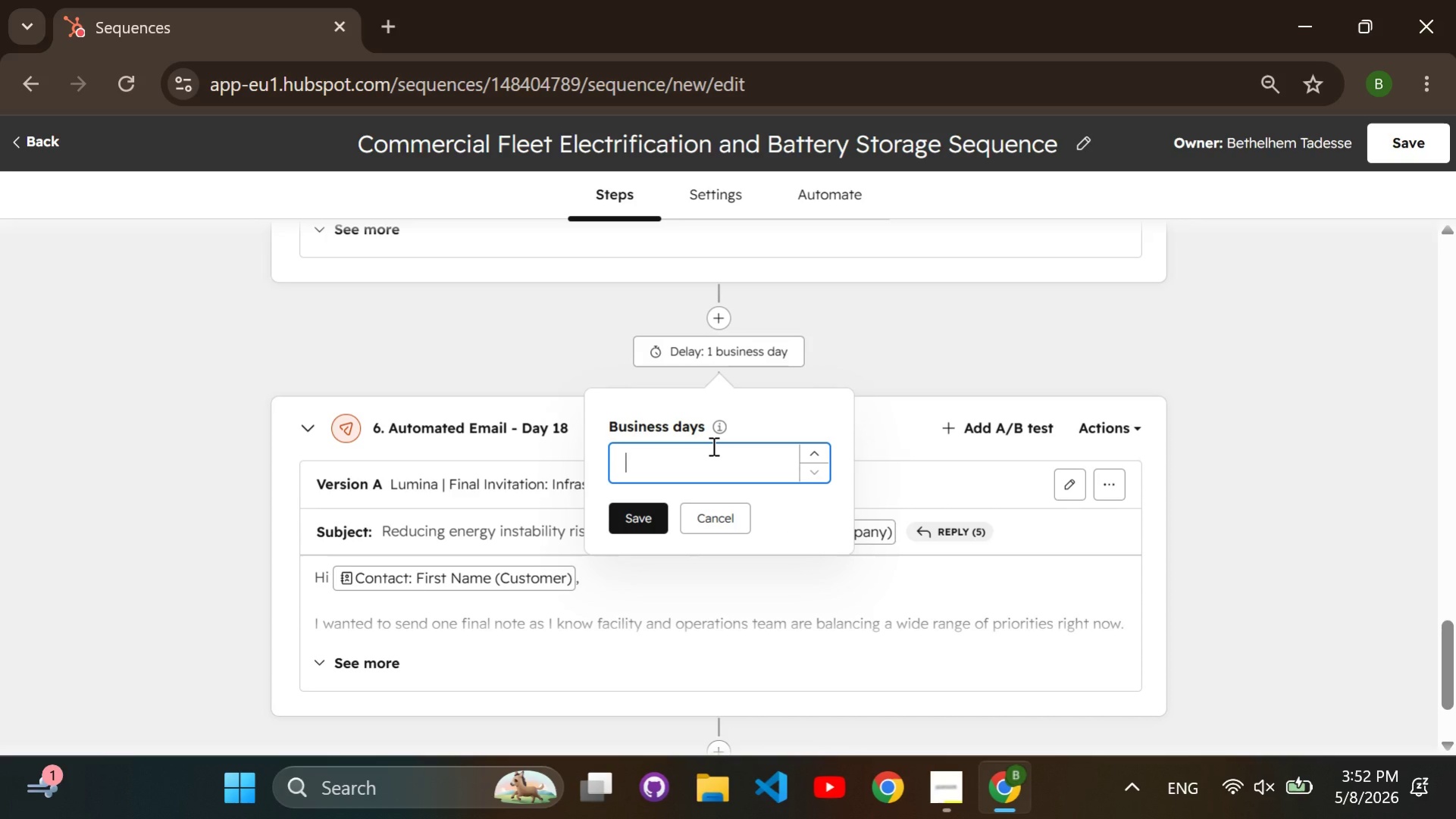 
key(5)
 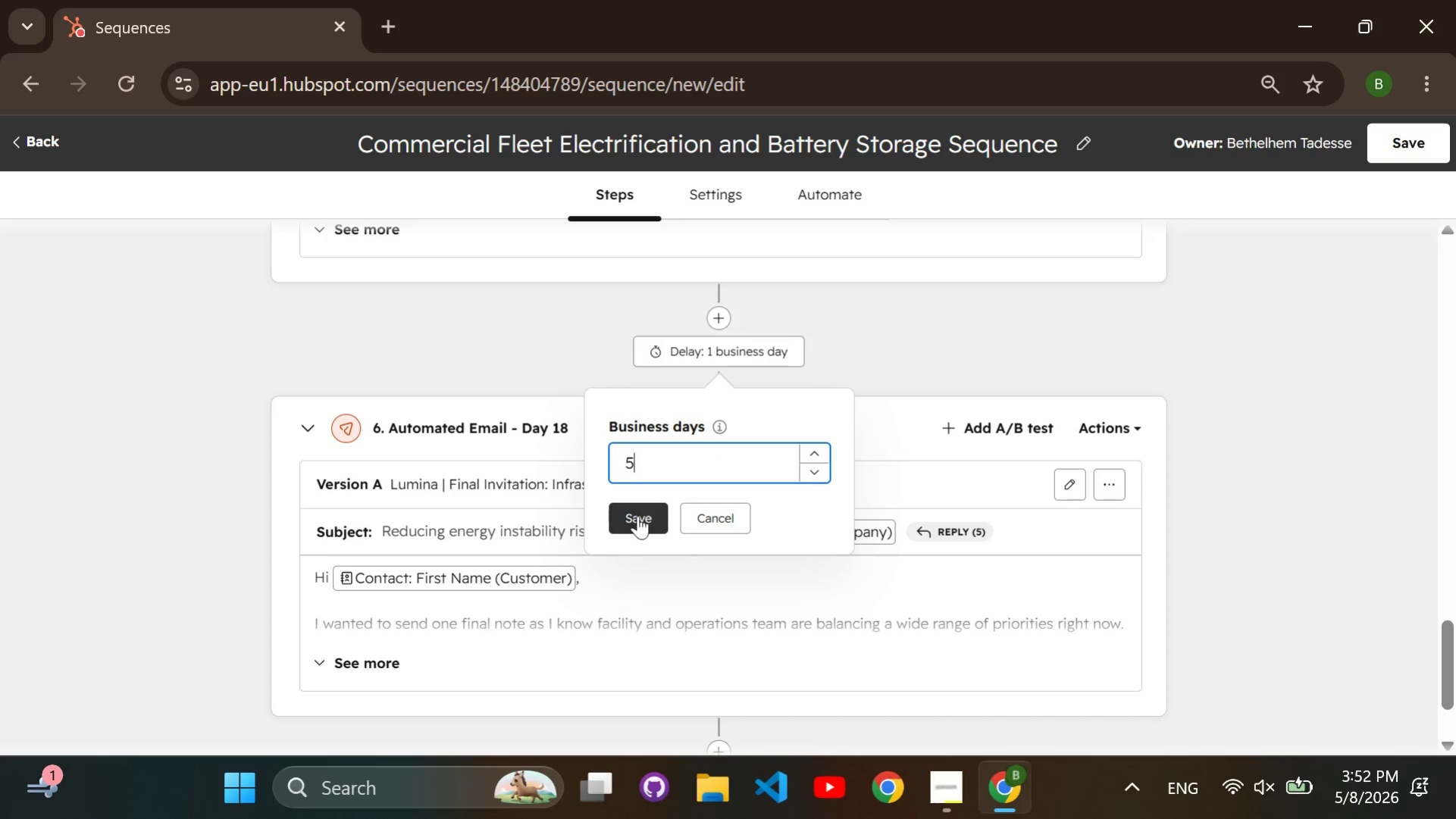 
double_click([637, 515])
 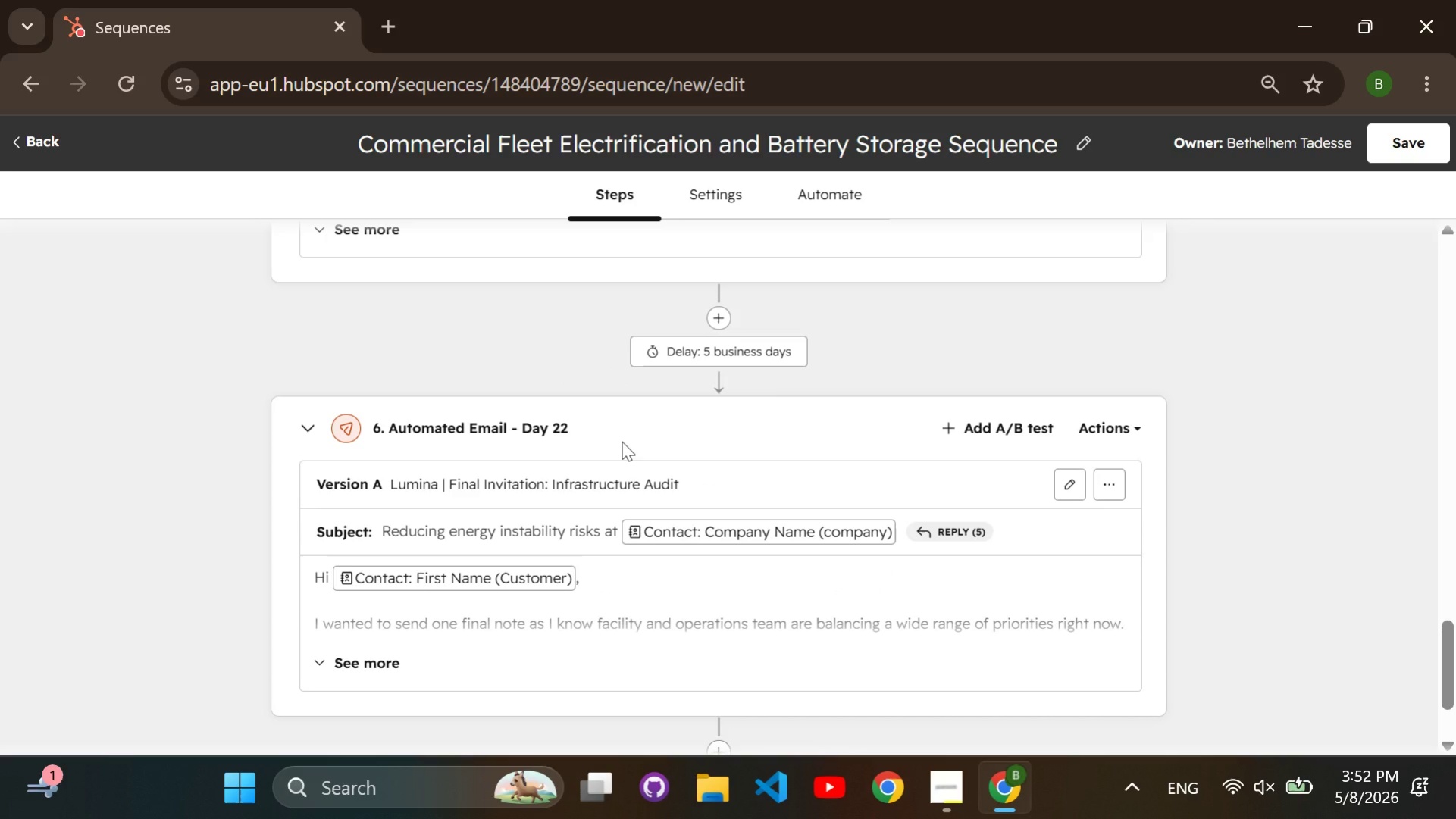 
scroll: coordinate [622, 441], scroll_direction: up, amount: 10.0
 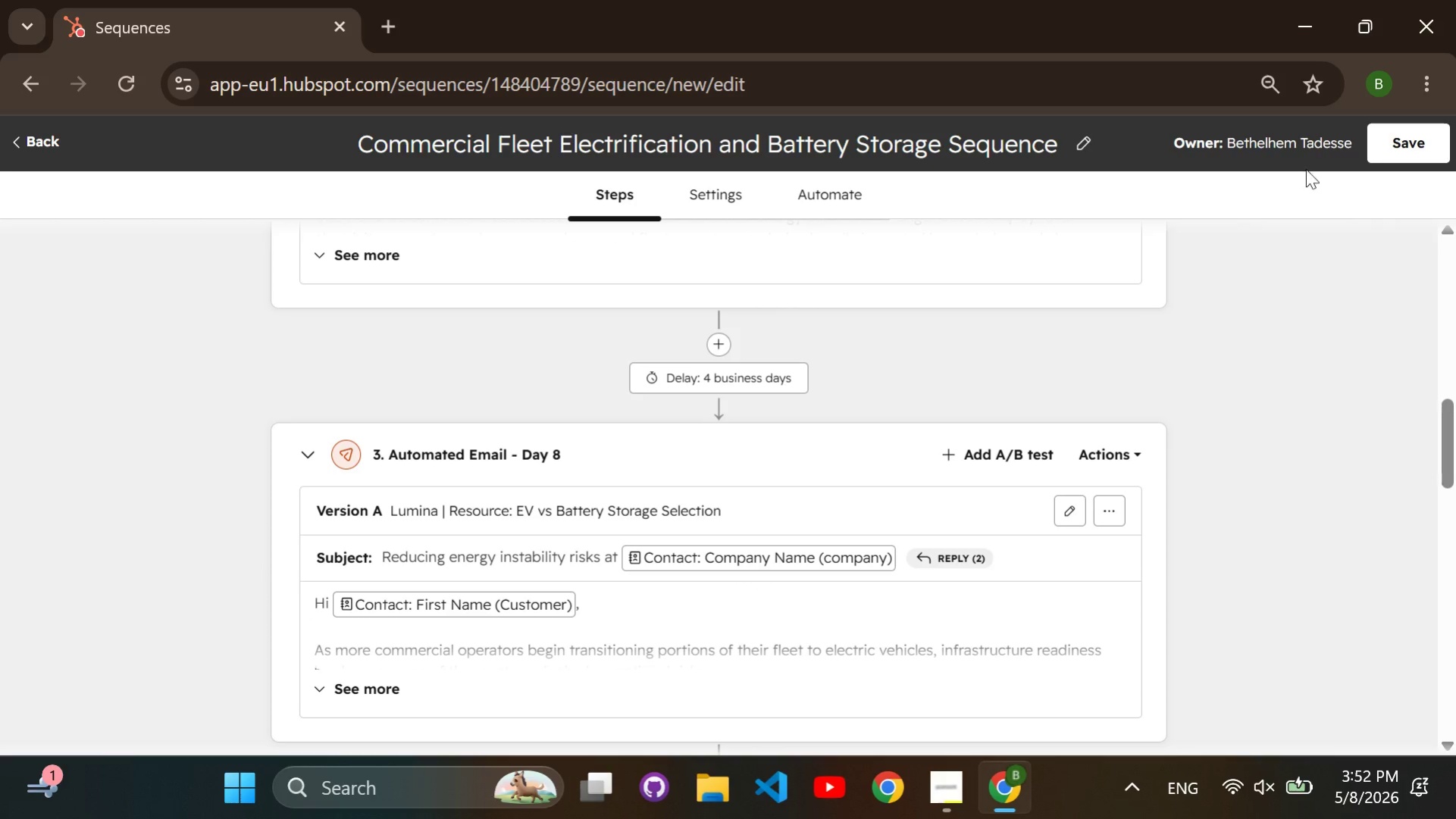 
left_click([1390, 136])
 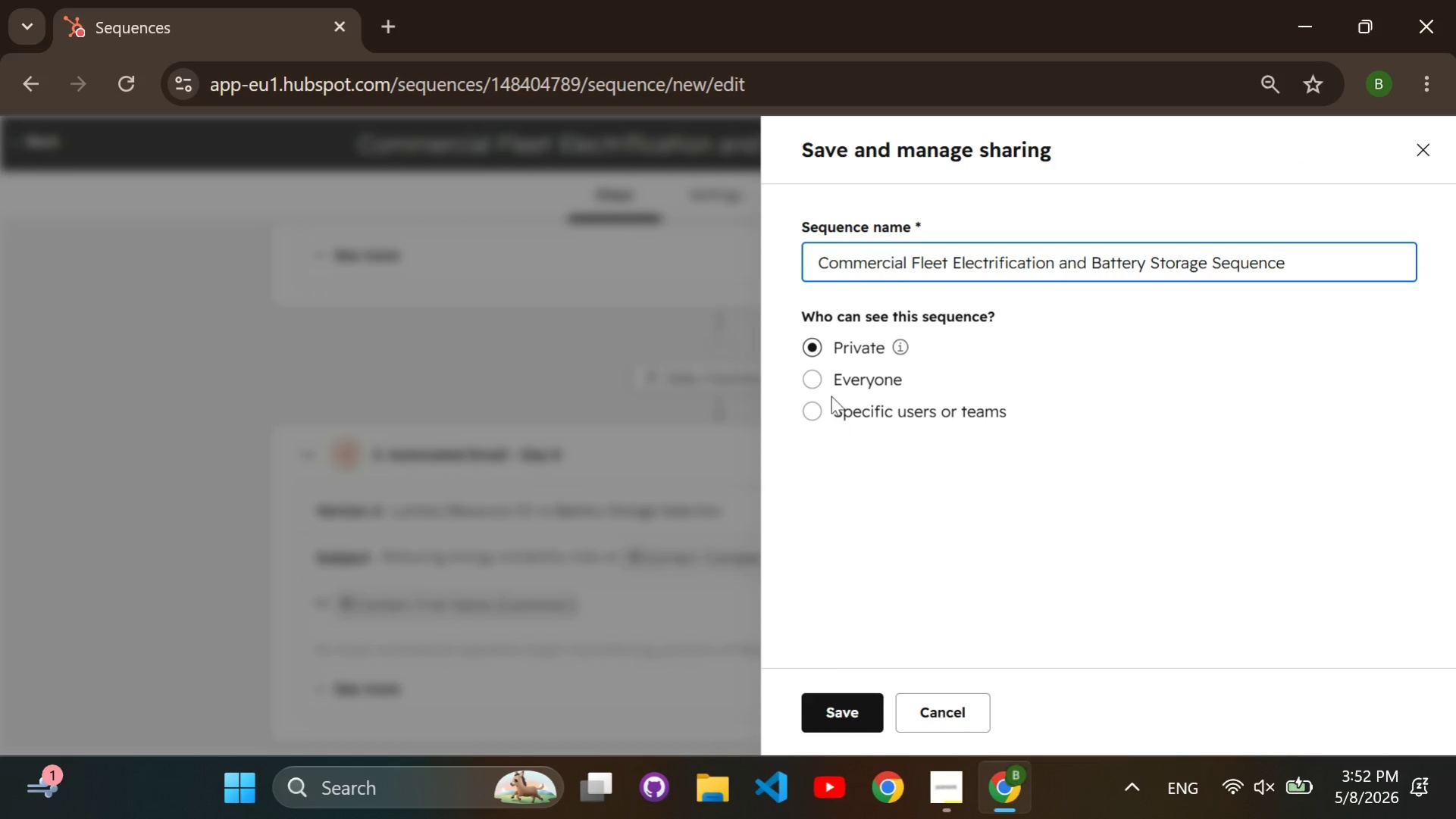 
double_click([817, 374])
 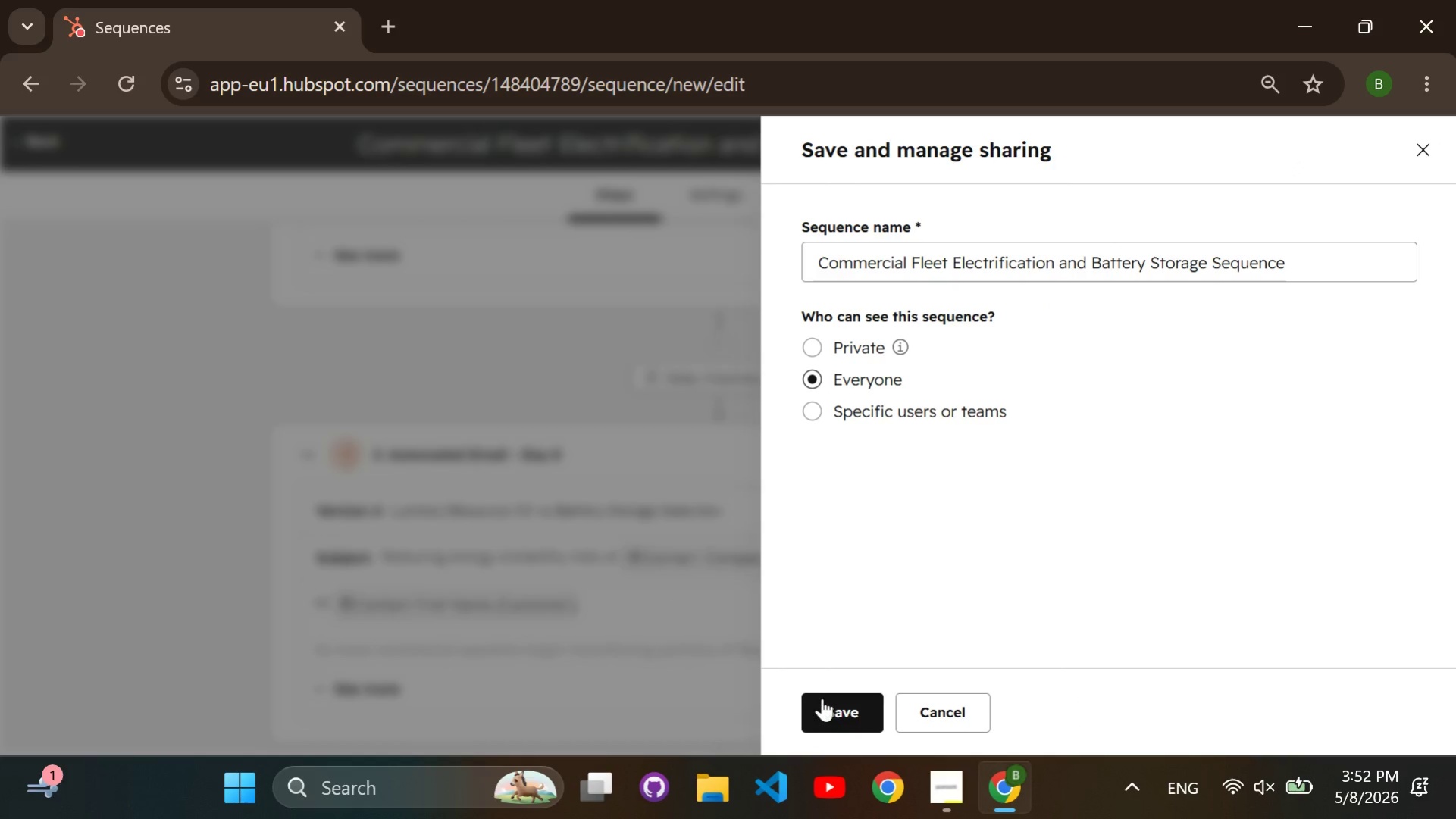 
double_click([825, 709])
 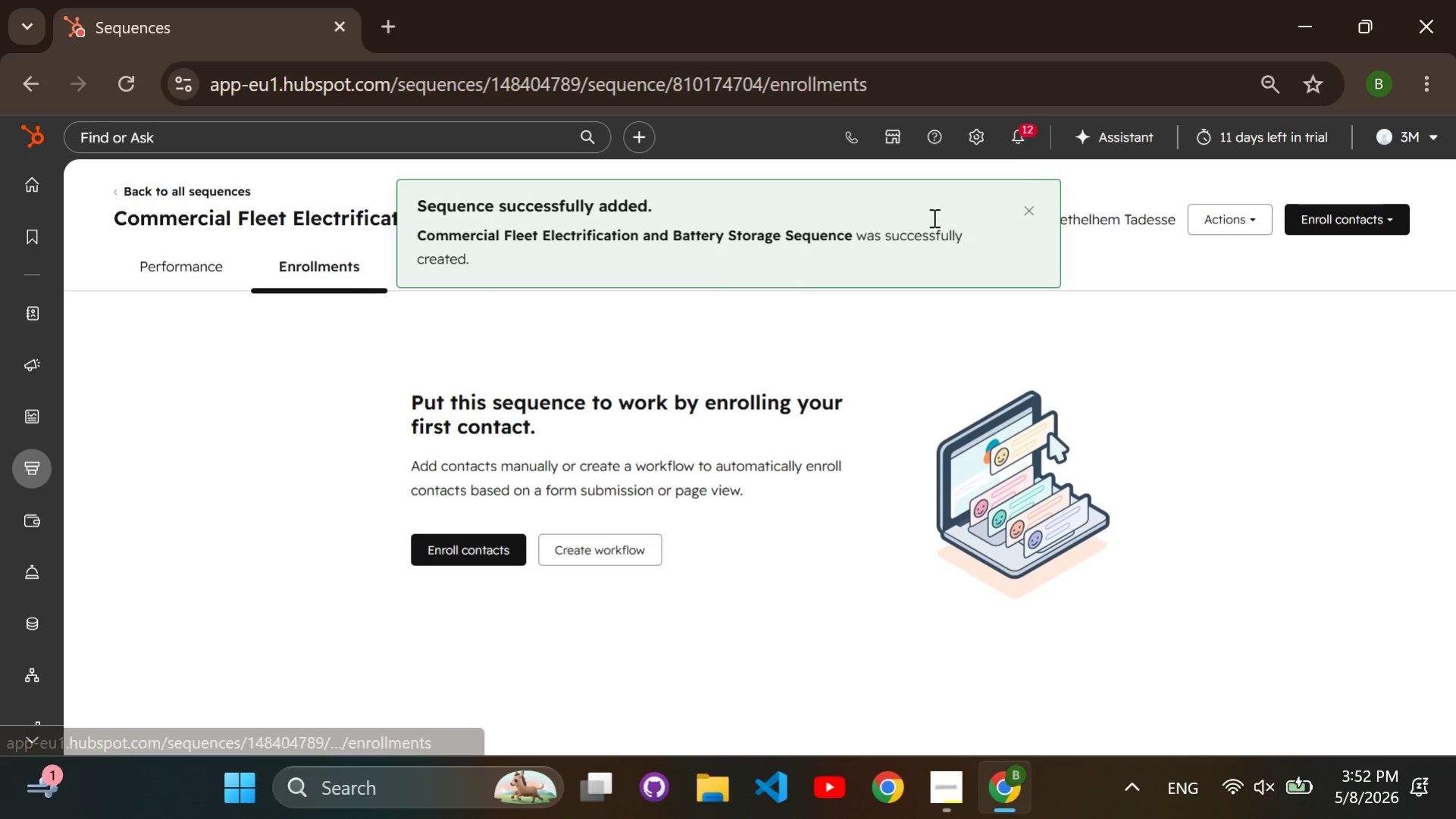 
left_click([1330, 224])
 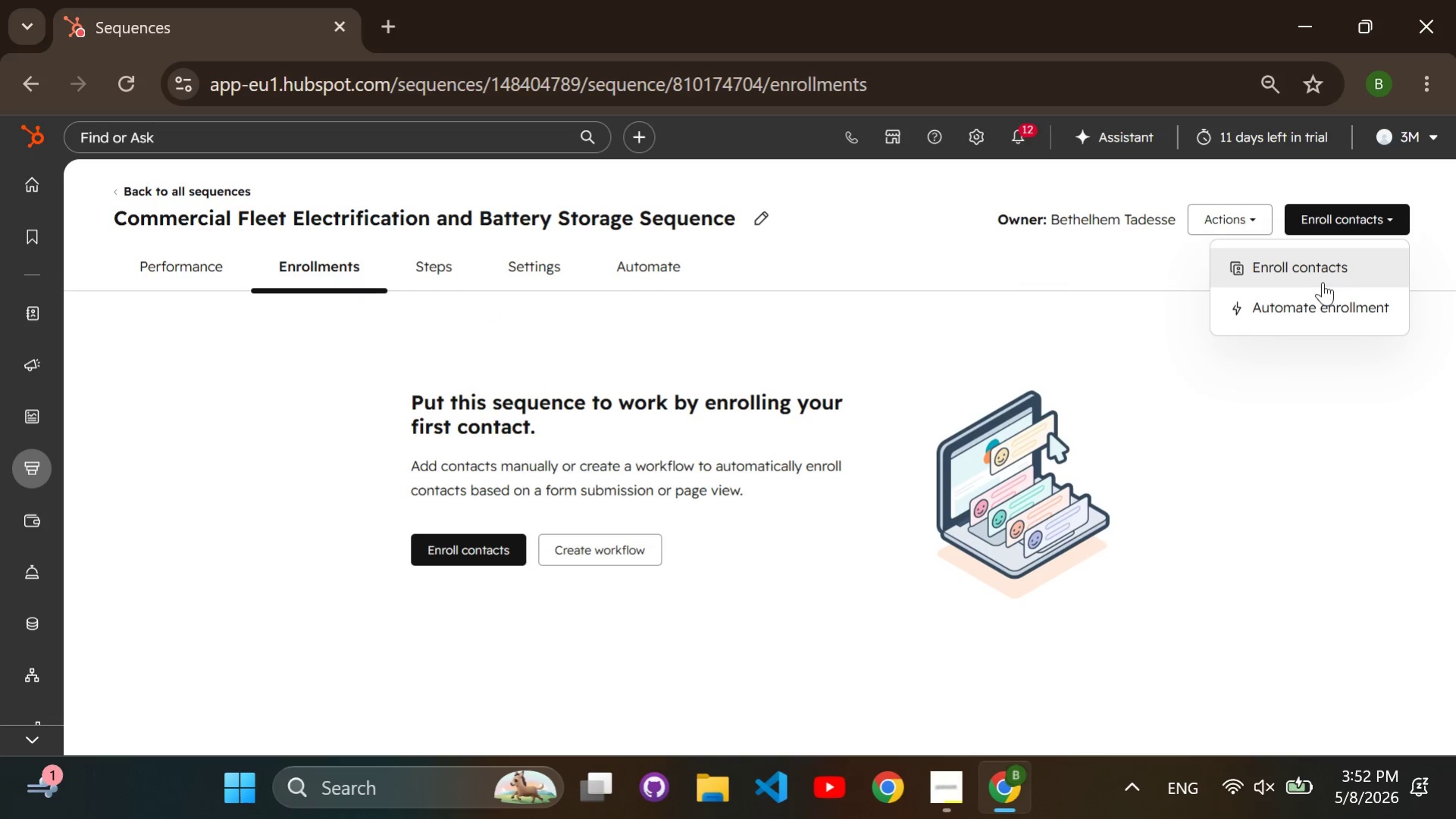 
left_click([1317, 273])
 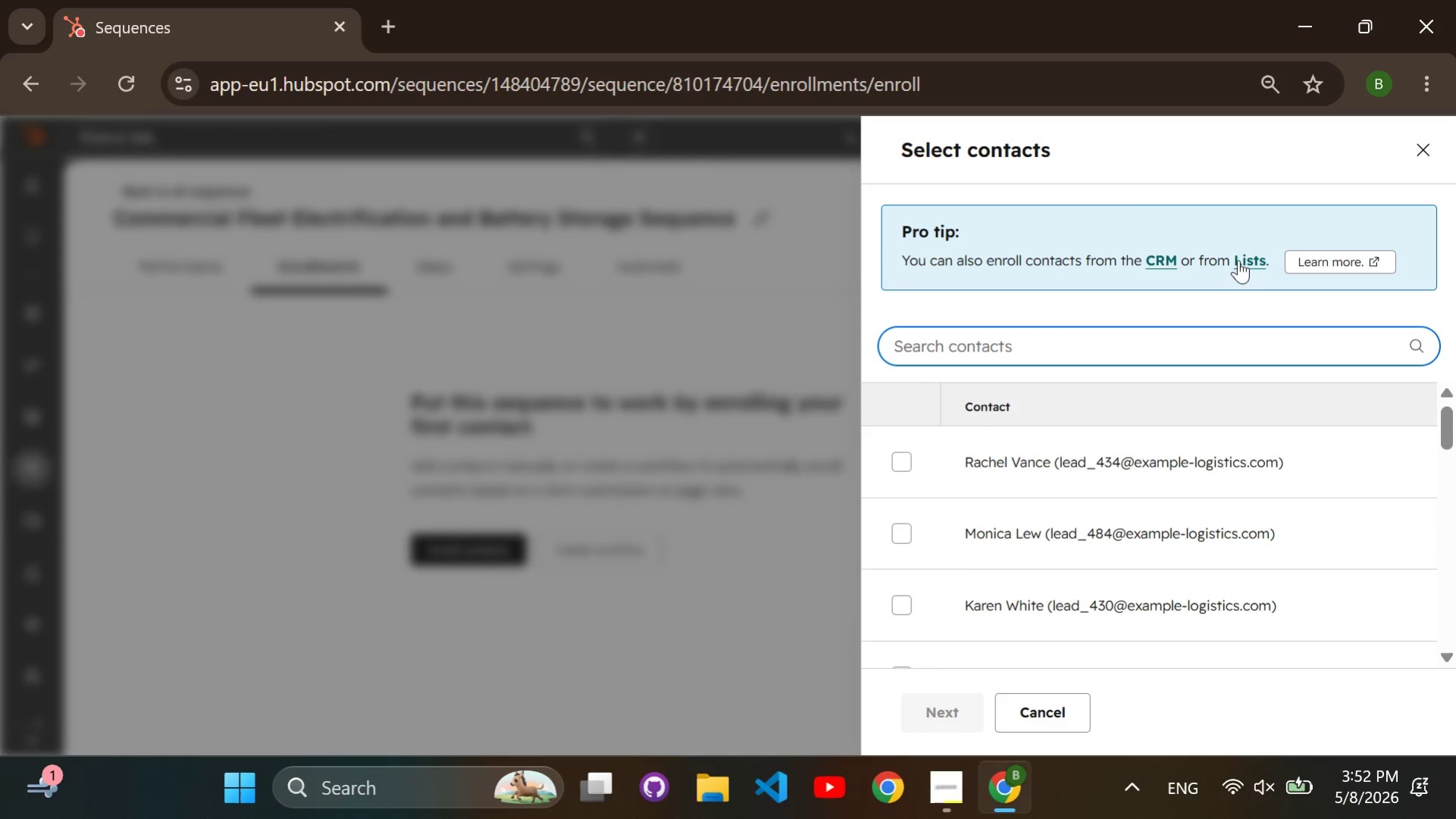 
double_click([1246, 257])
 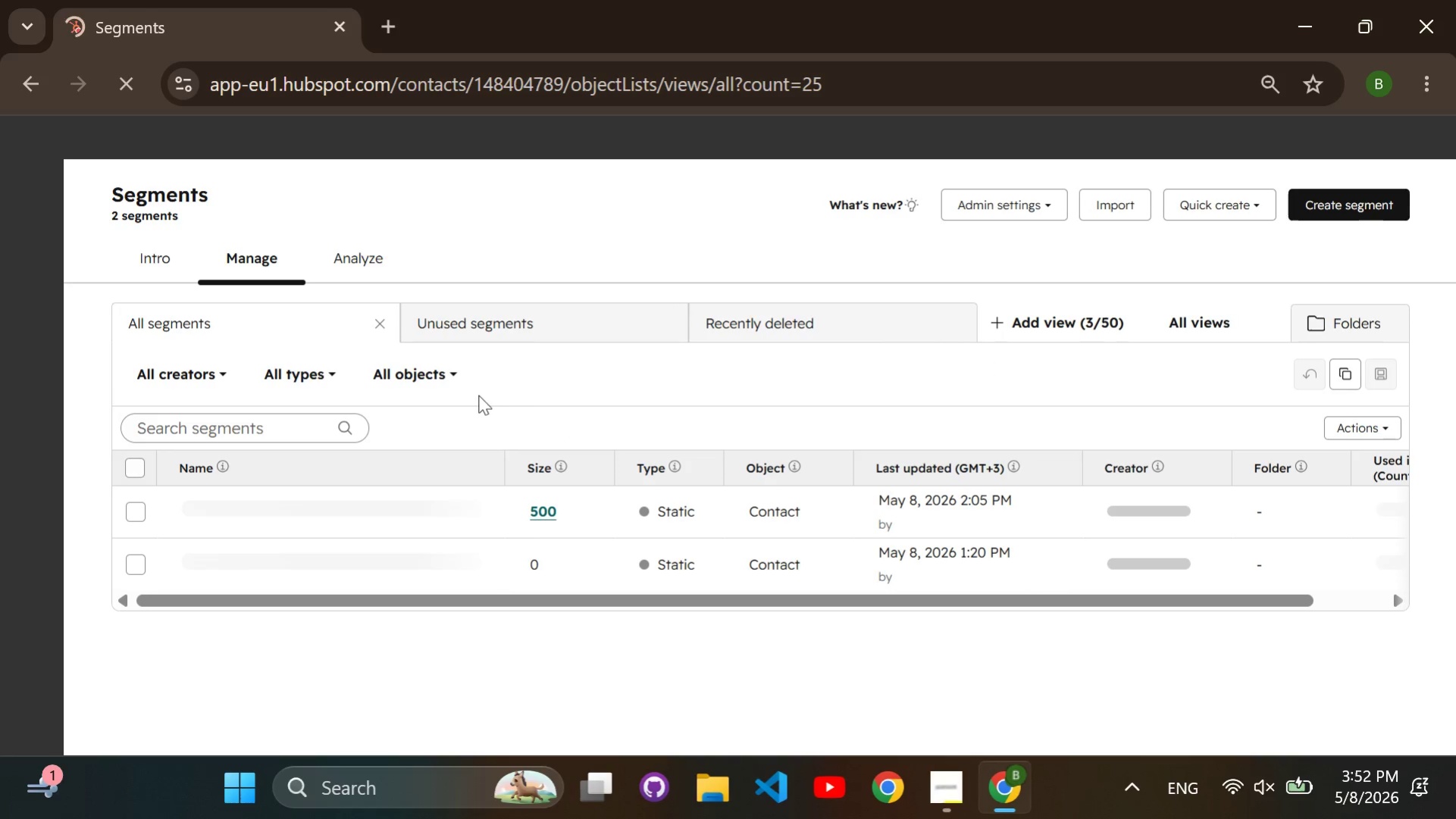 
wait(8.5)
 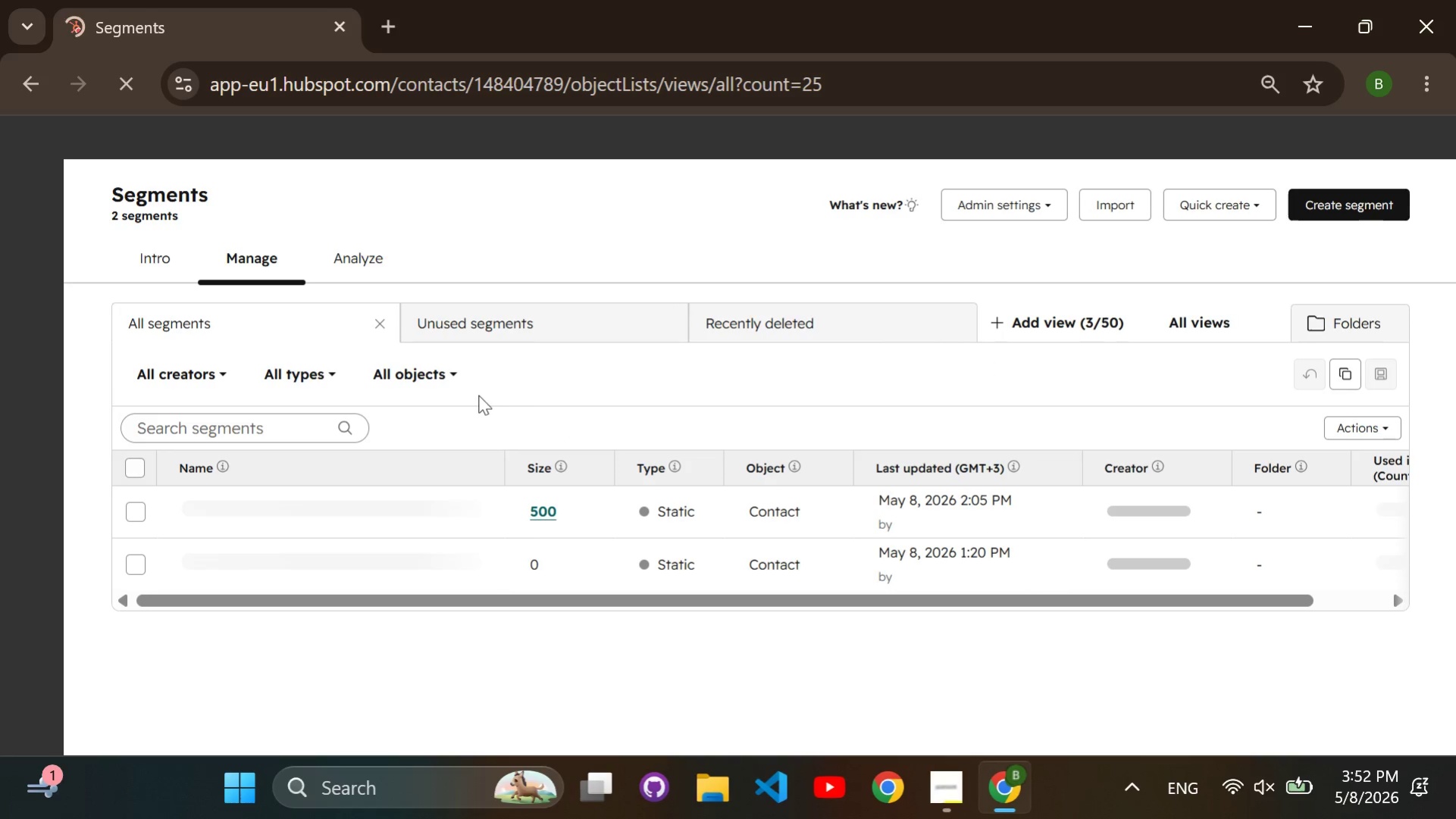 
double_click([227, 508])
 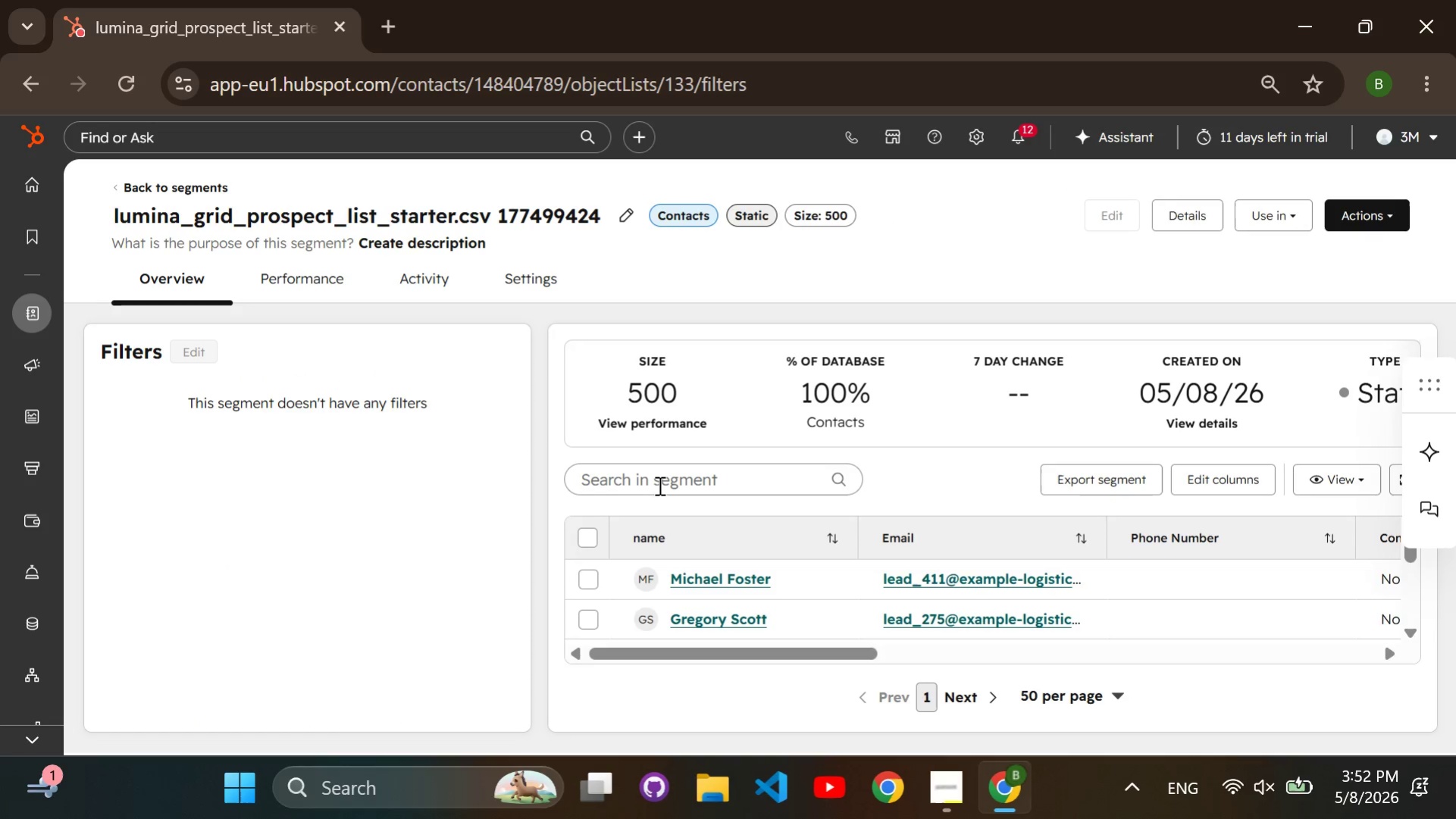 
left_click([584, 539])
 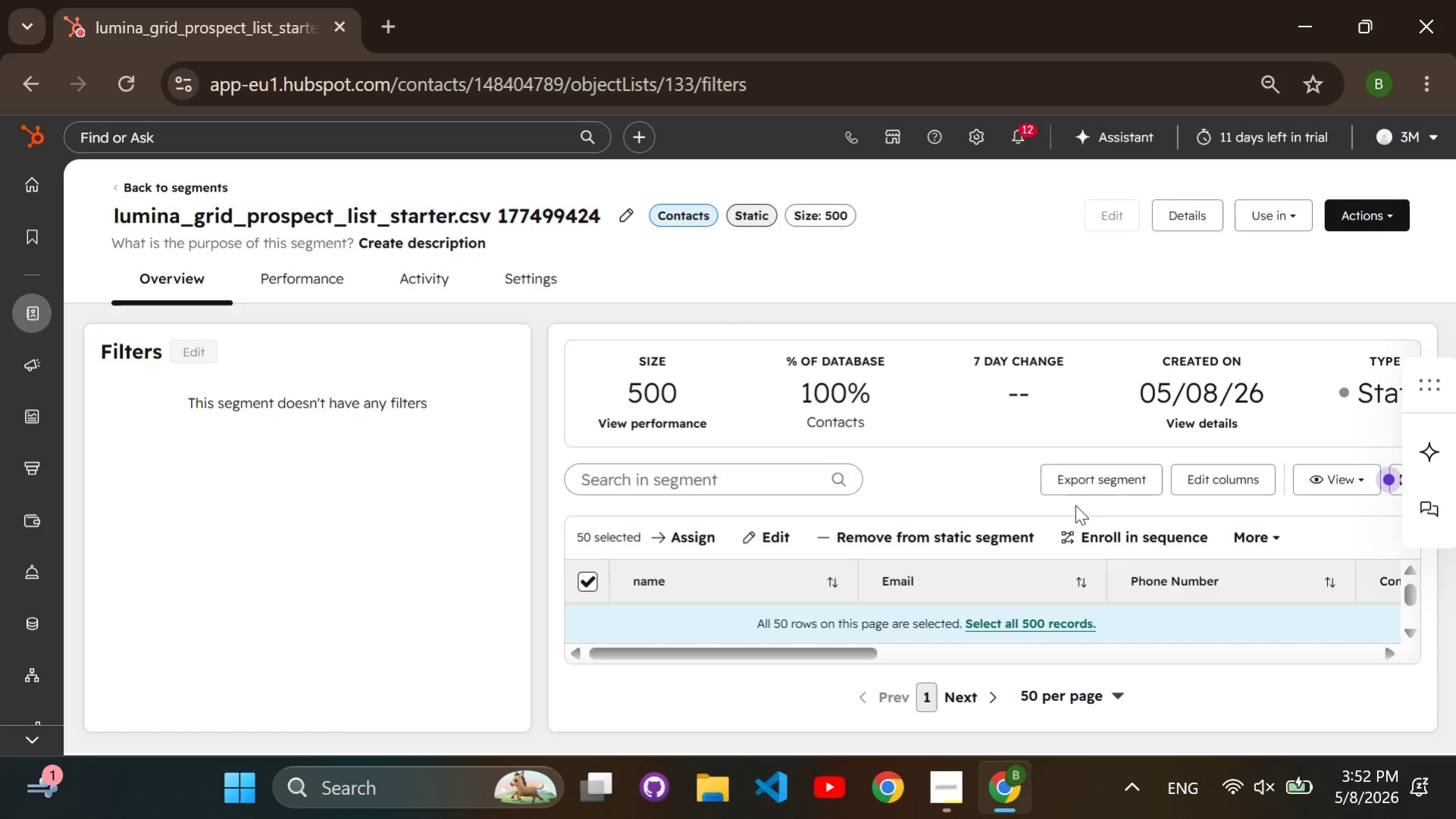 
left_click([1104, 530])
 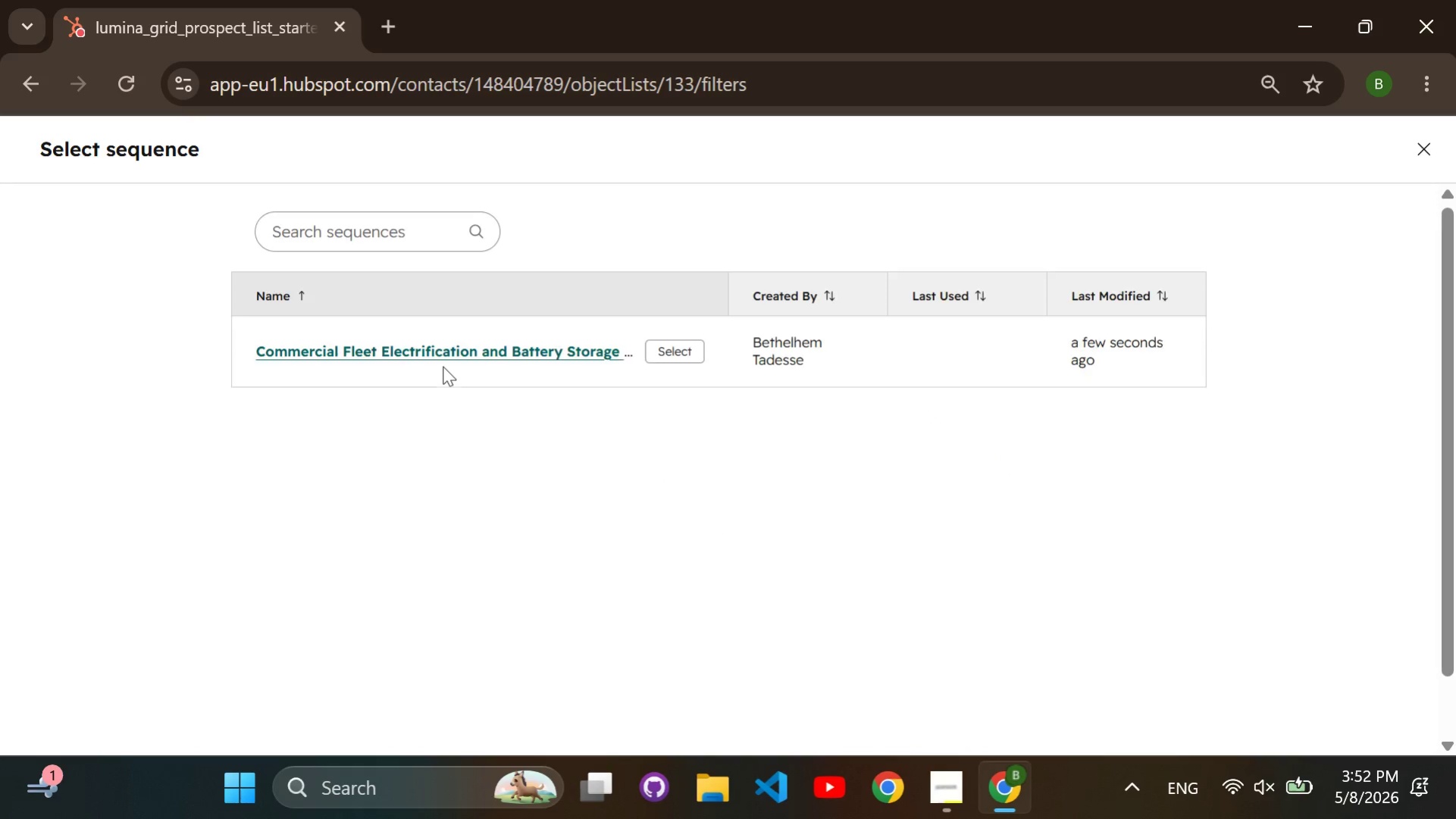 
left_click([422, 348])
 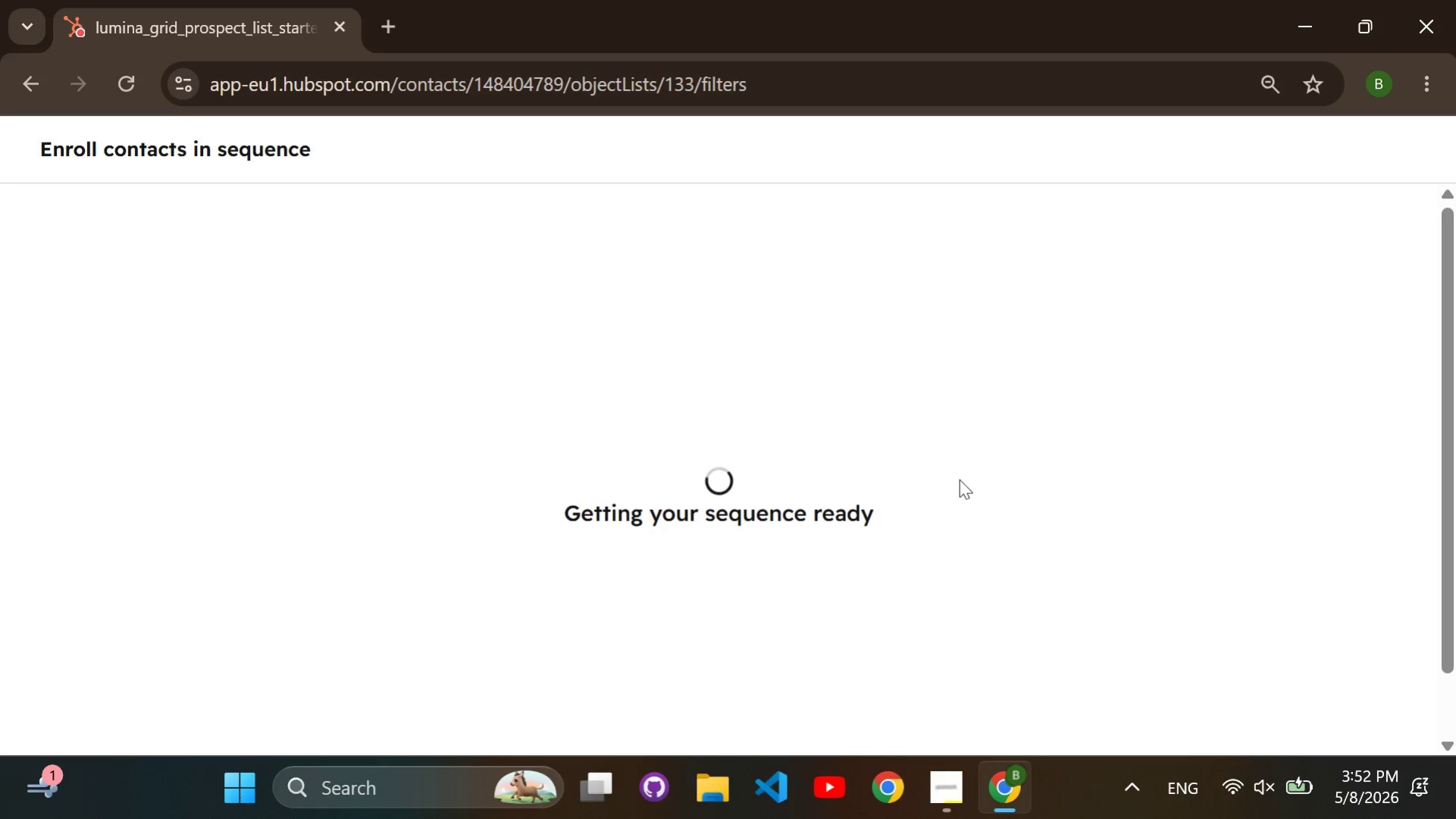 
wait(5.32)
 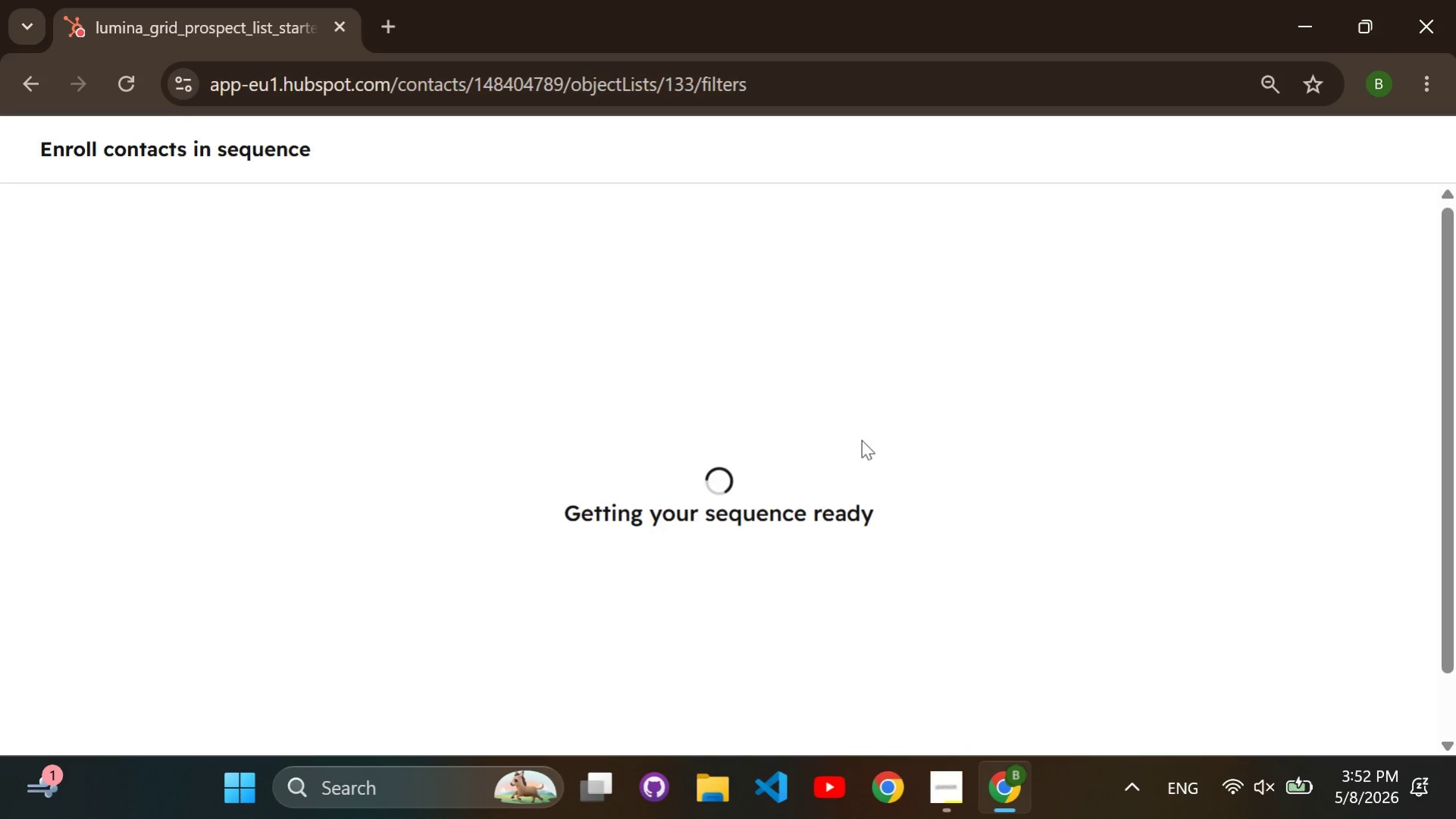 
mouse_move([981, 495])
 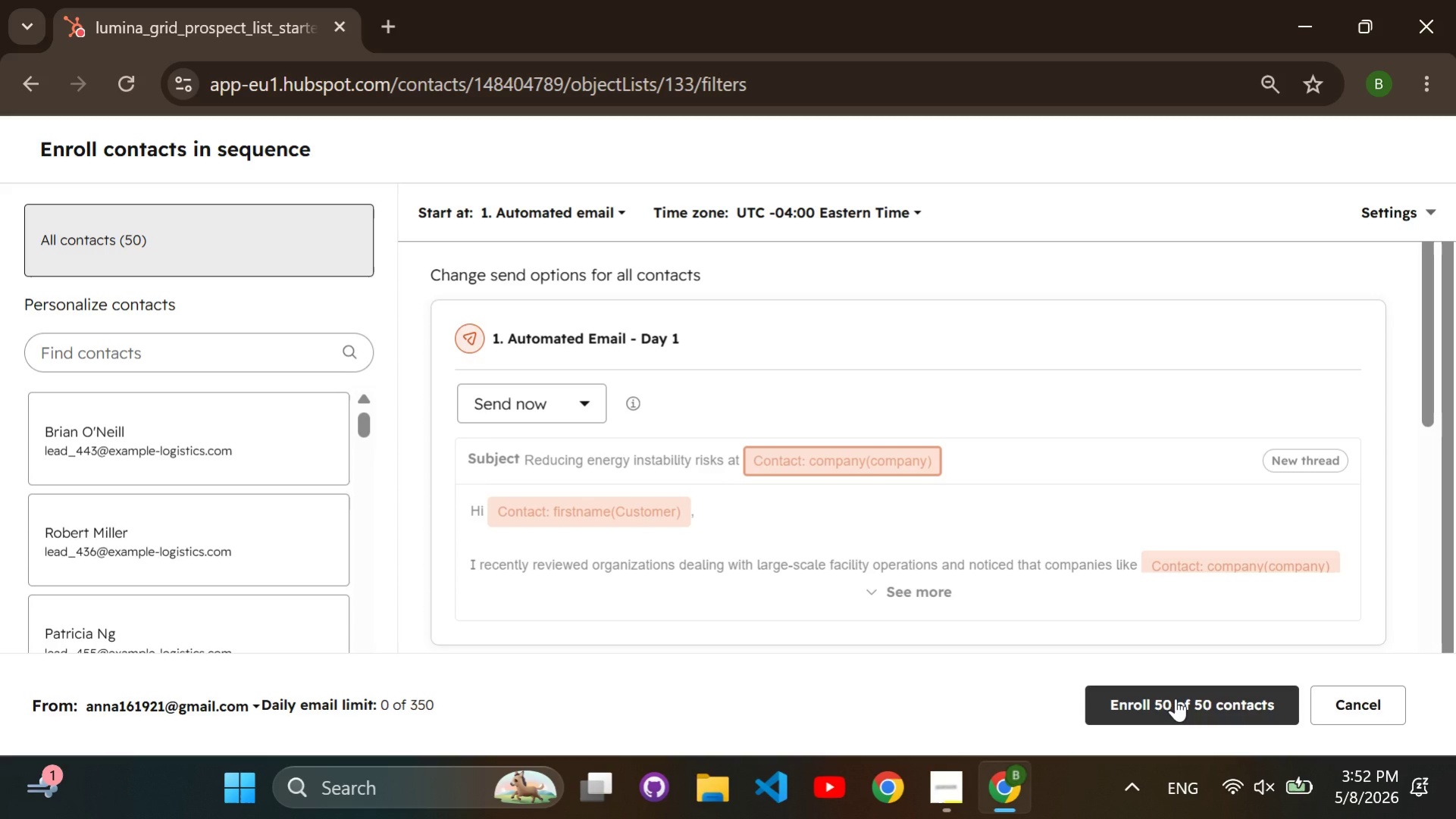 
double_click([1175, 698])
 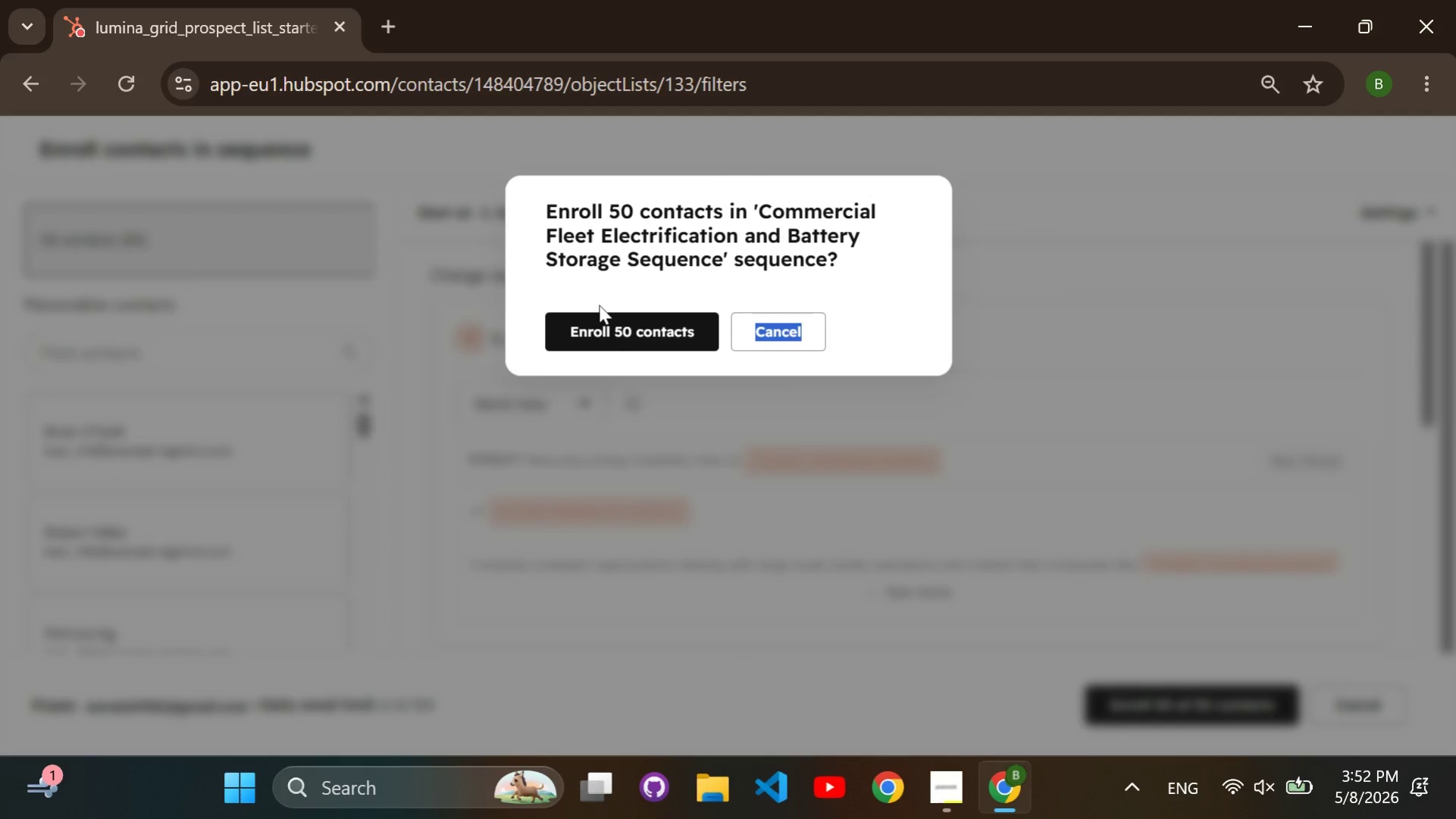 
left_click([610, 326])
 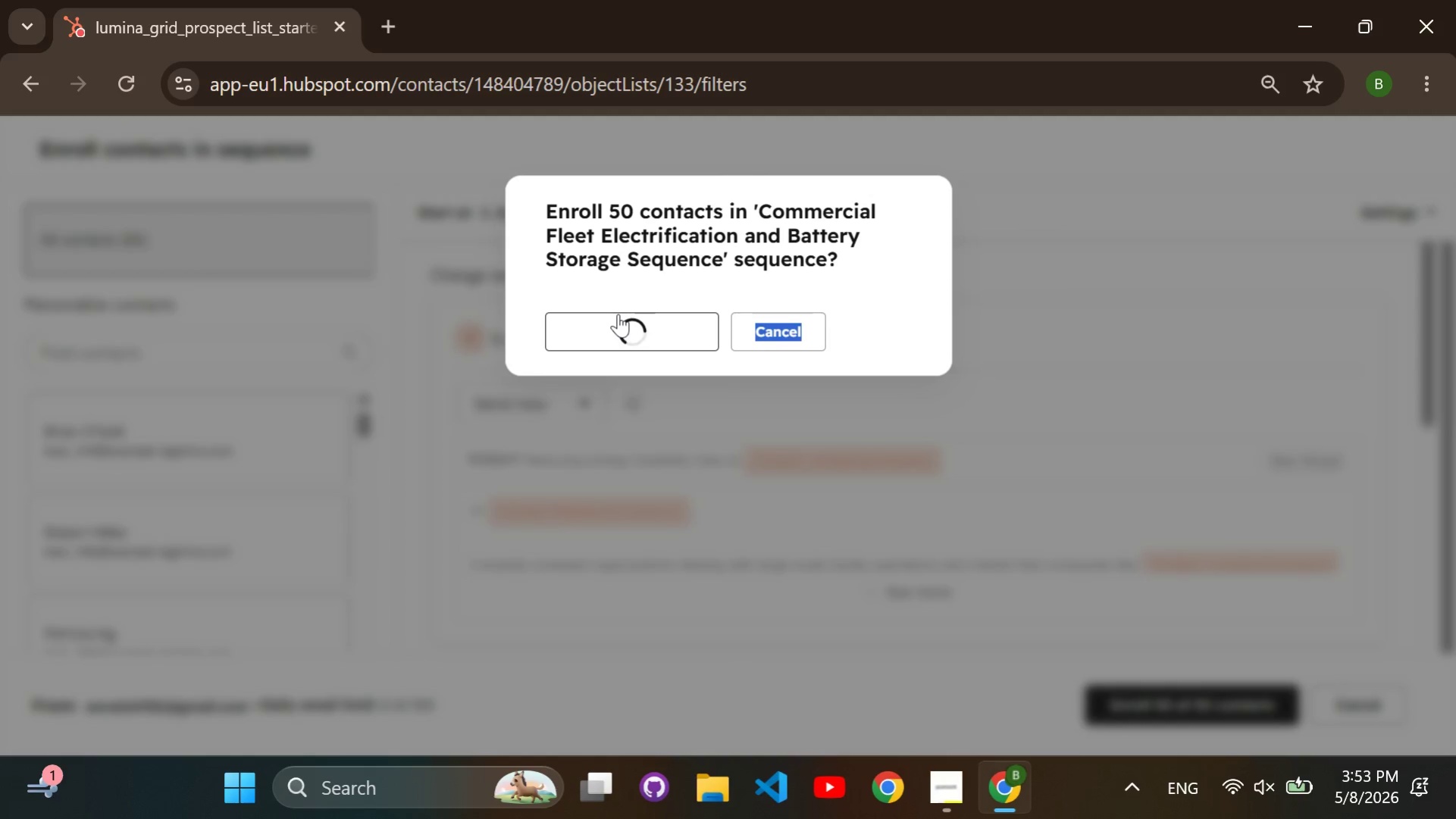 
wait(9.36)
 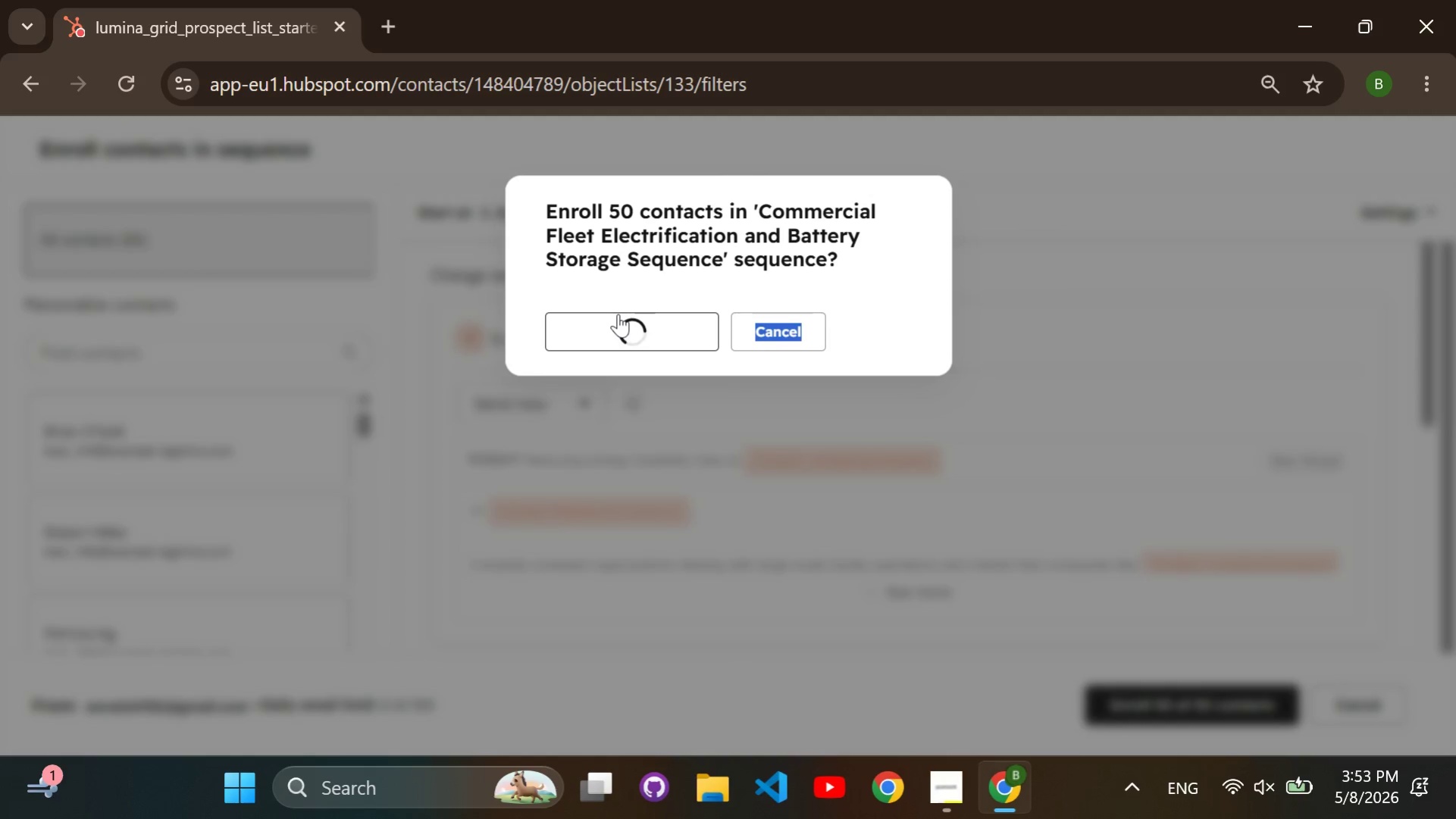 
left_click([589, 581])
 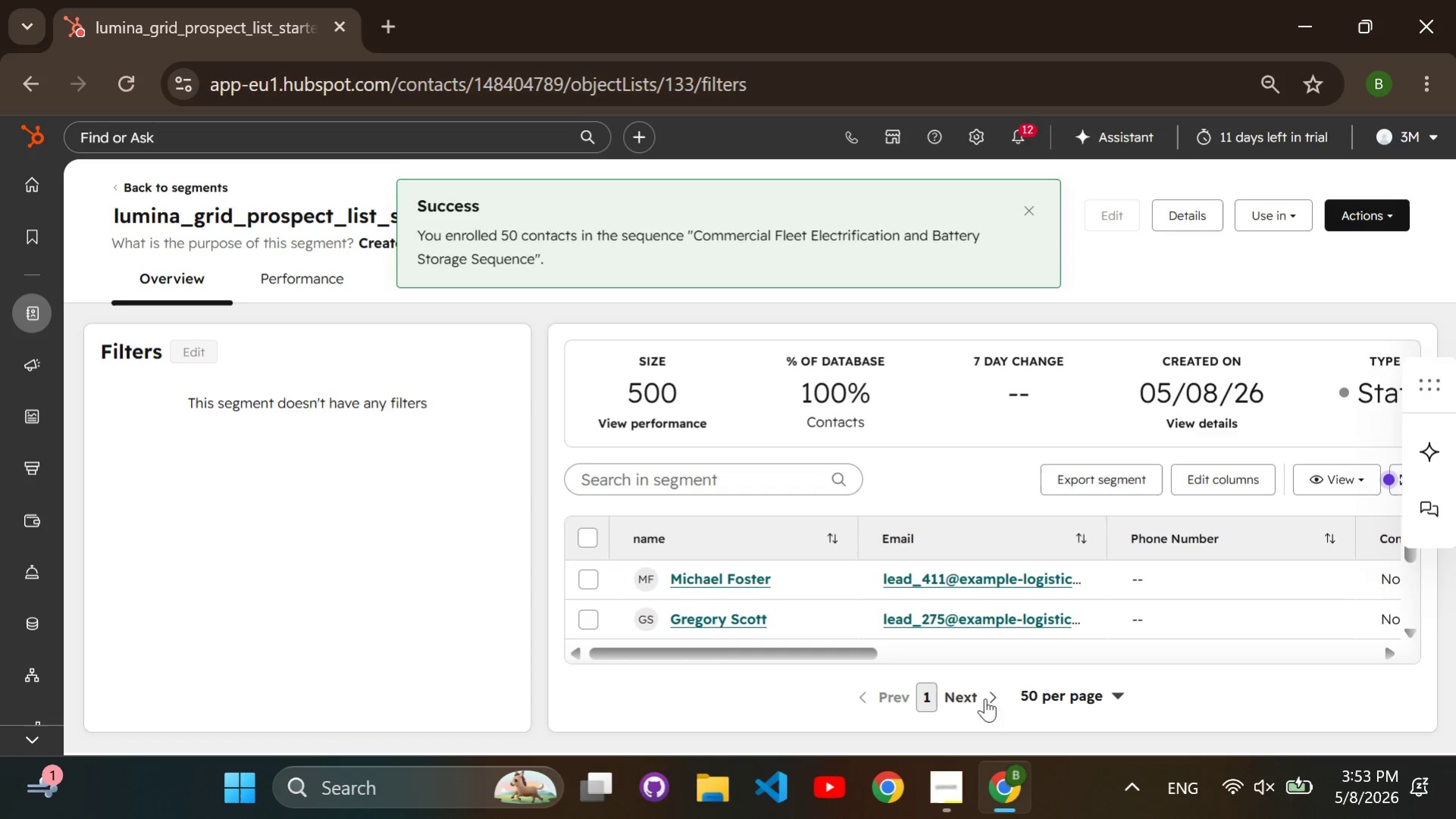 
left_click([988, 702])
 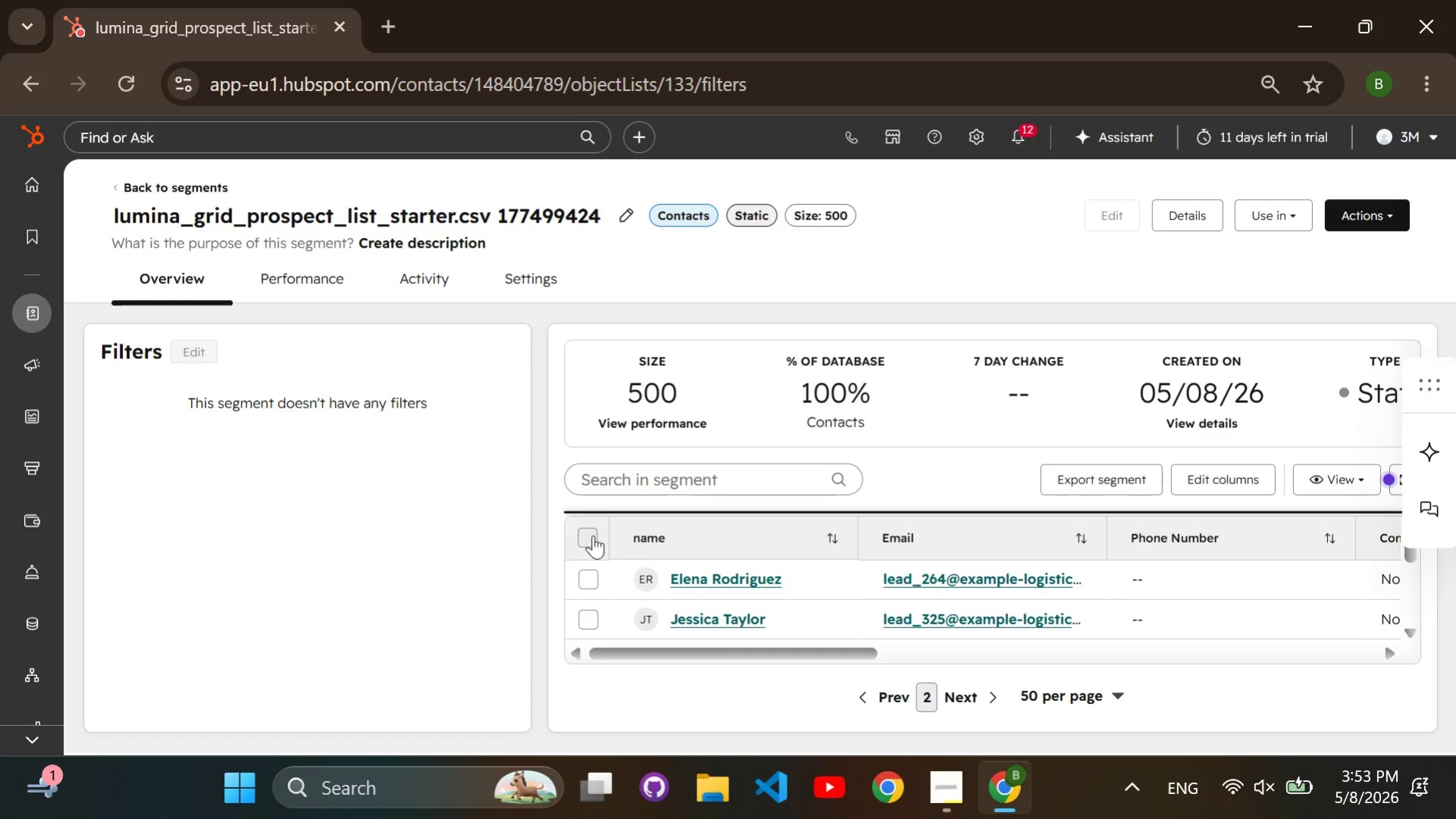 
left_click([593, 535])
 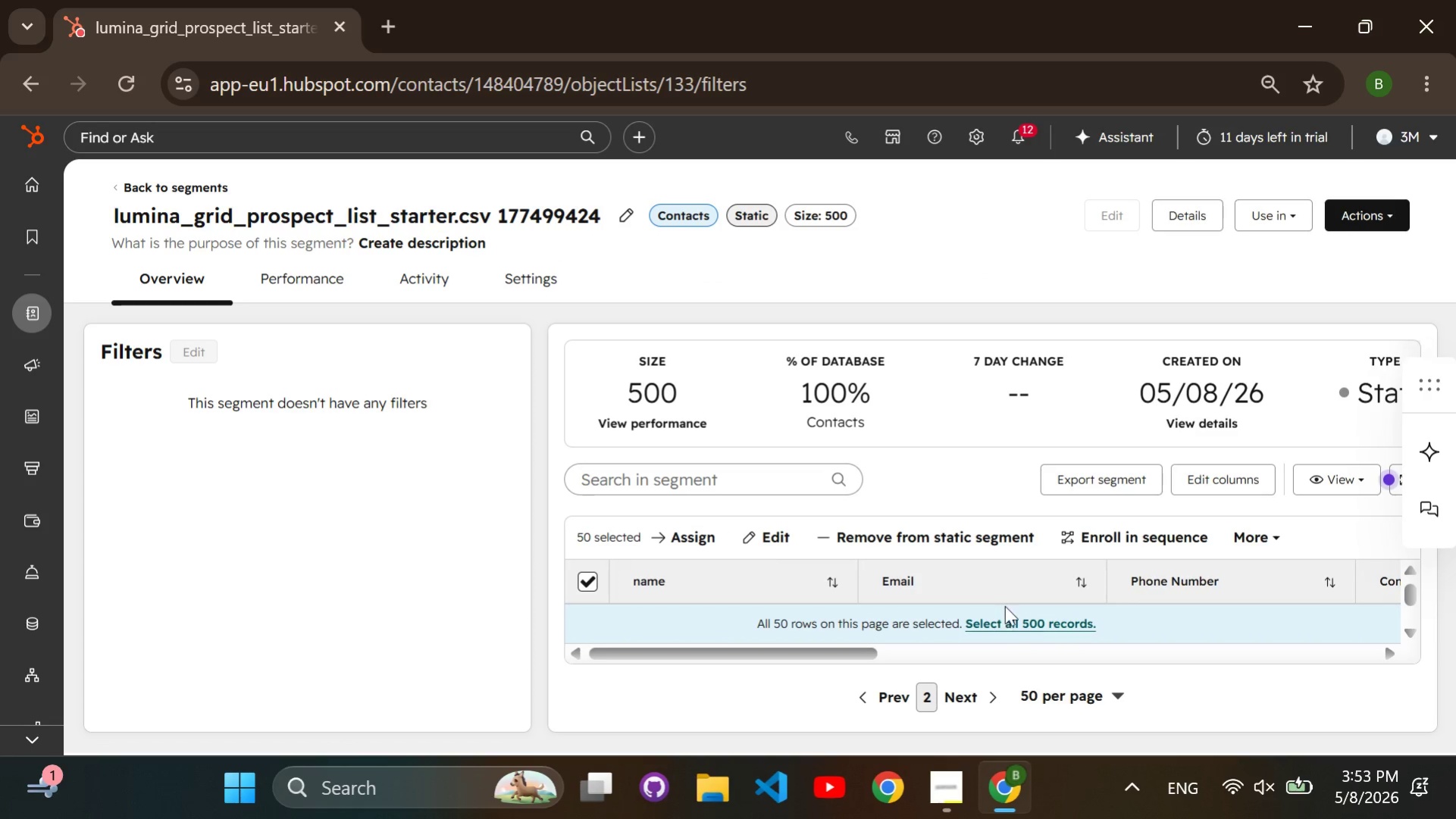 
left_click([1089, 536])
 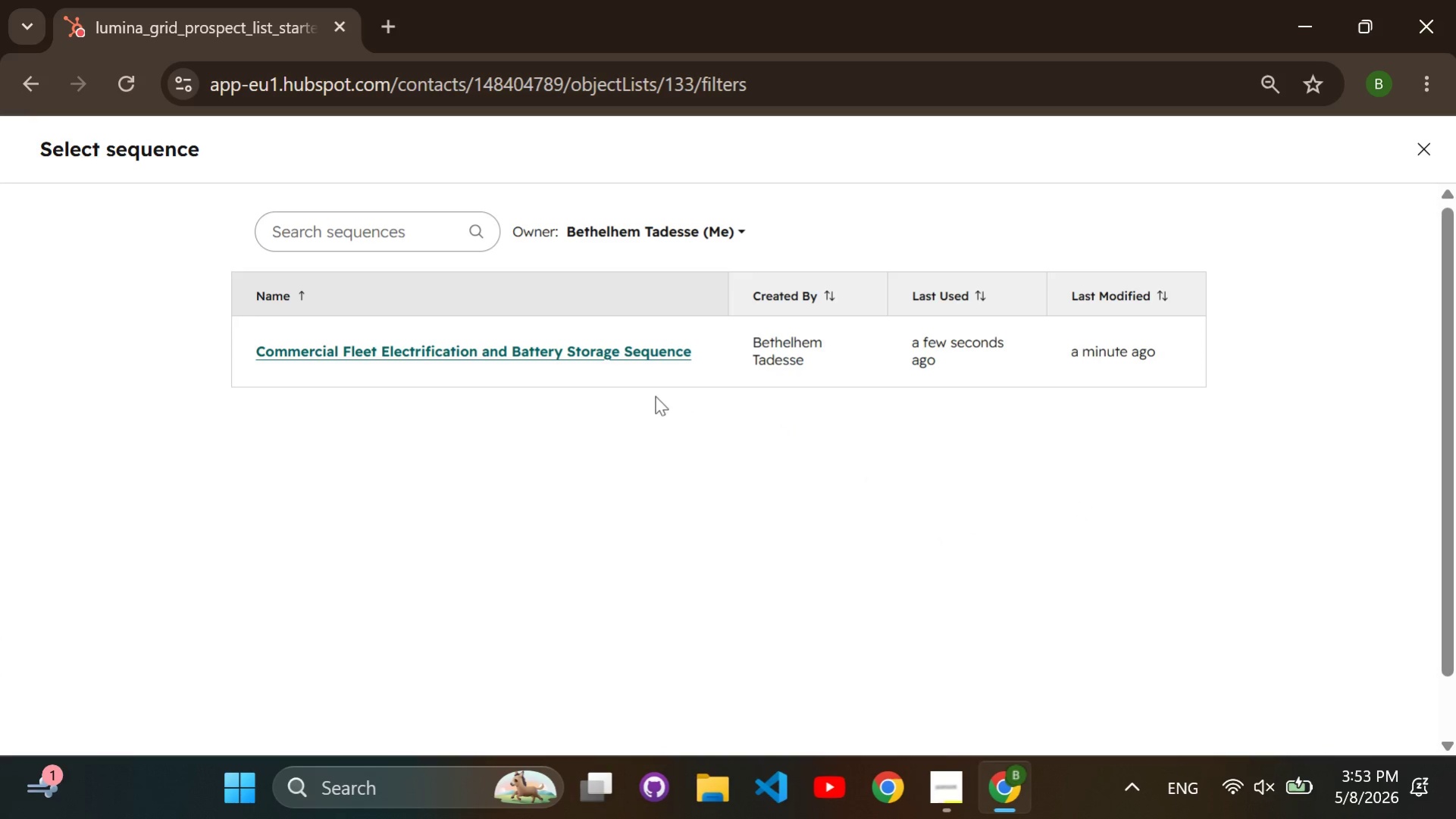 
left_click([587, 354])
 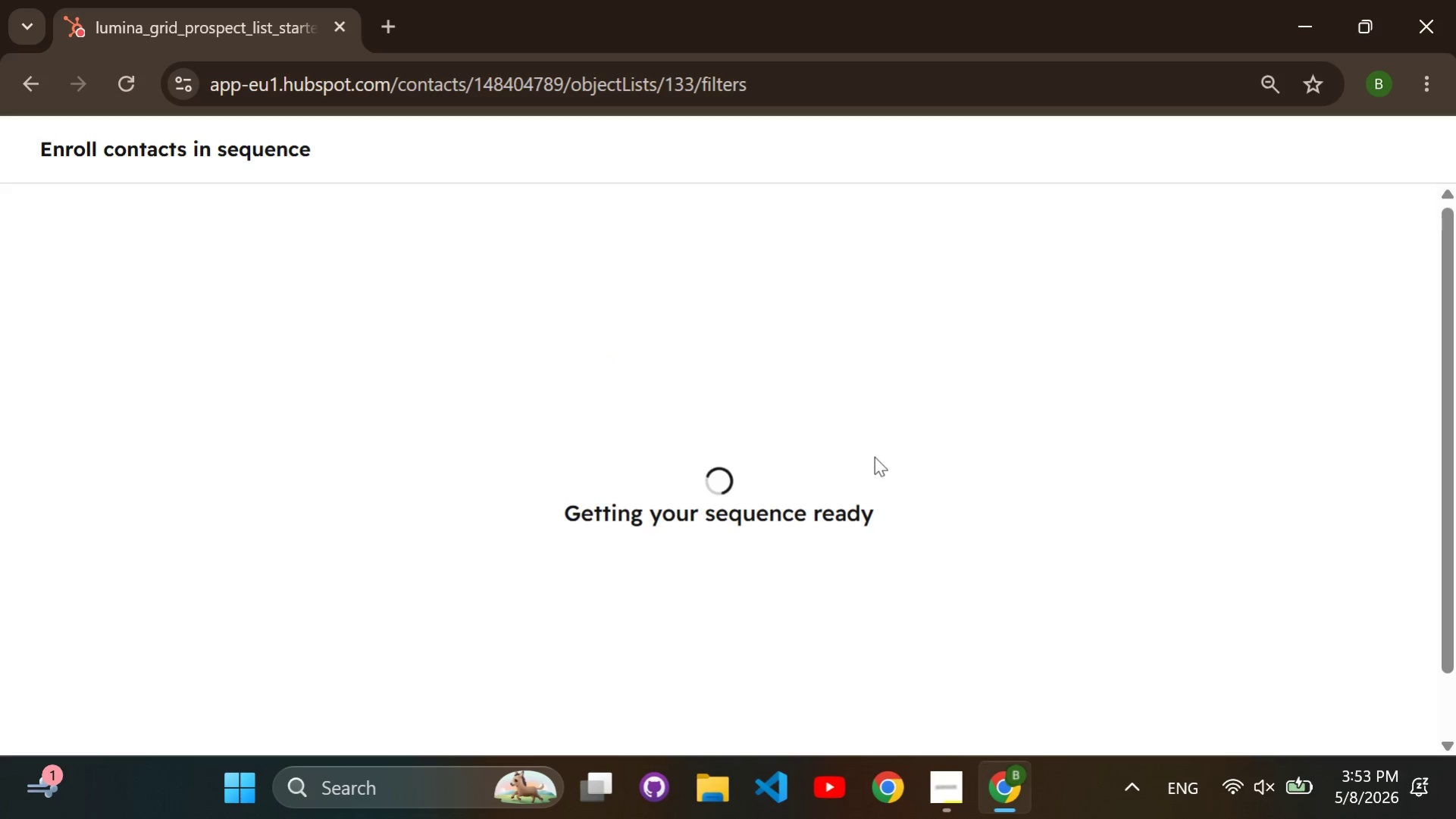 
wait(10.36)
 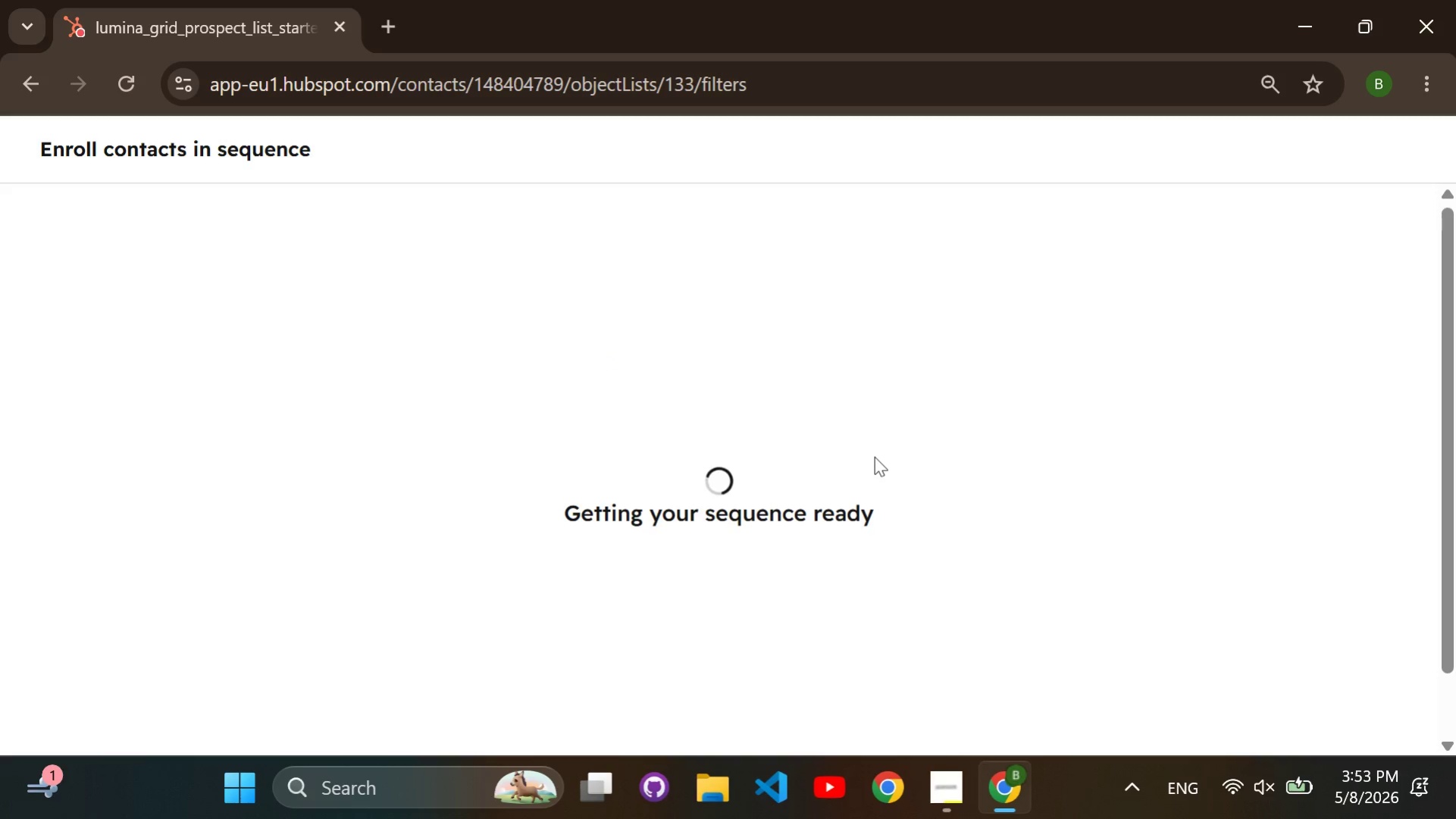 
double_click([1181, 687])
 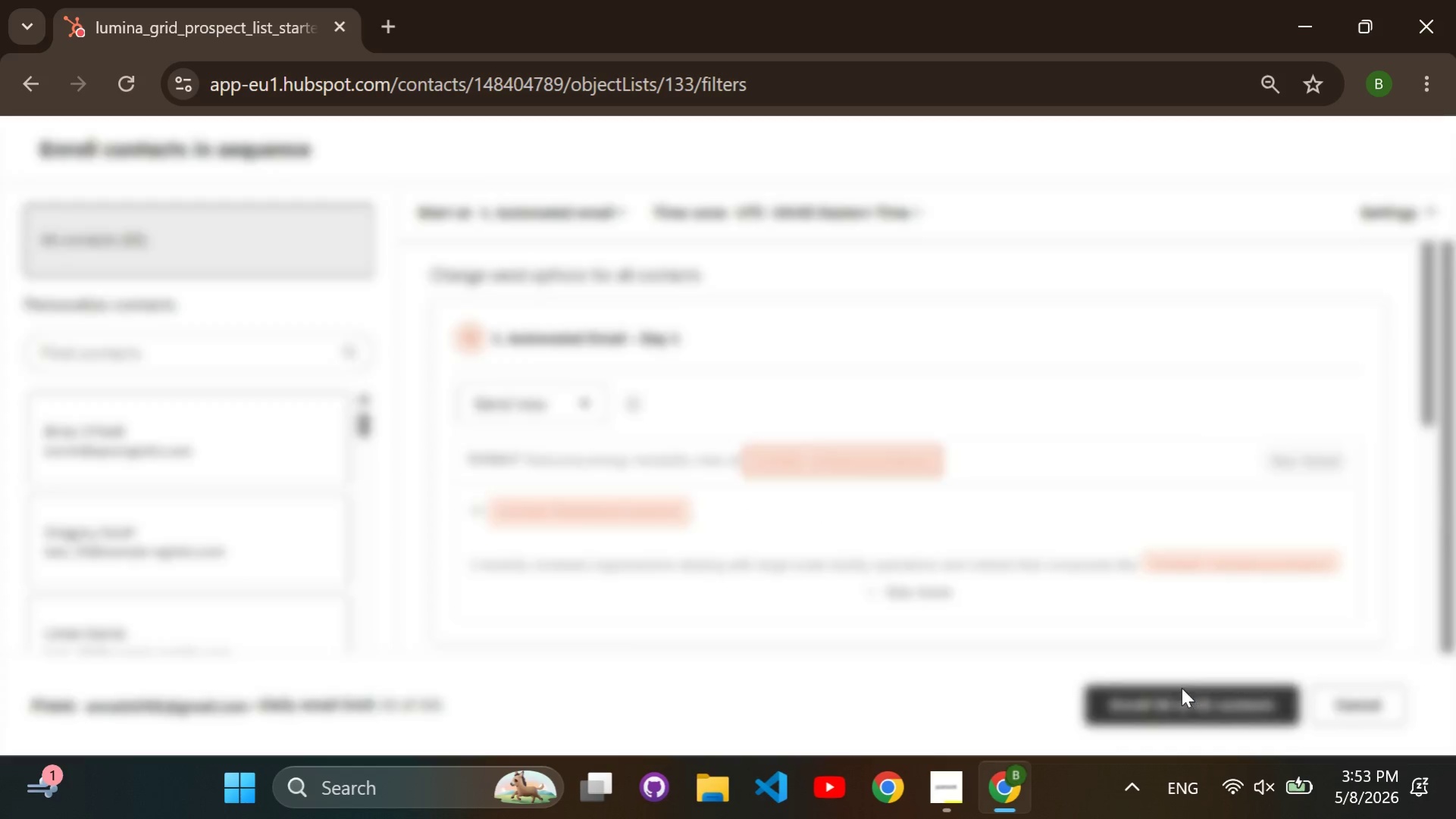 
triple_click([1181, 687])
 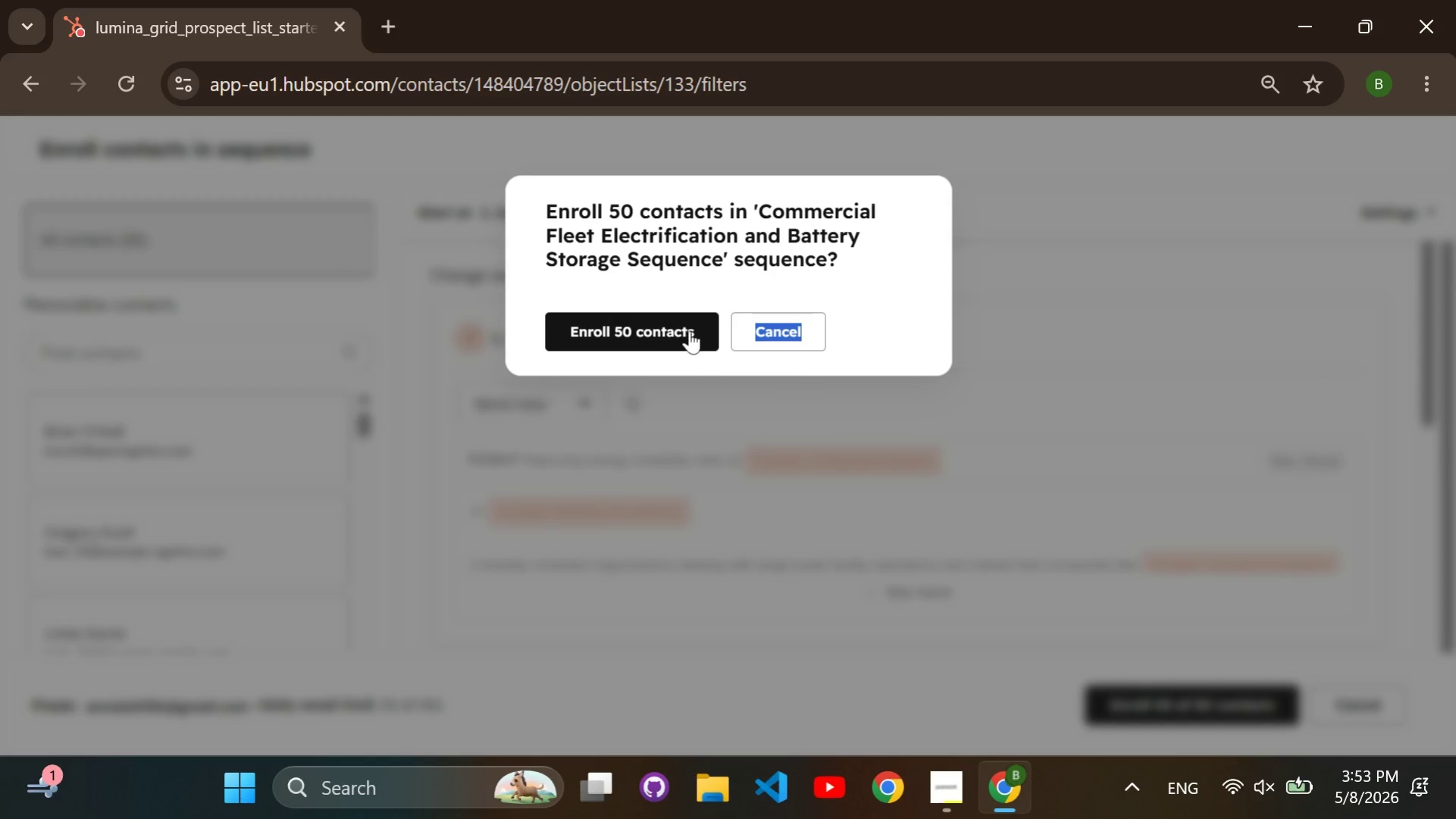 
left_click([667, 323])
 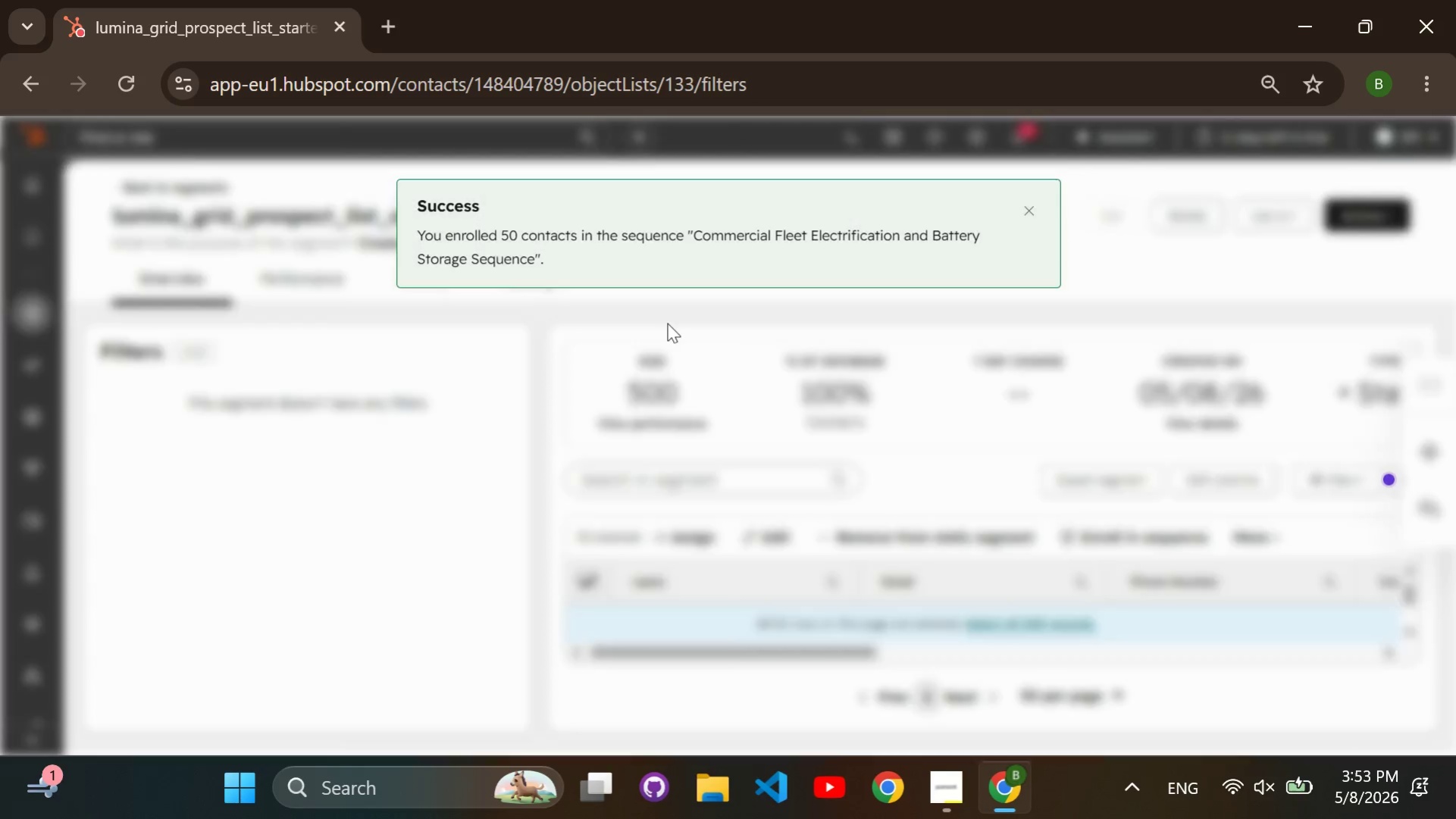 
wait(11.91)
 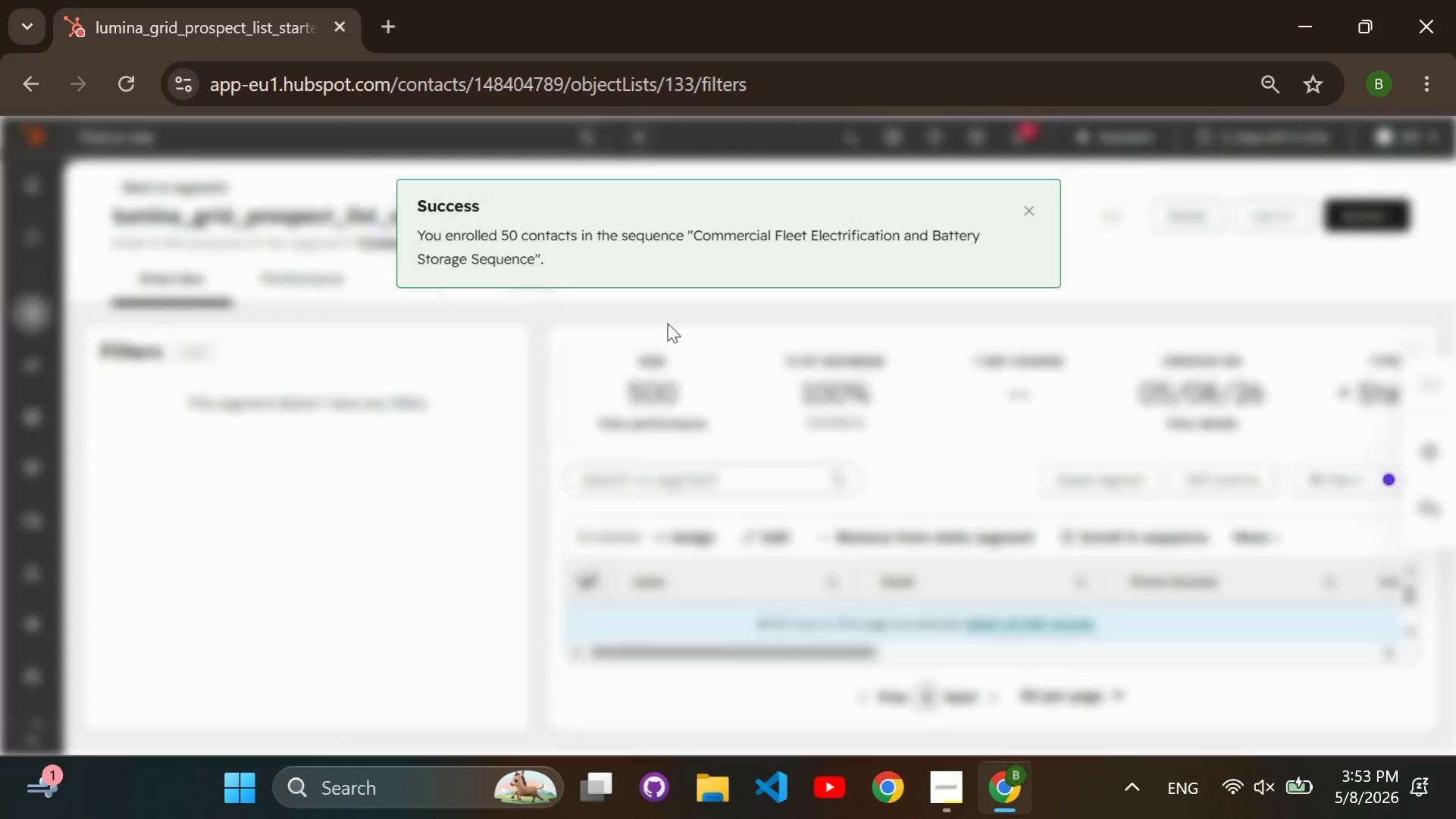 
double_click([158, 474])
 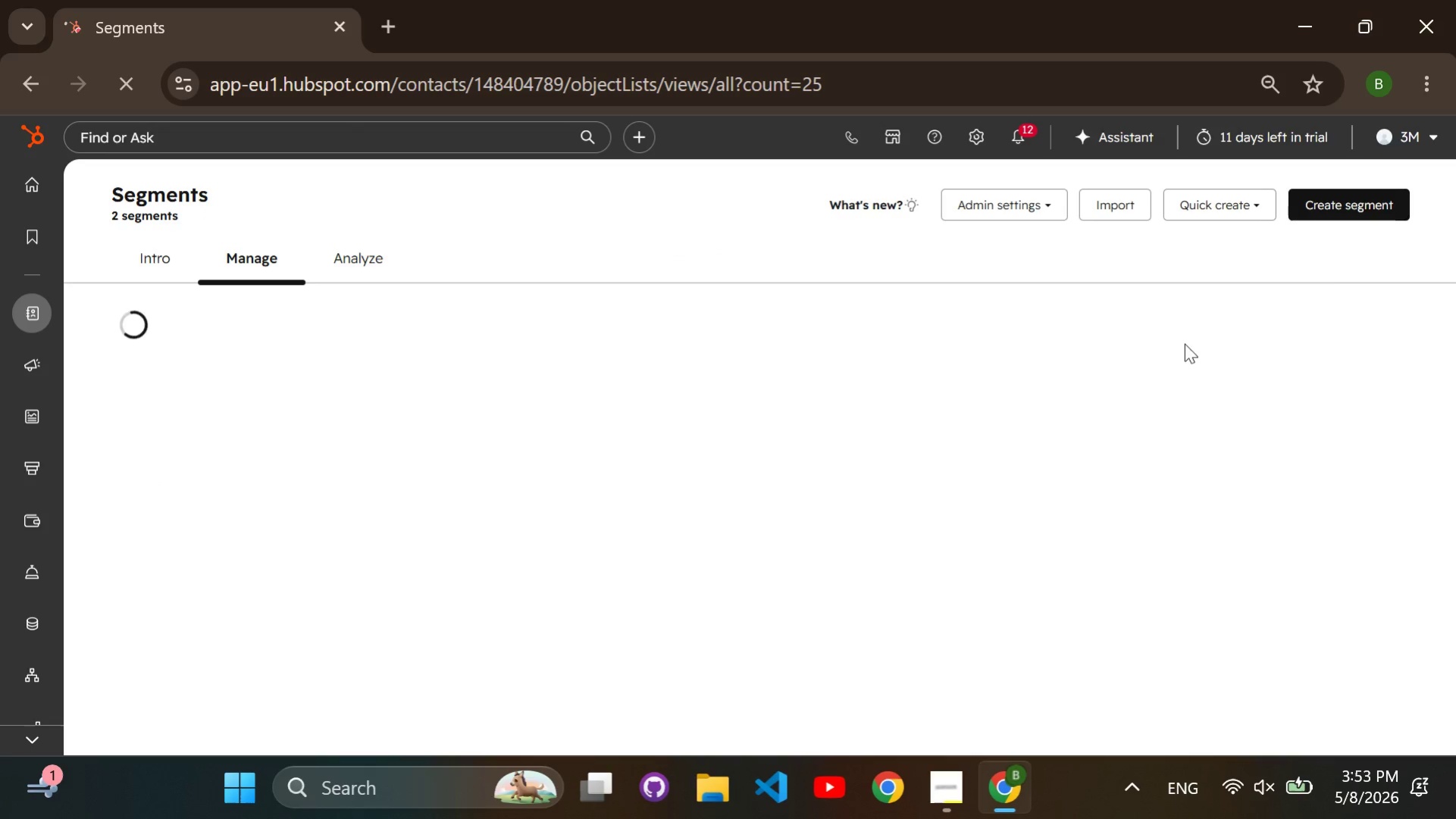 
wait(5.47)
 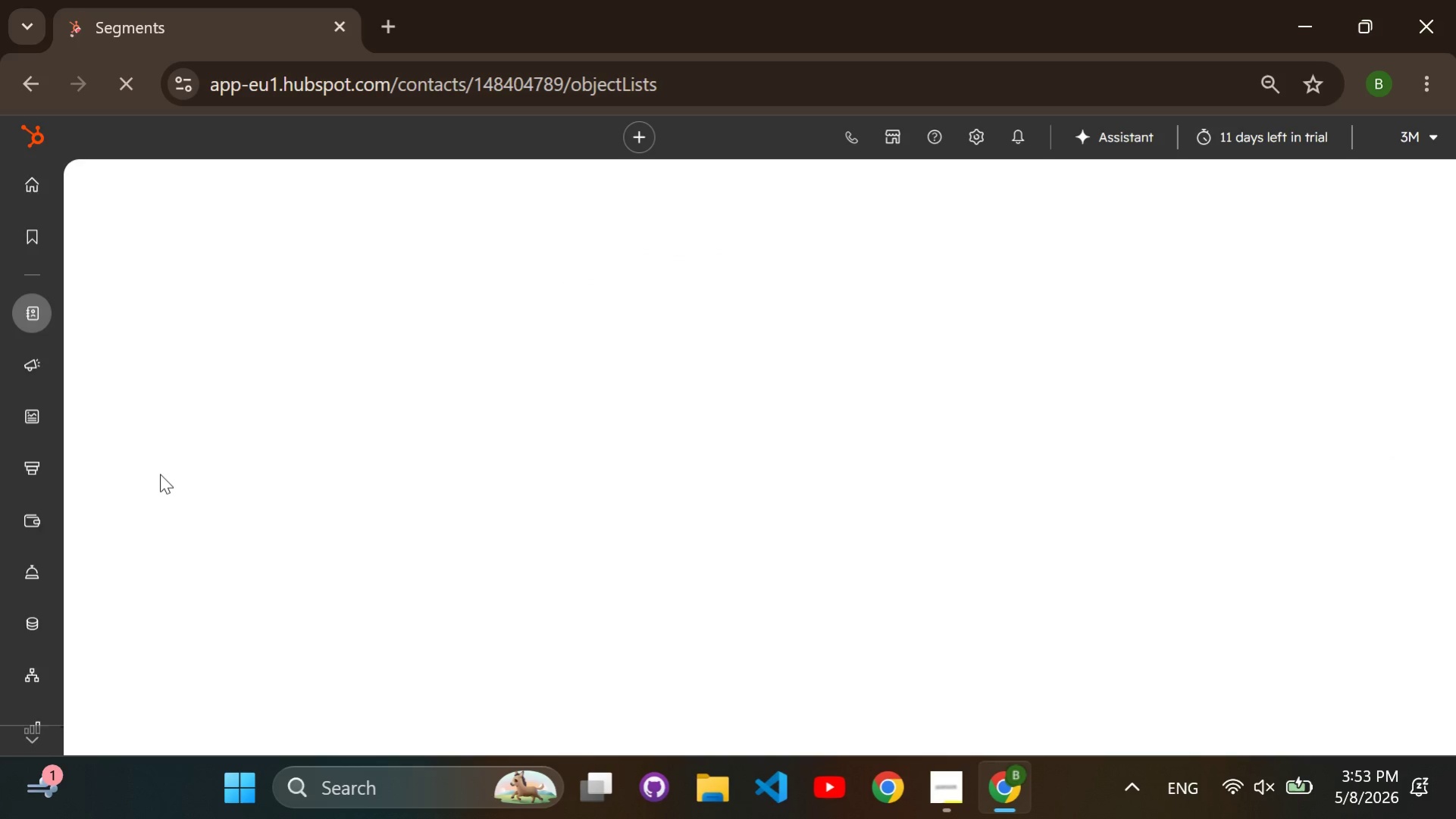 
left_click([1339, 203])
 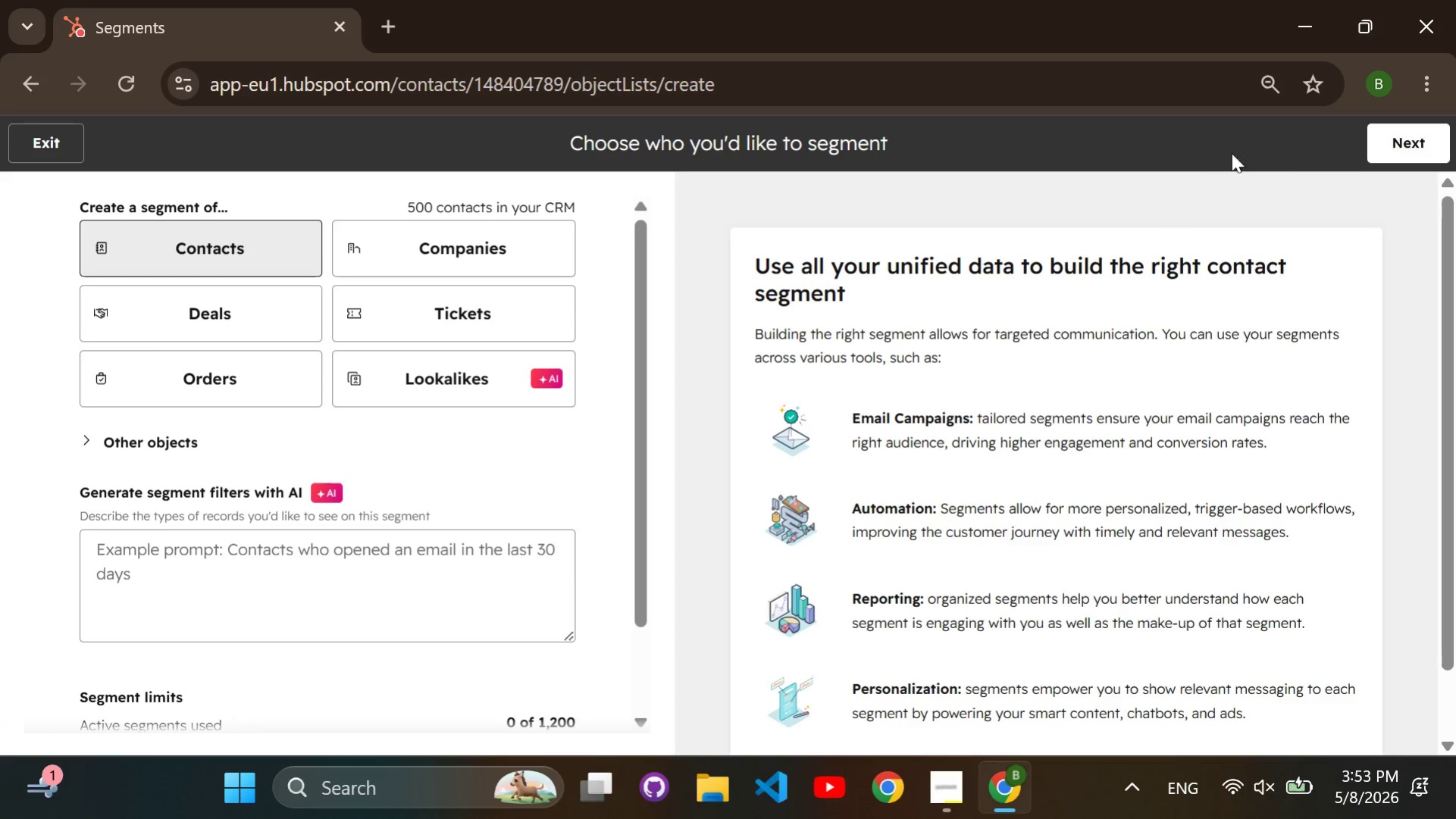 
left_click([1388, 141])
 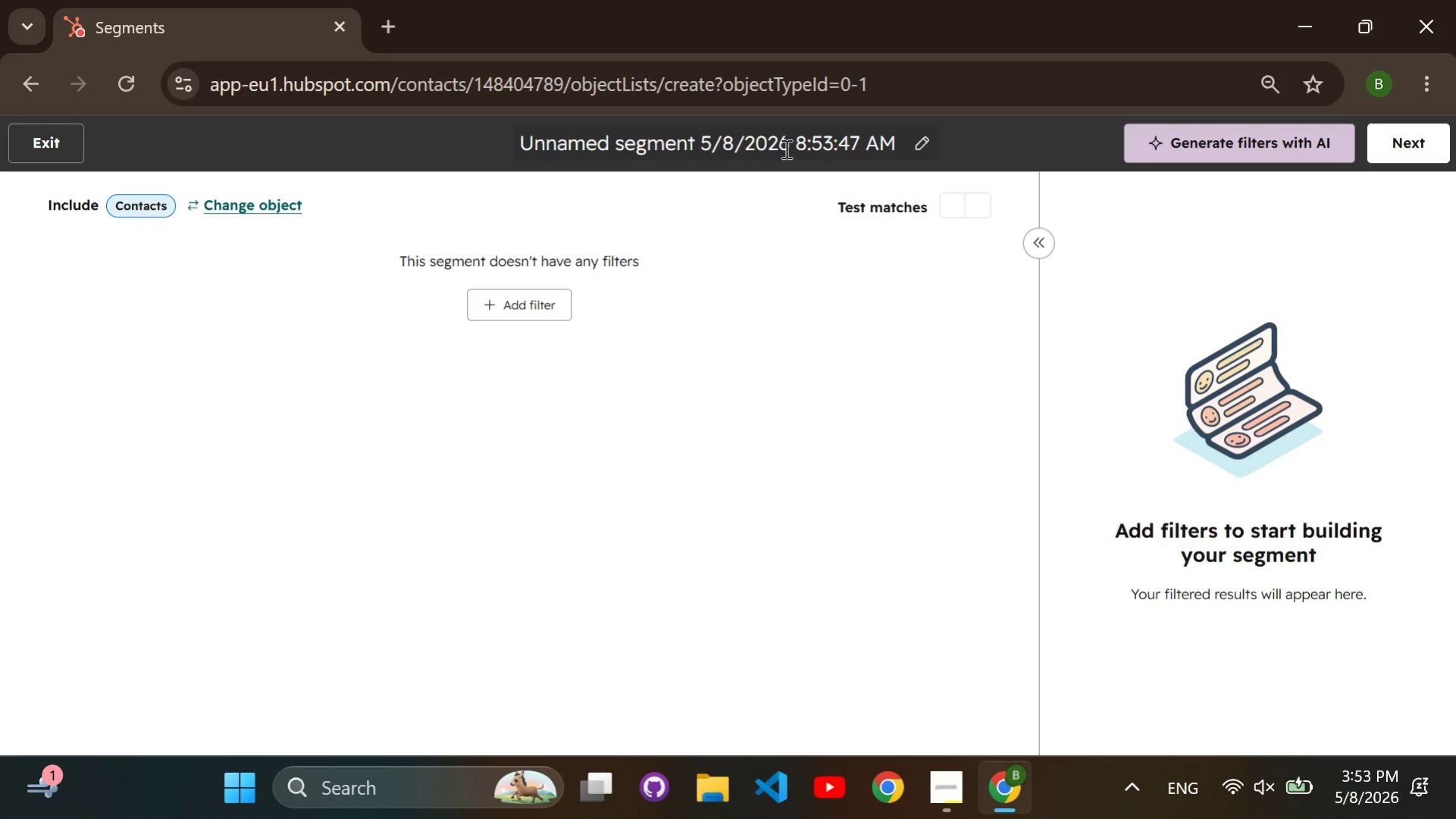 
left_click([762, 136])
 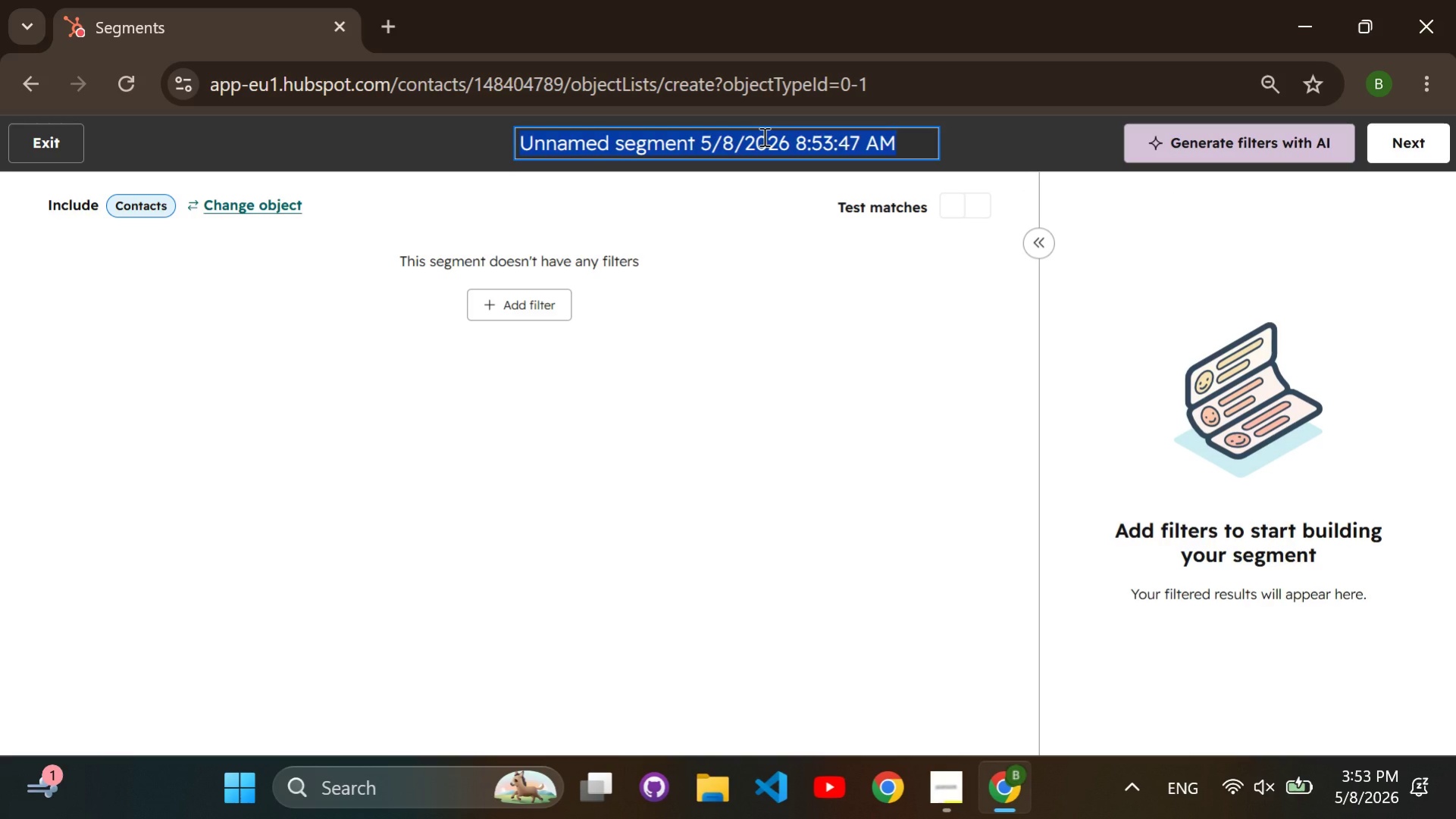 
type(EV Specialist Queue)
 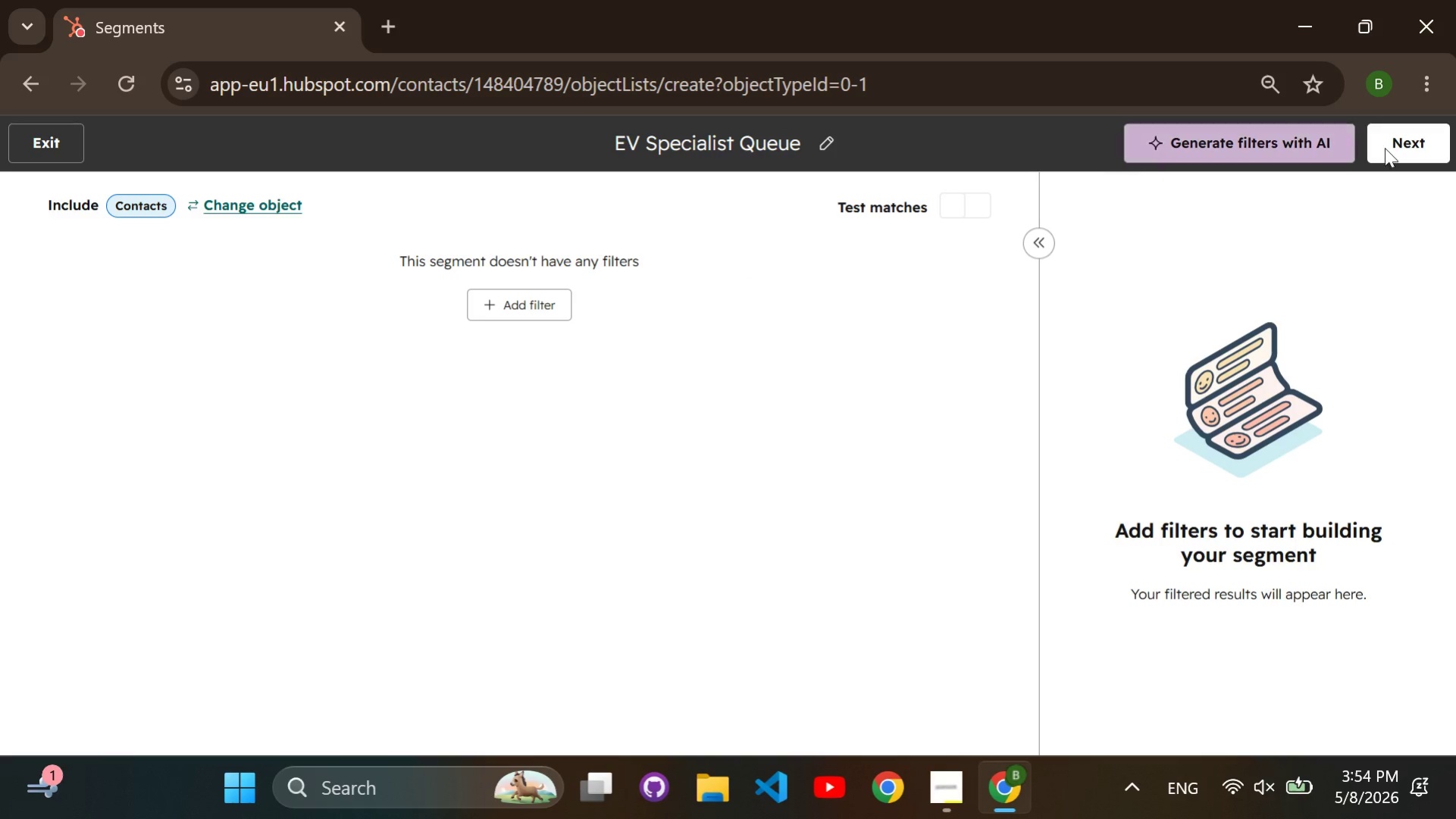 
left_click([1412, 139])
 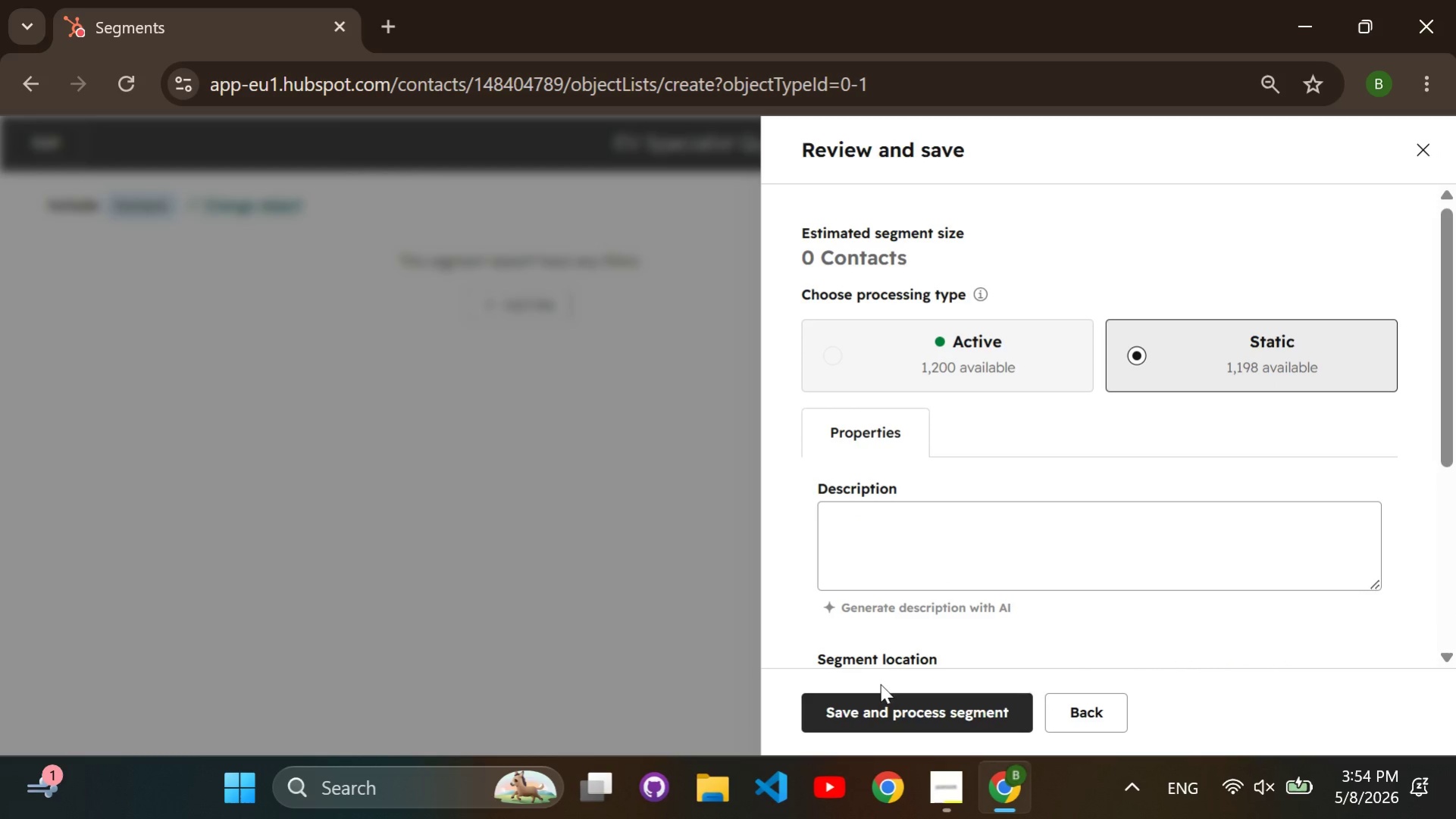 
left_click([899, 705])
 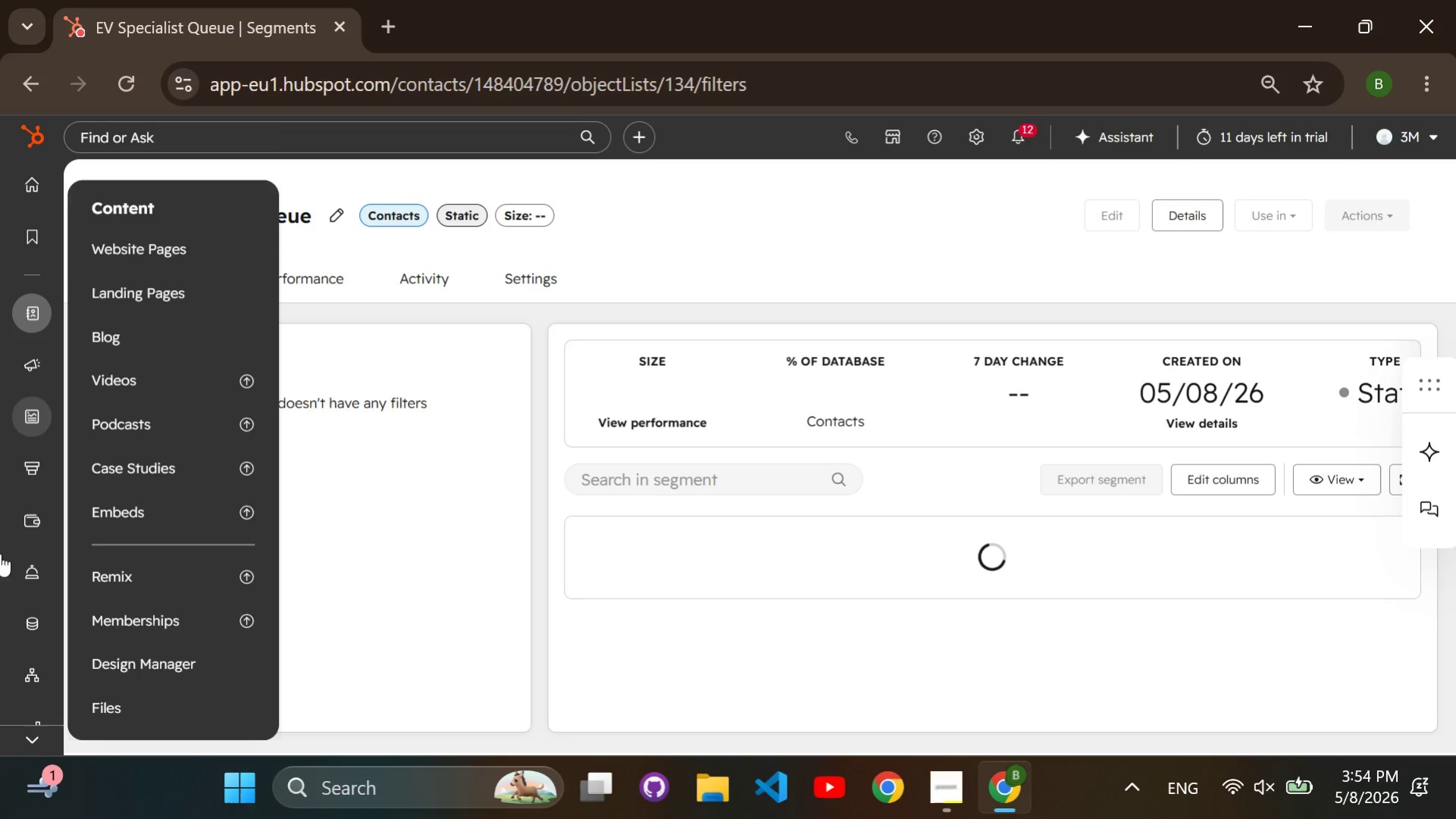 
wait(6.25)
 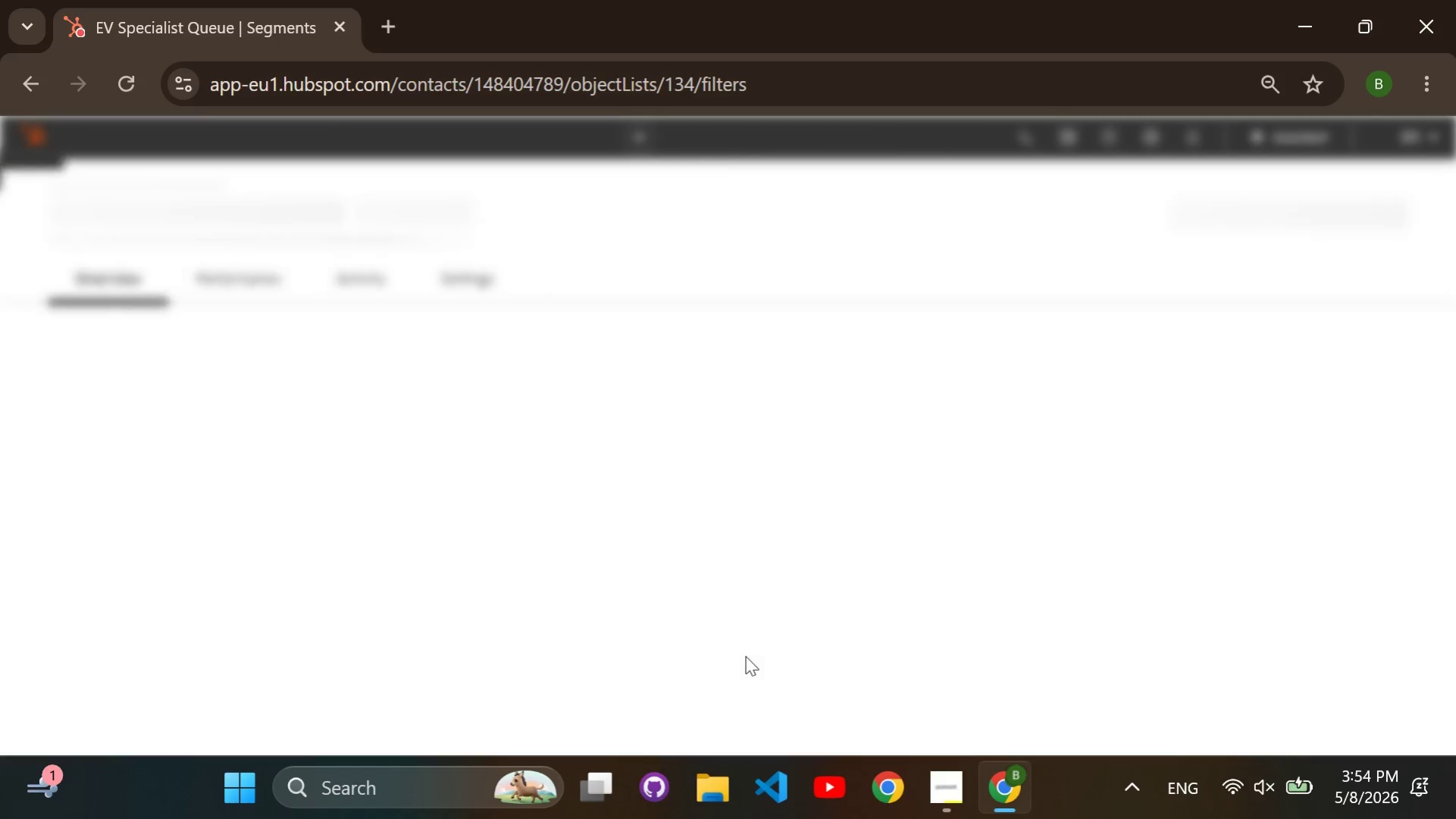 
left_click([130, 708])
 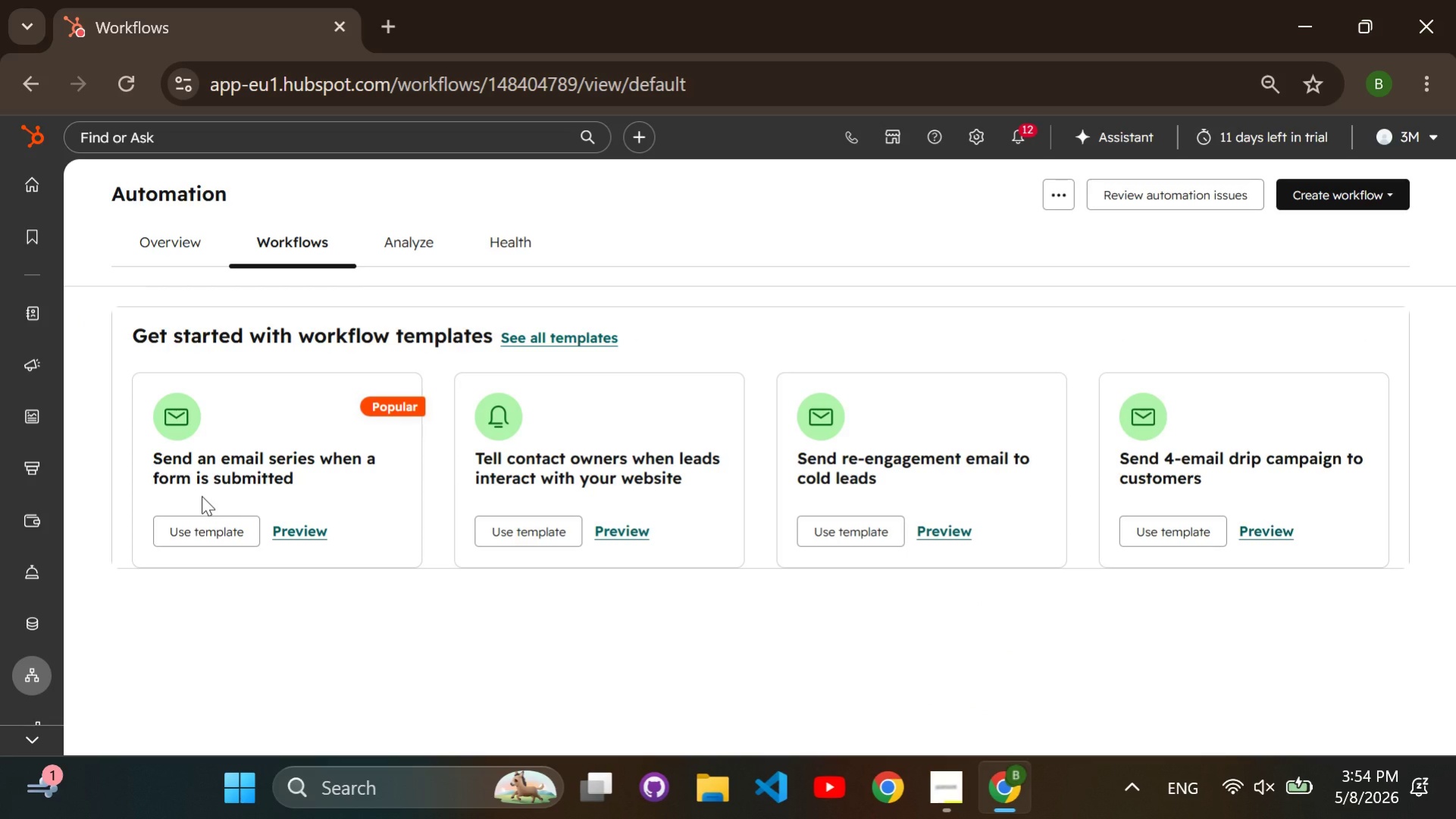 
wait(12.69)
 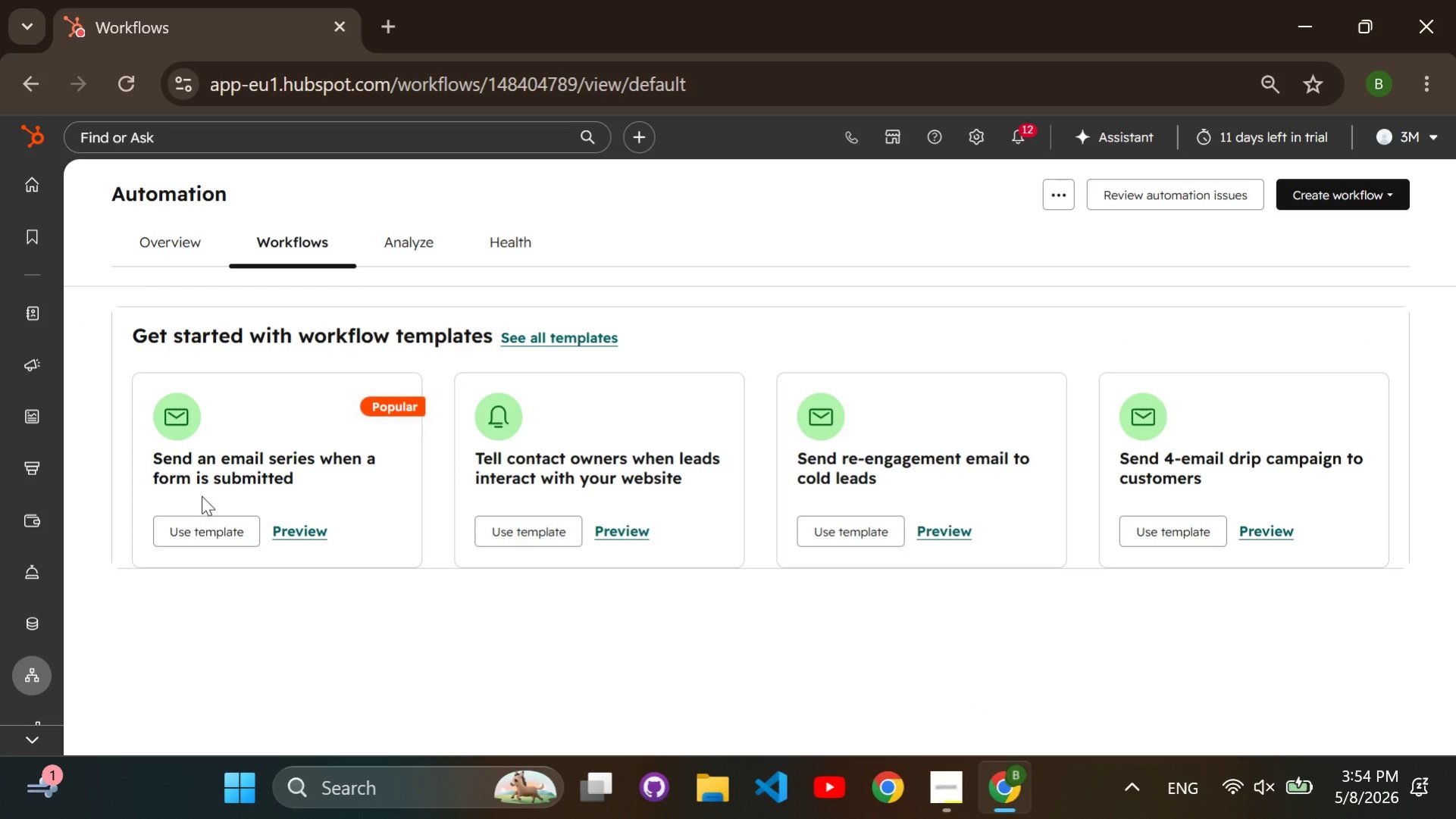 
left_click([1317, 189])
 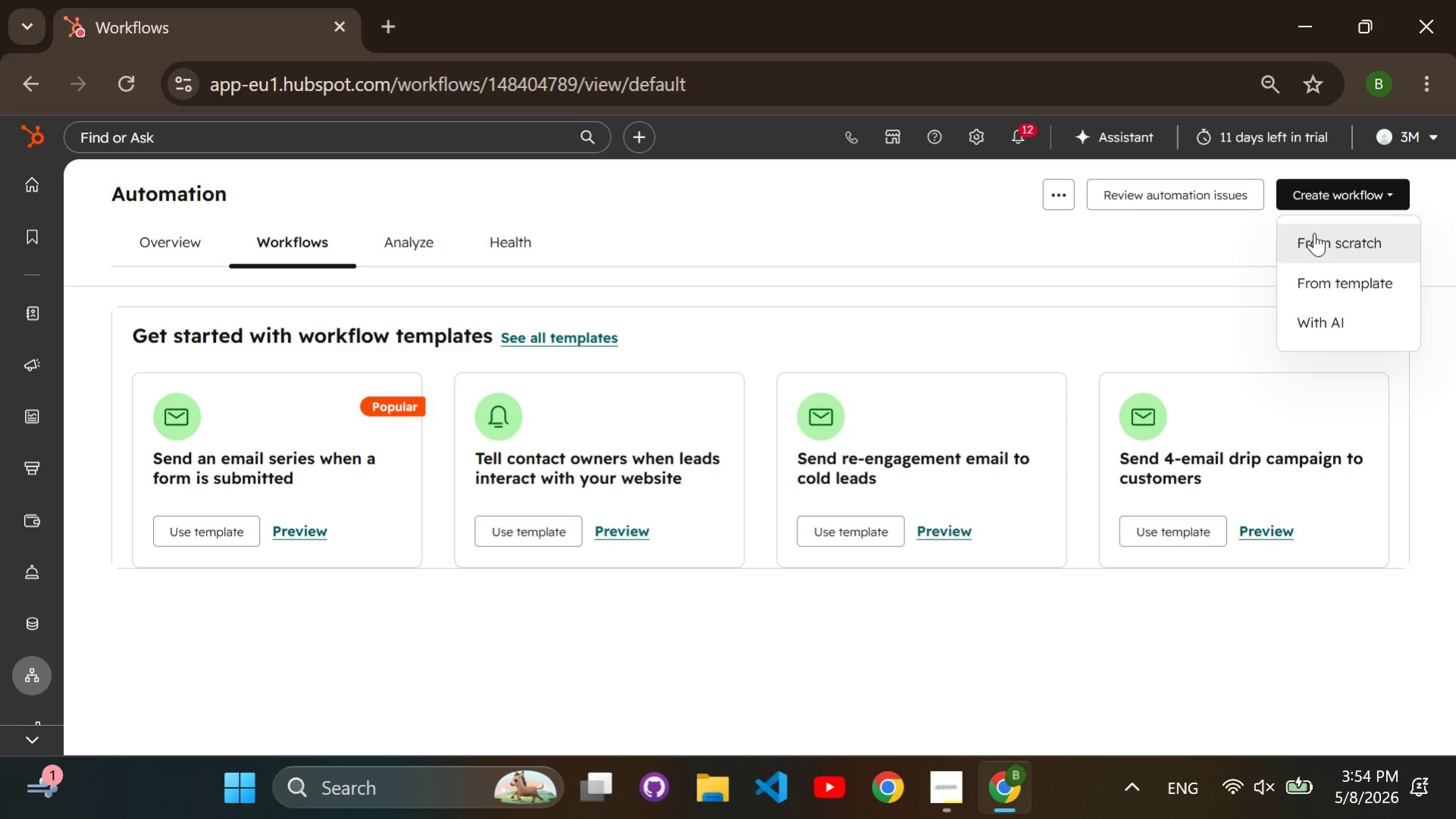 
left_click([1314, 233])
 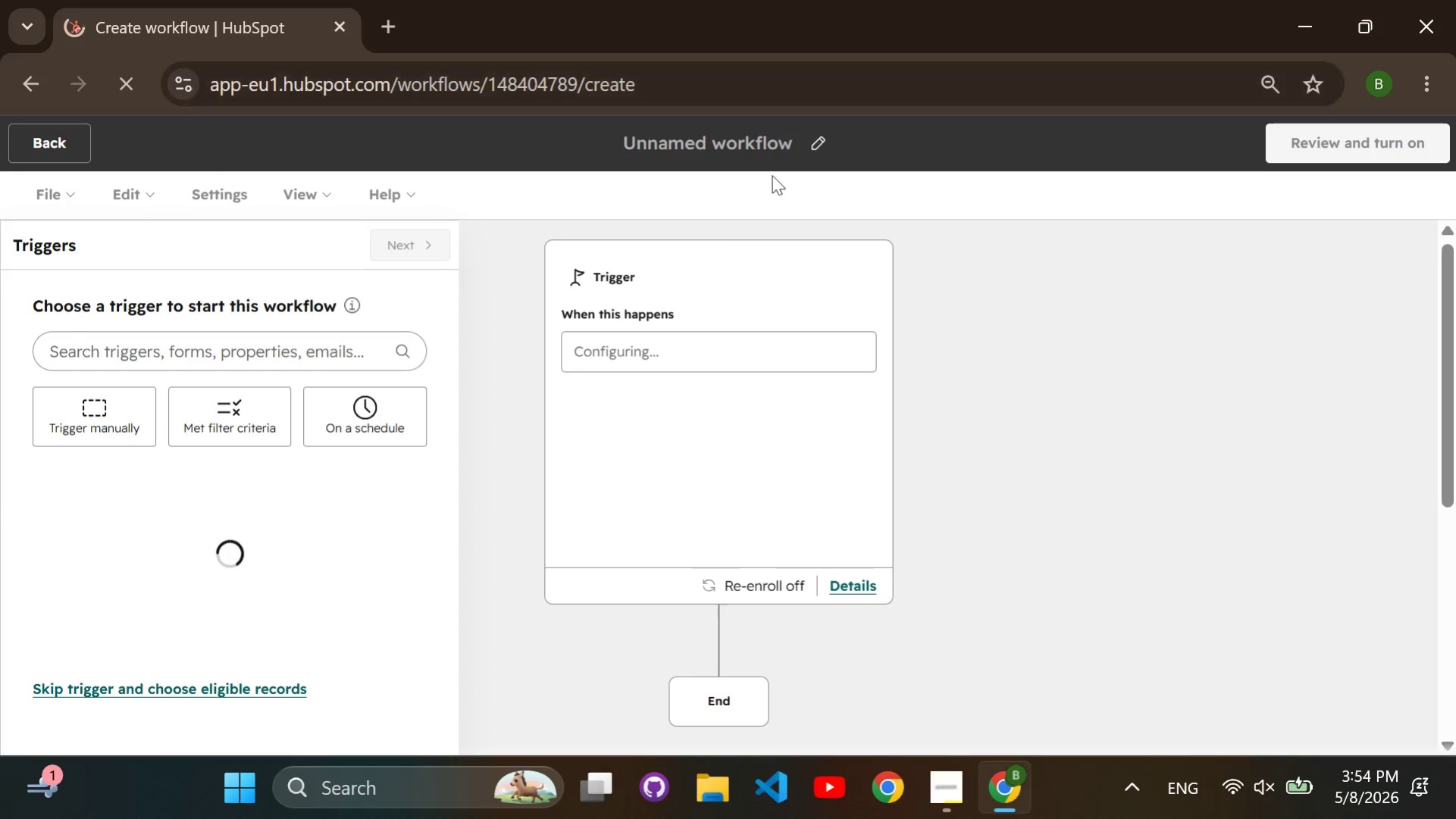 
left_click([712, 147])
 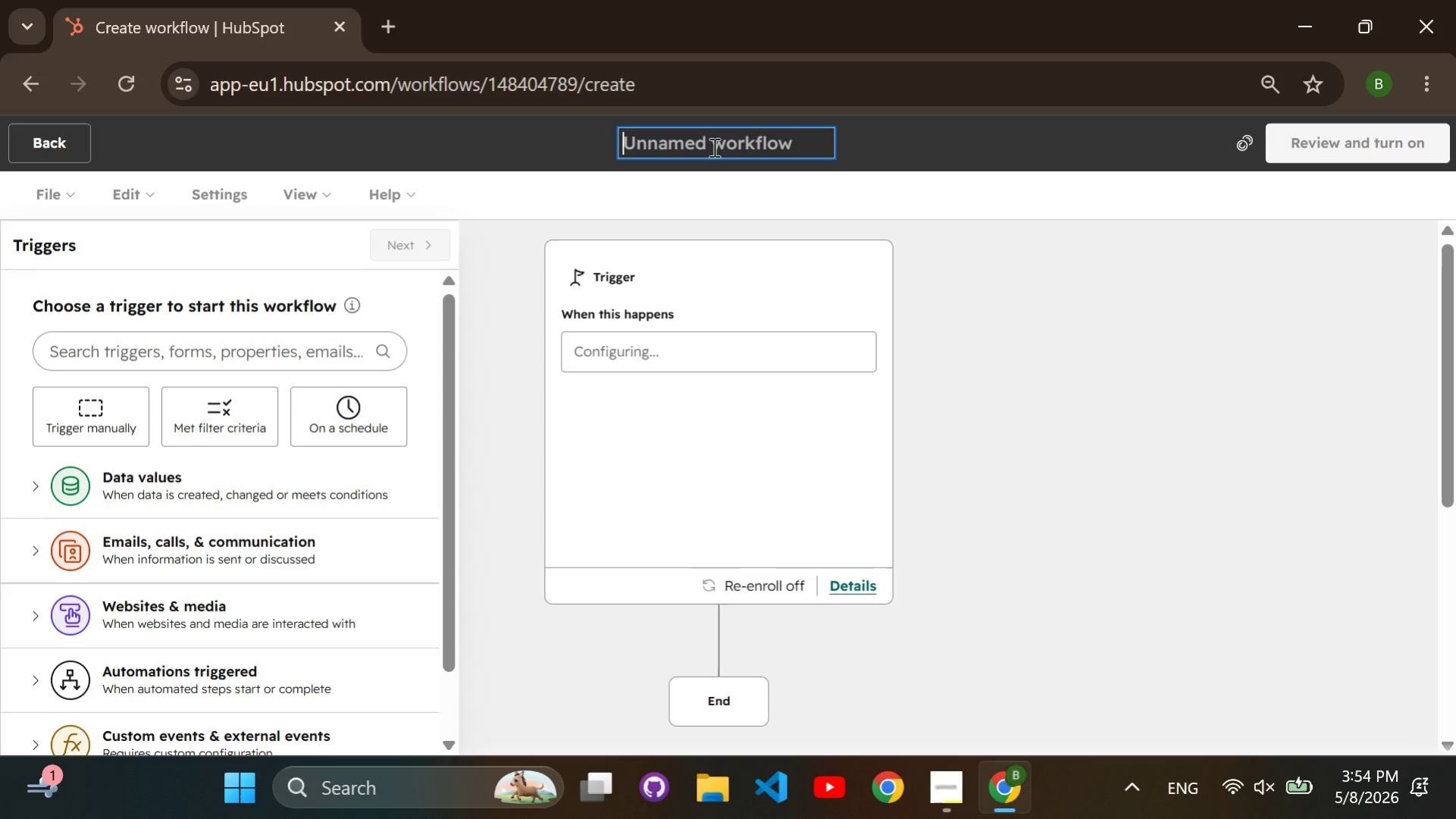 
wait(14.55)
 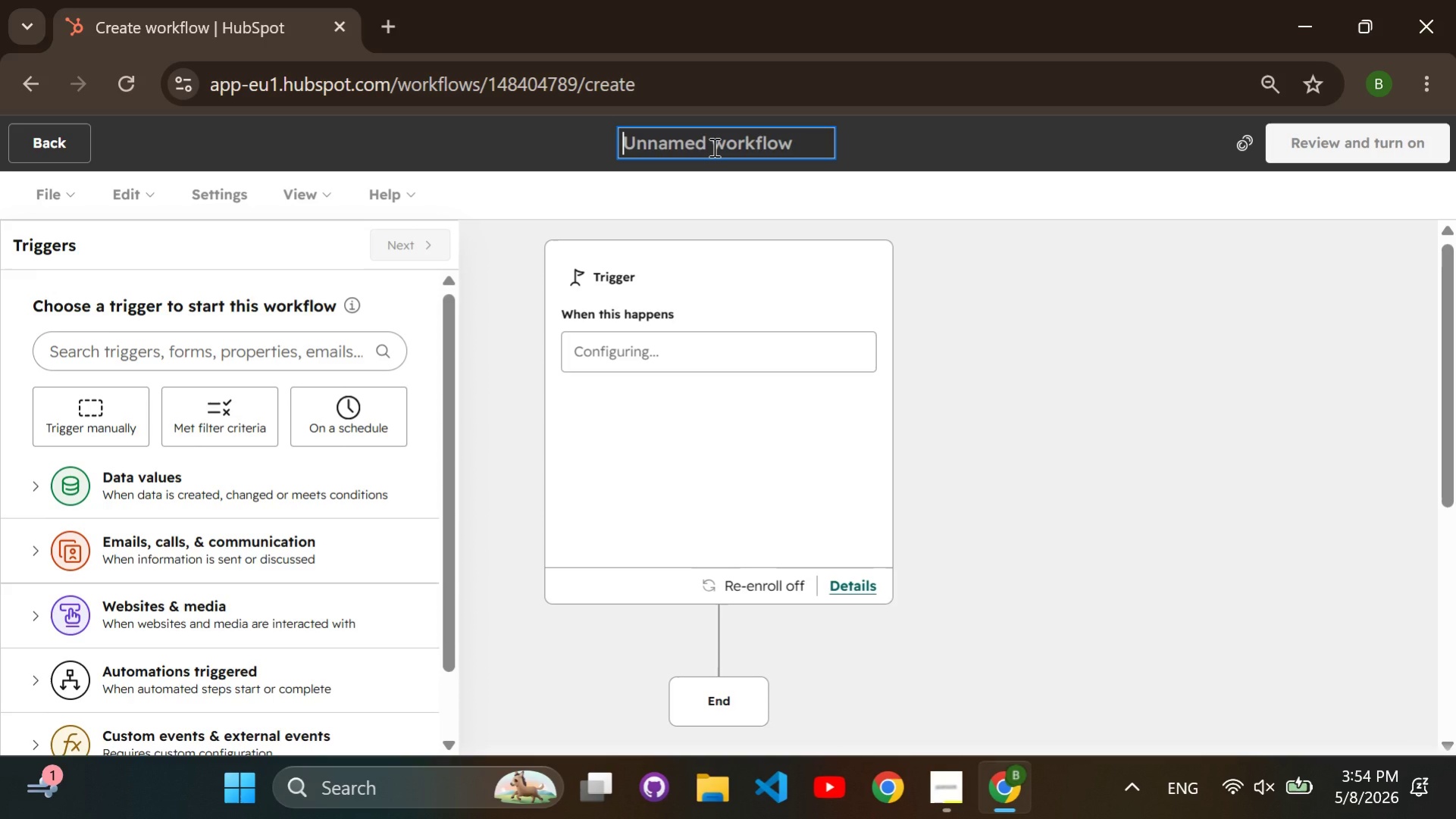 
type(Commercial Fleet Electrification and Battery Storage Se)
key(Backspace)
key(Backspace)
type(Workflow)
 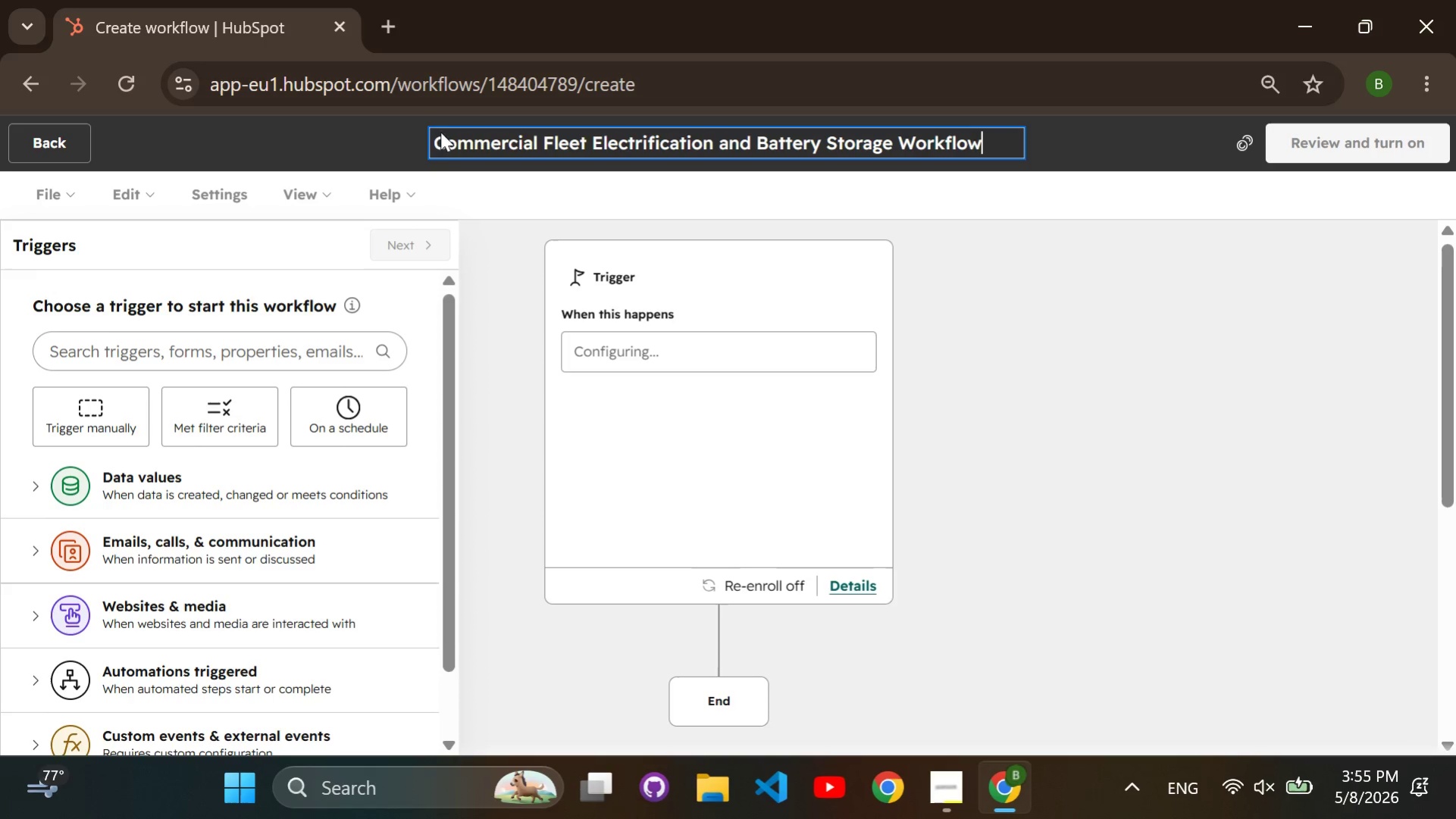 
wait(20.23)
 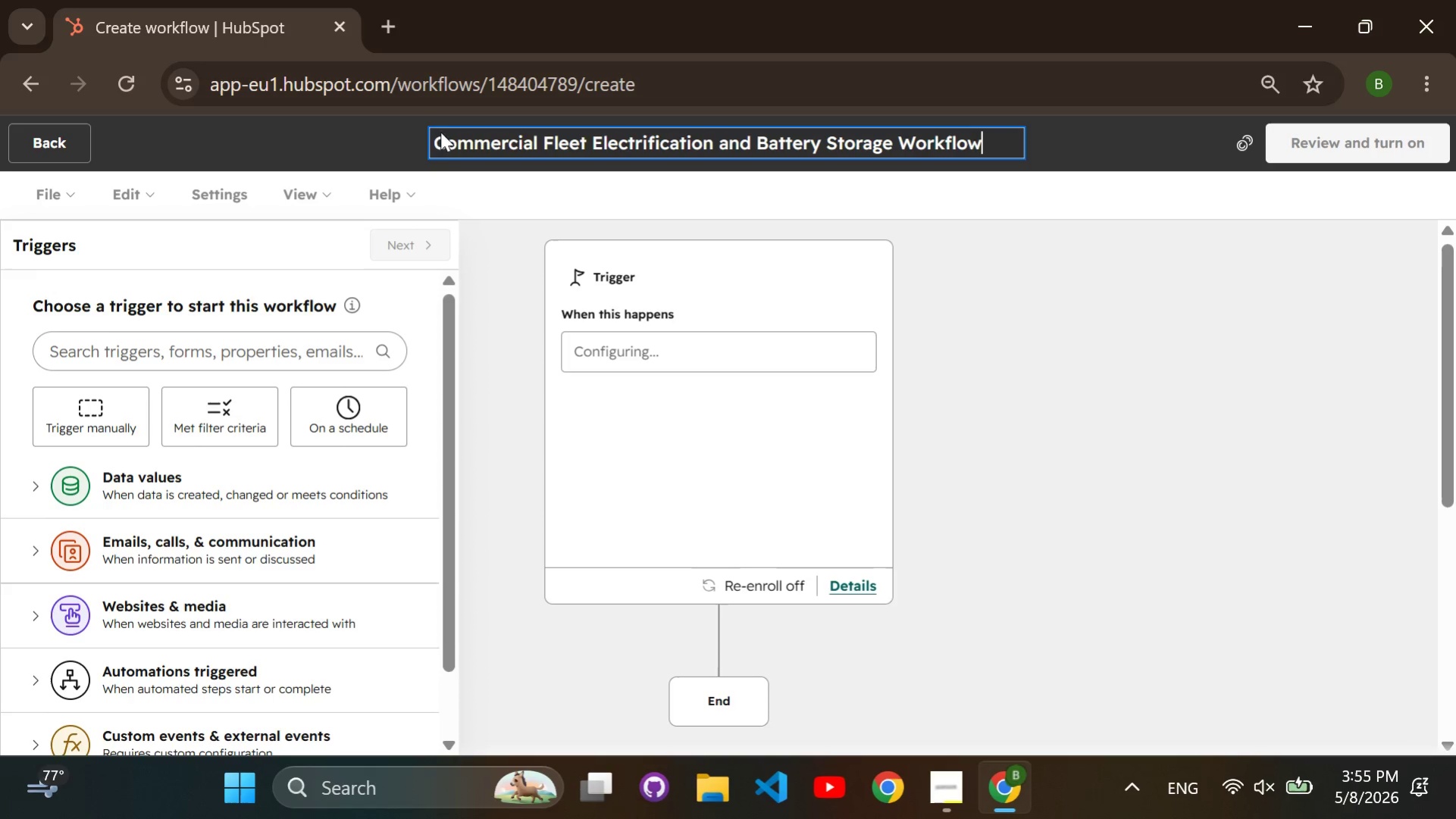 
left_click([218, 417])
 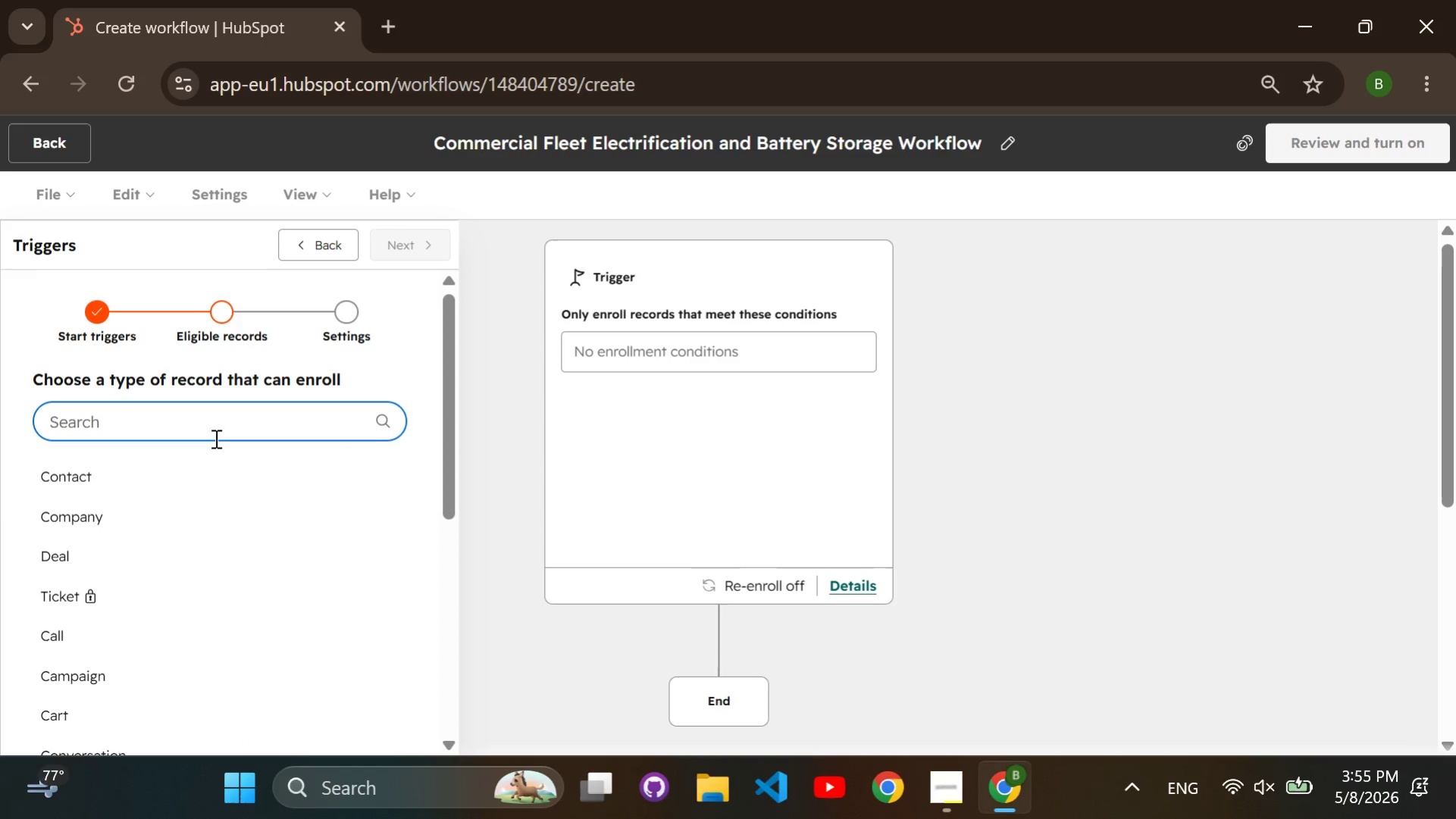 
double_click([218, 465])
 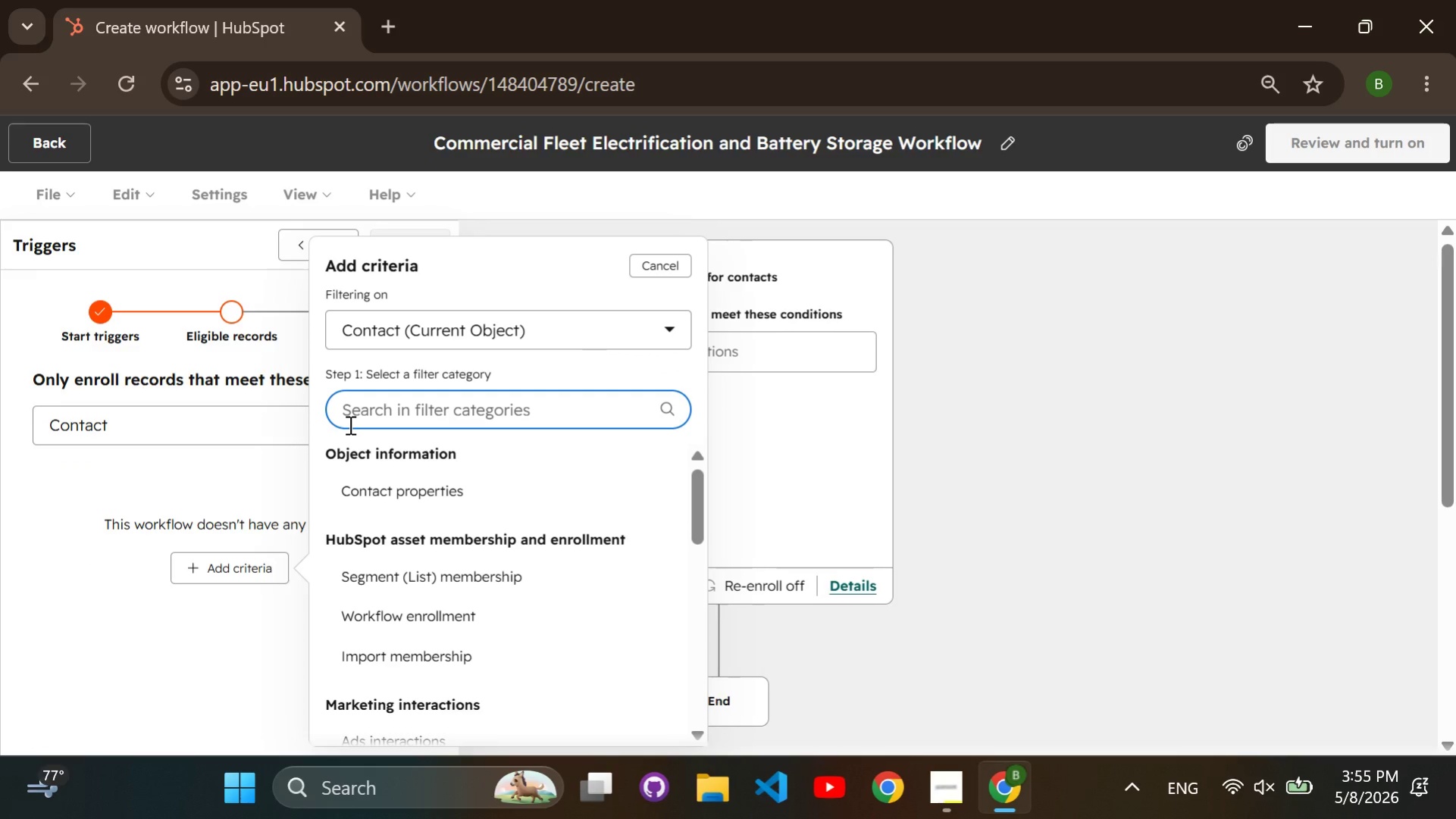 
type(list membersi)
key(Backspace)
 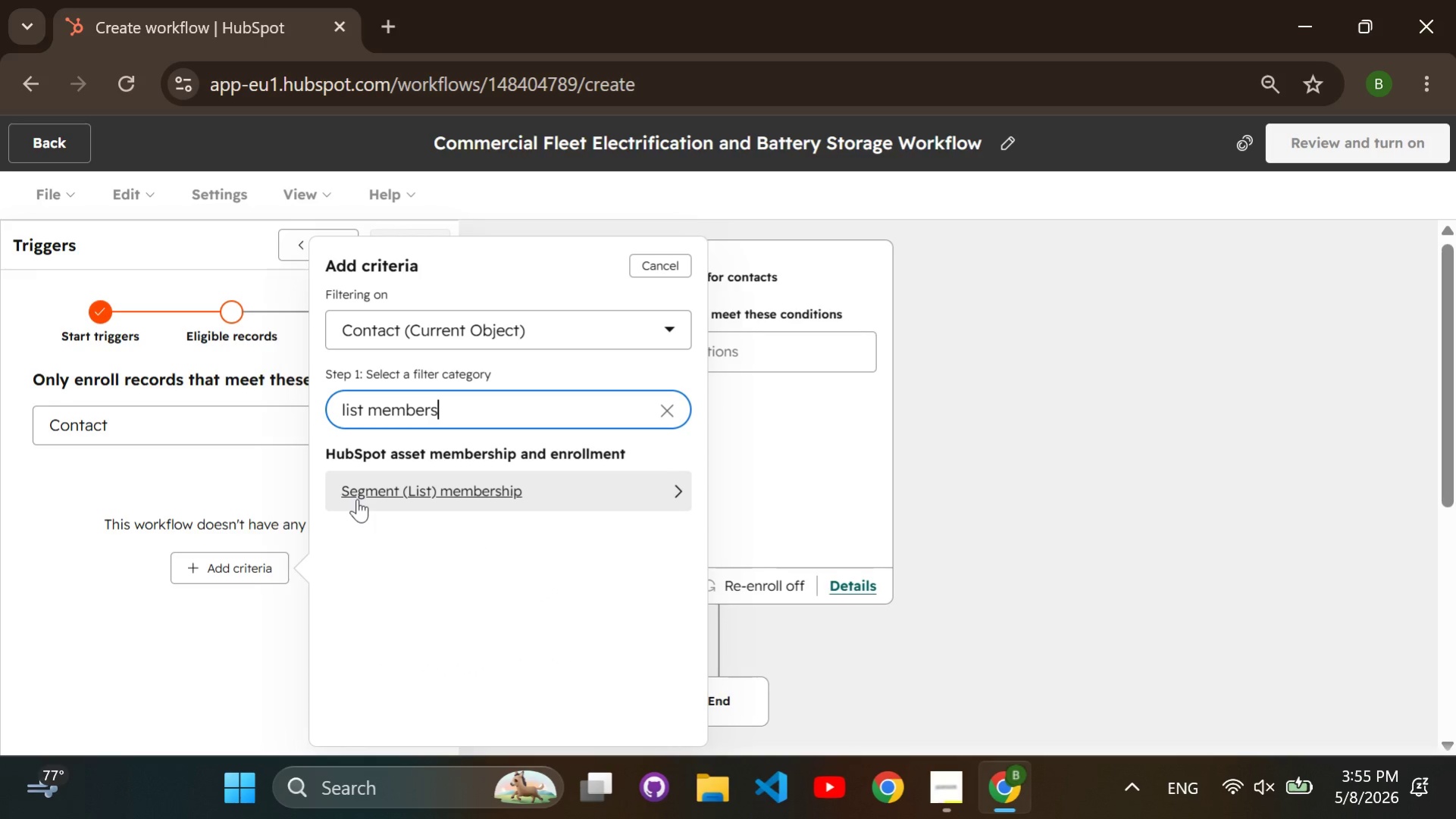 
left_click([359, 495])
 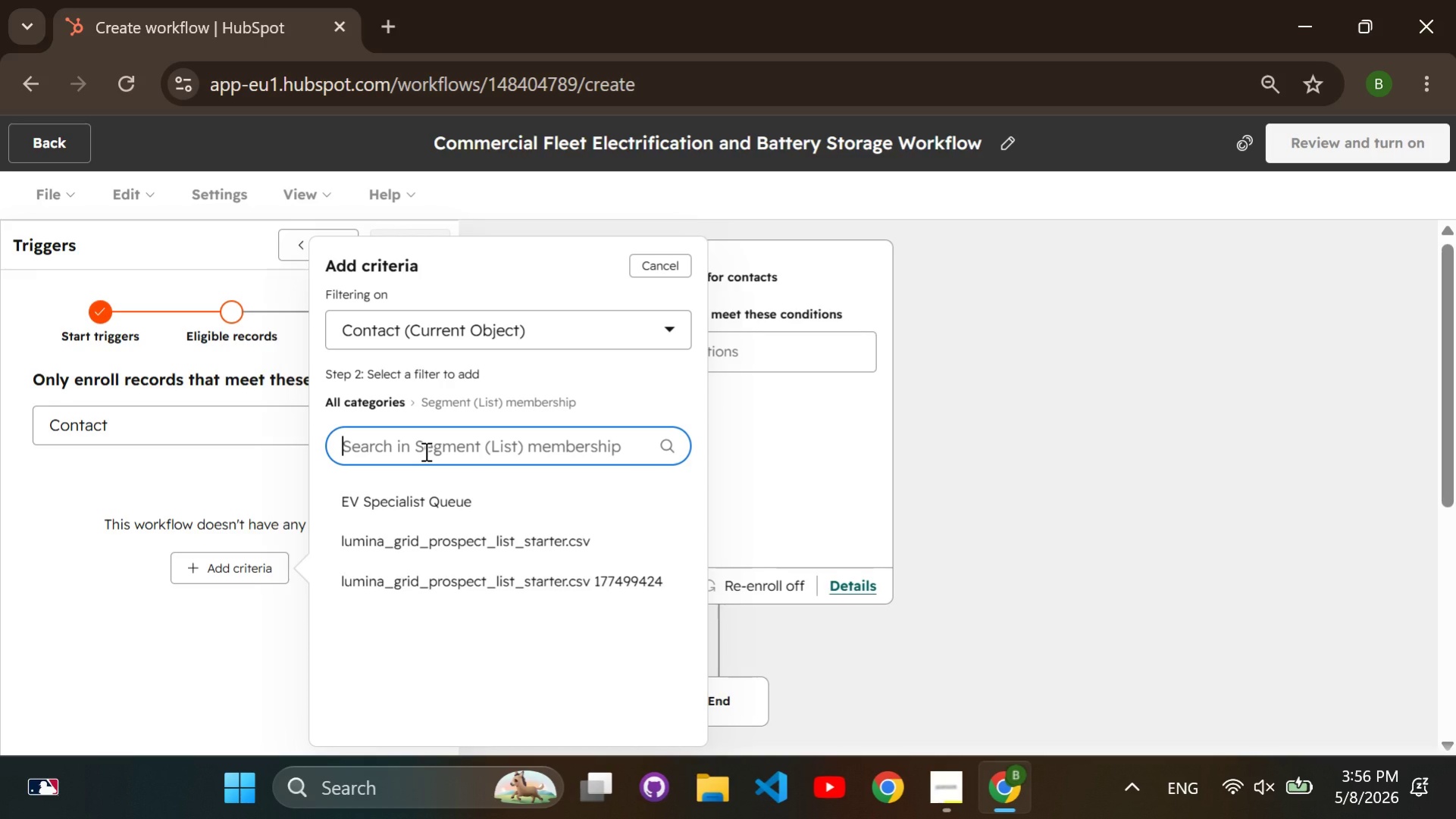 
wait(27.55)
 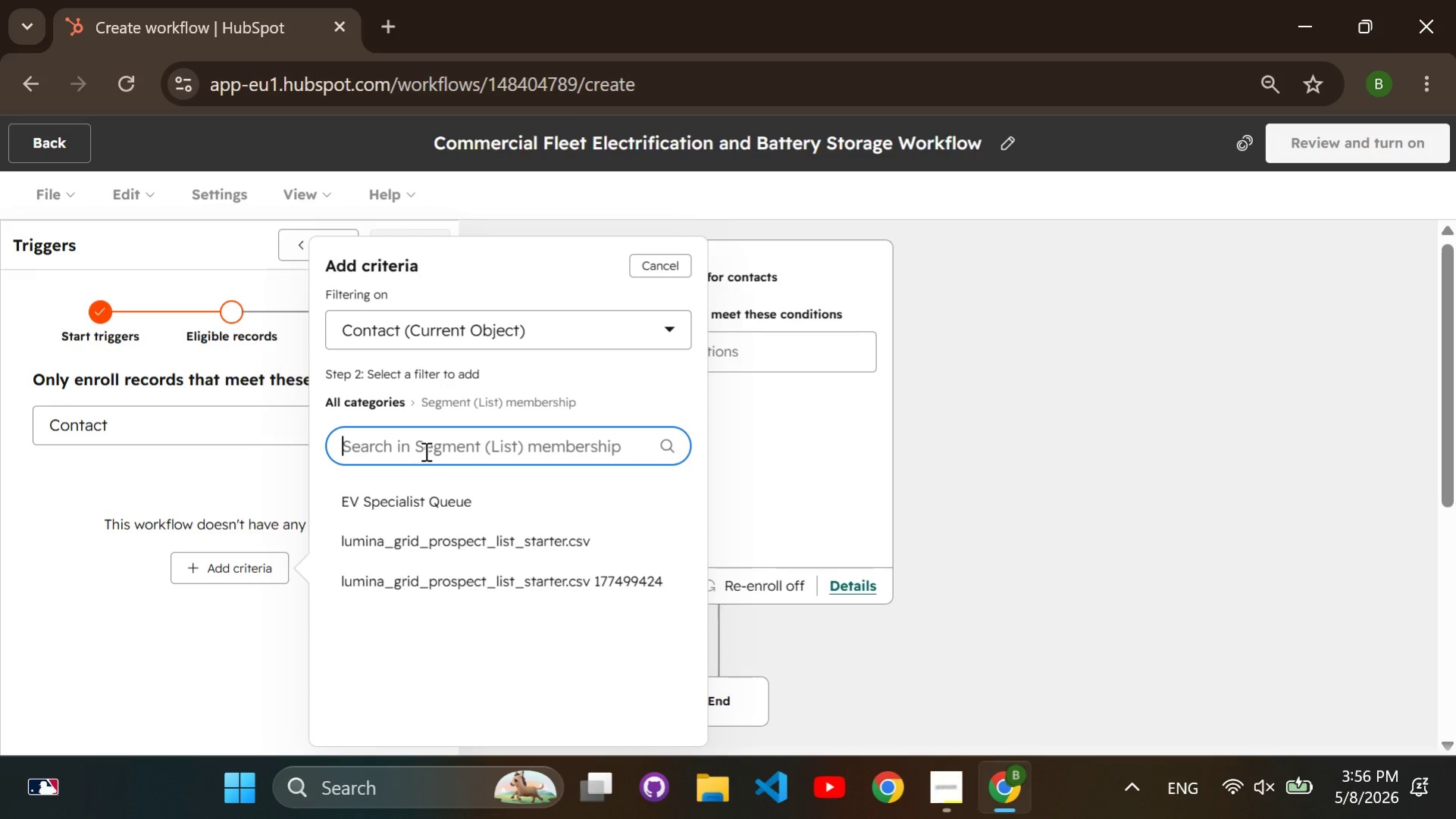 
left_click([440, 545])
 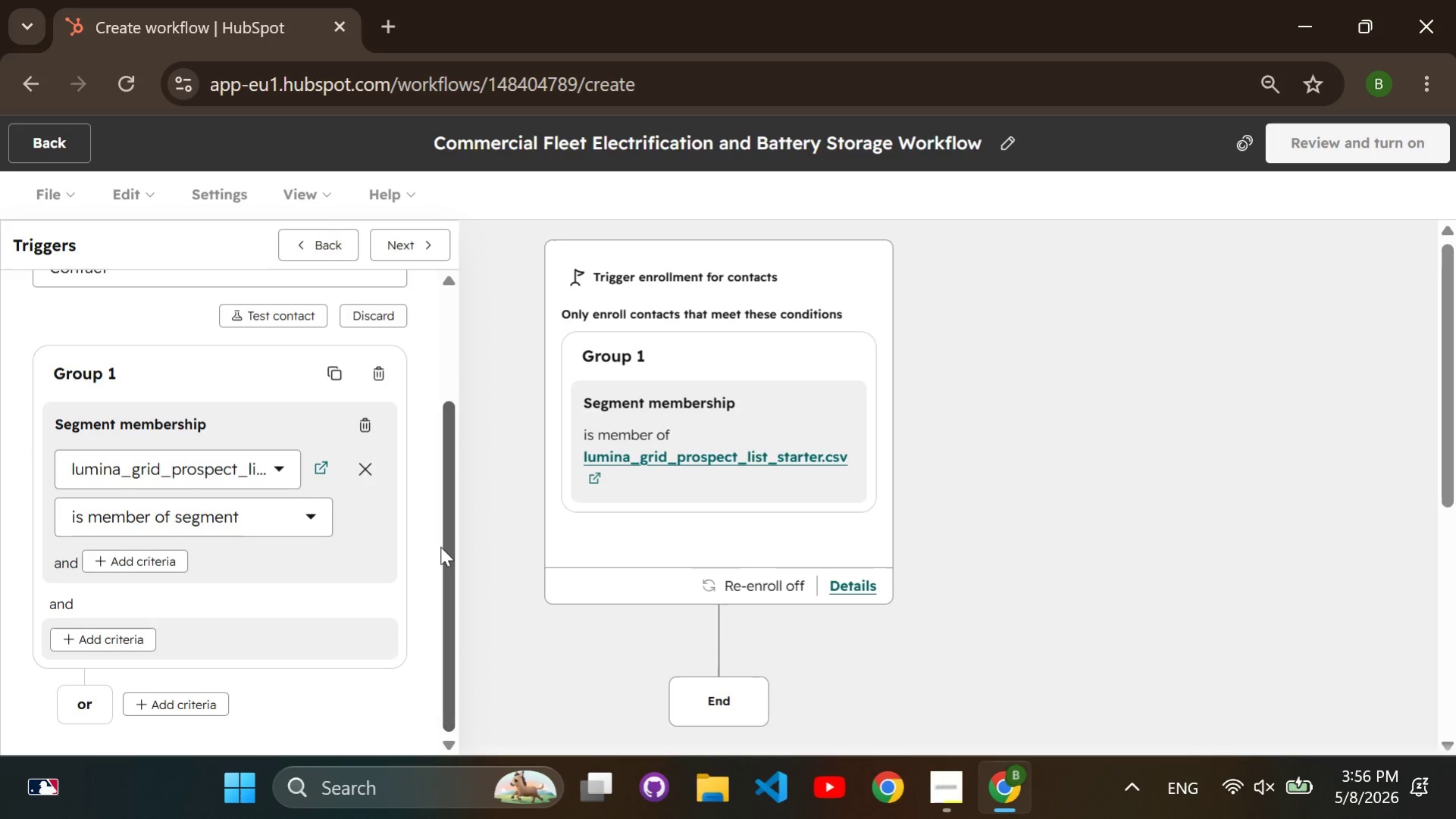 
wait(8.66)
 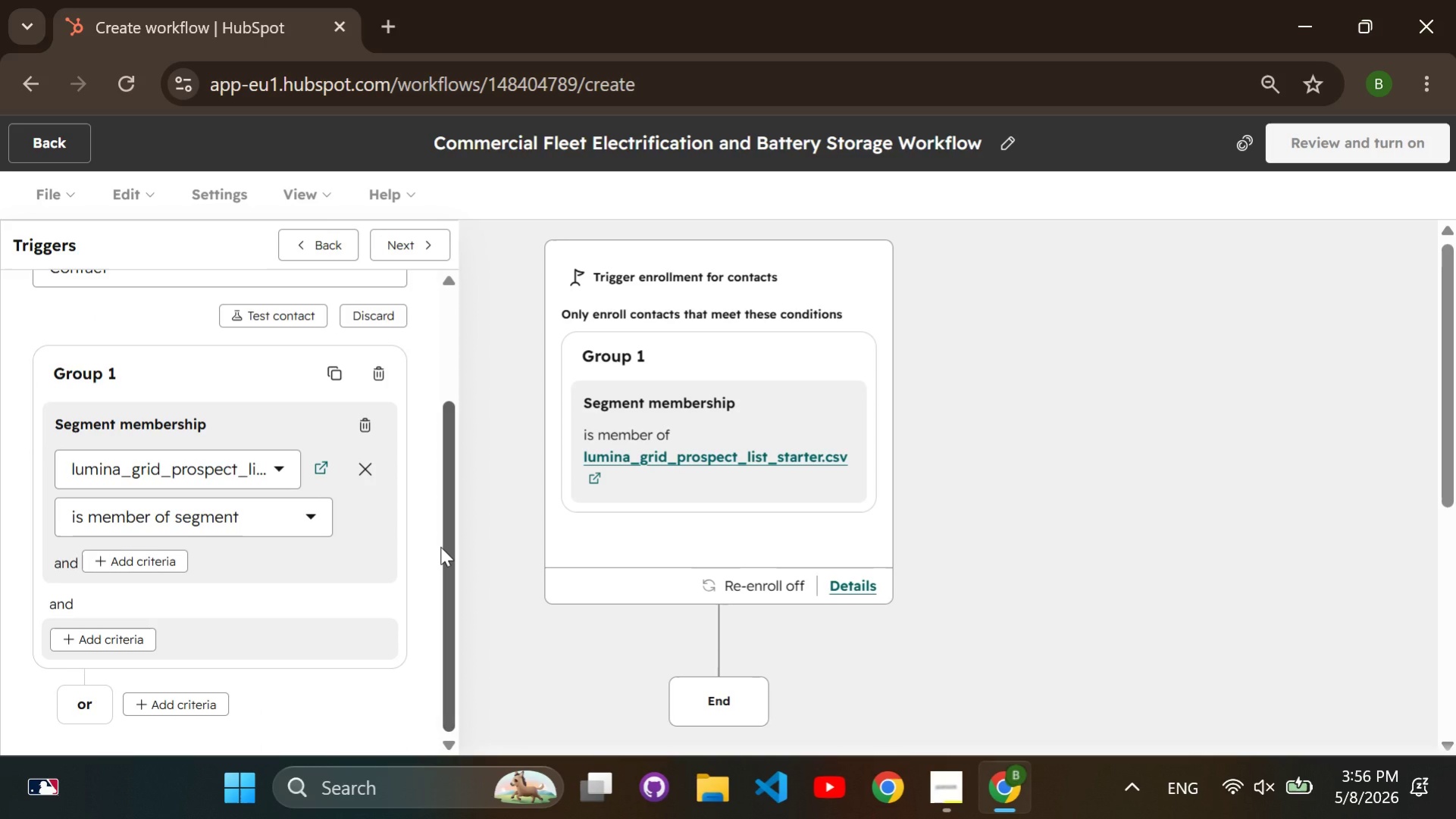 
double_click([394, 255])
 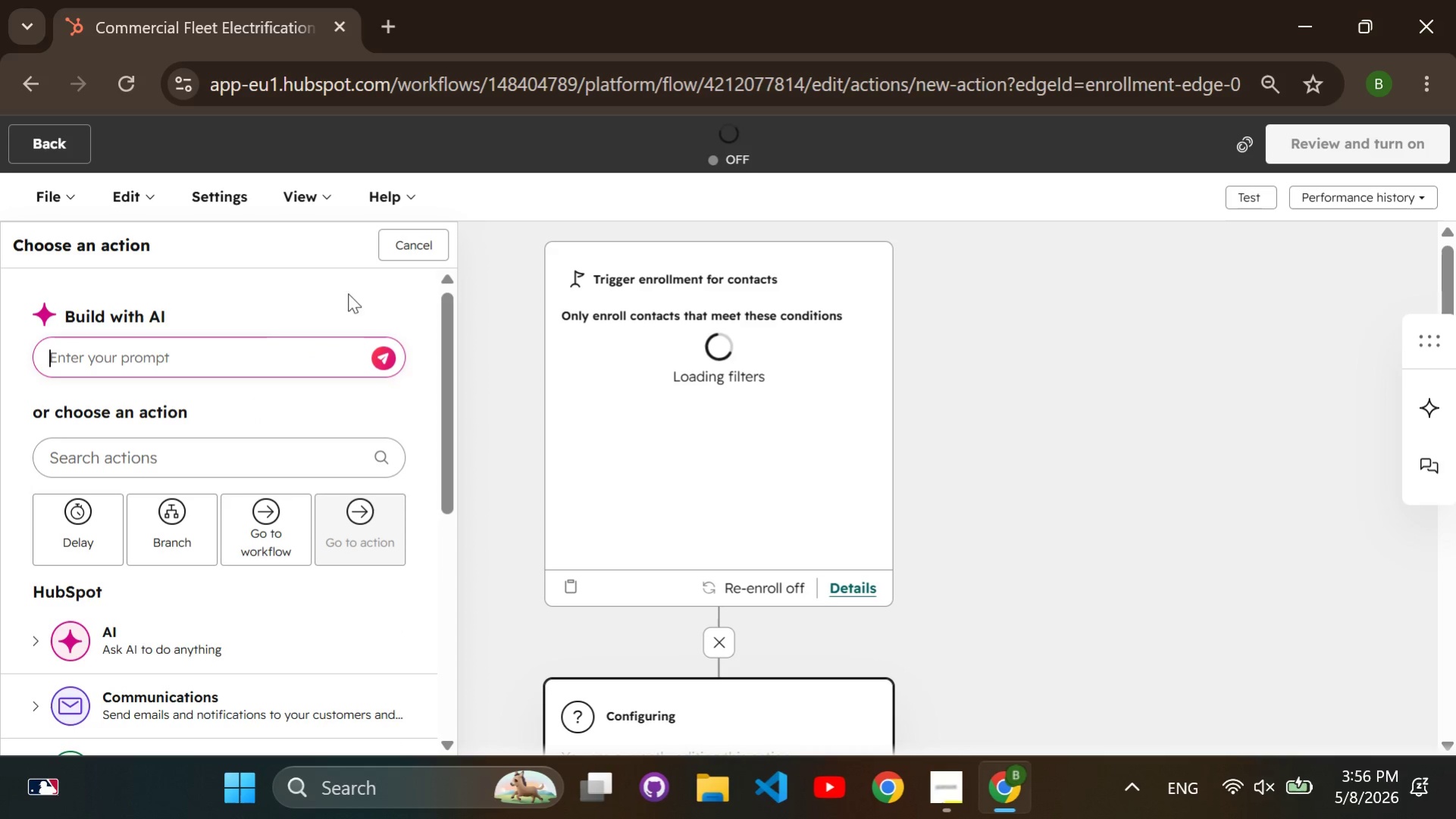 
left_click([252, 442])
 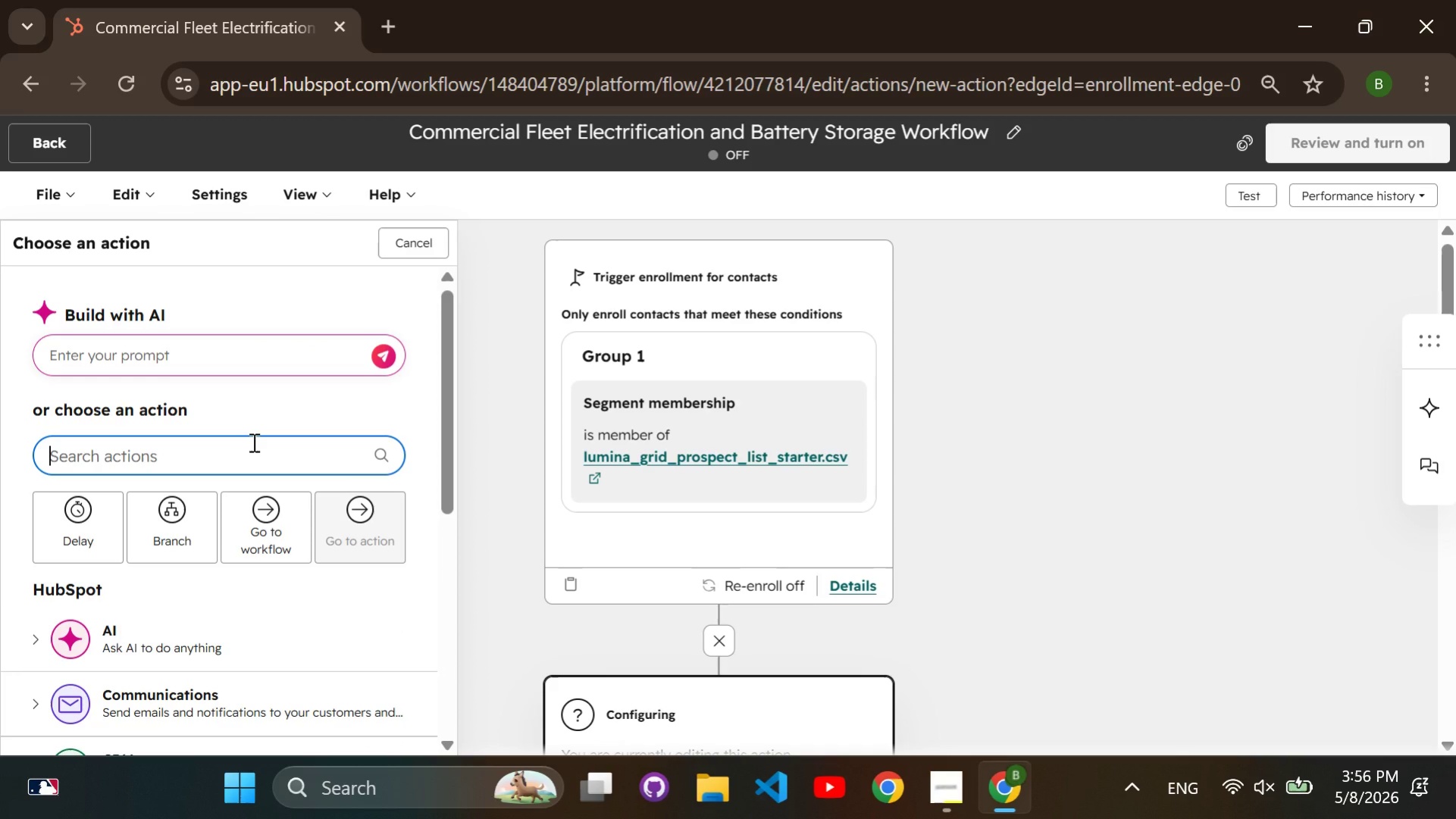 
type(edir=t)
key(Backspace)
key(Backspace)
key(Backspace)
type(r)
 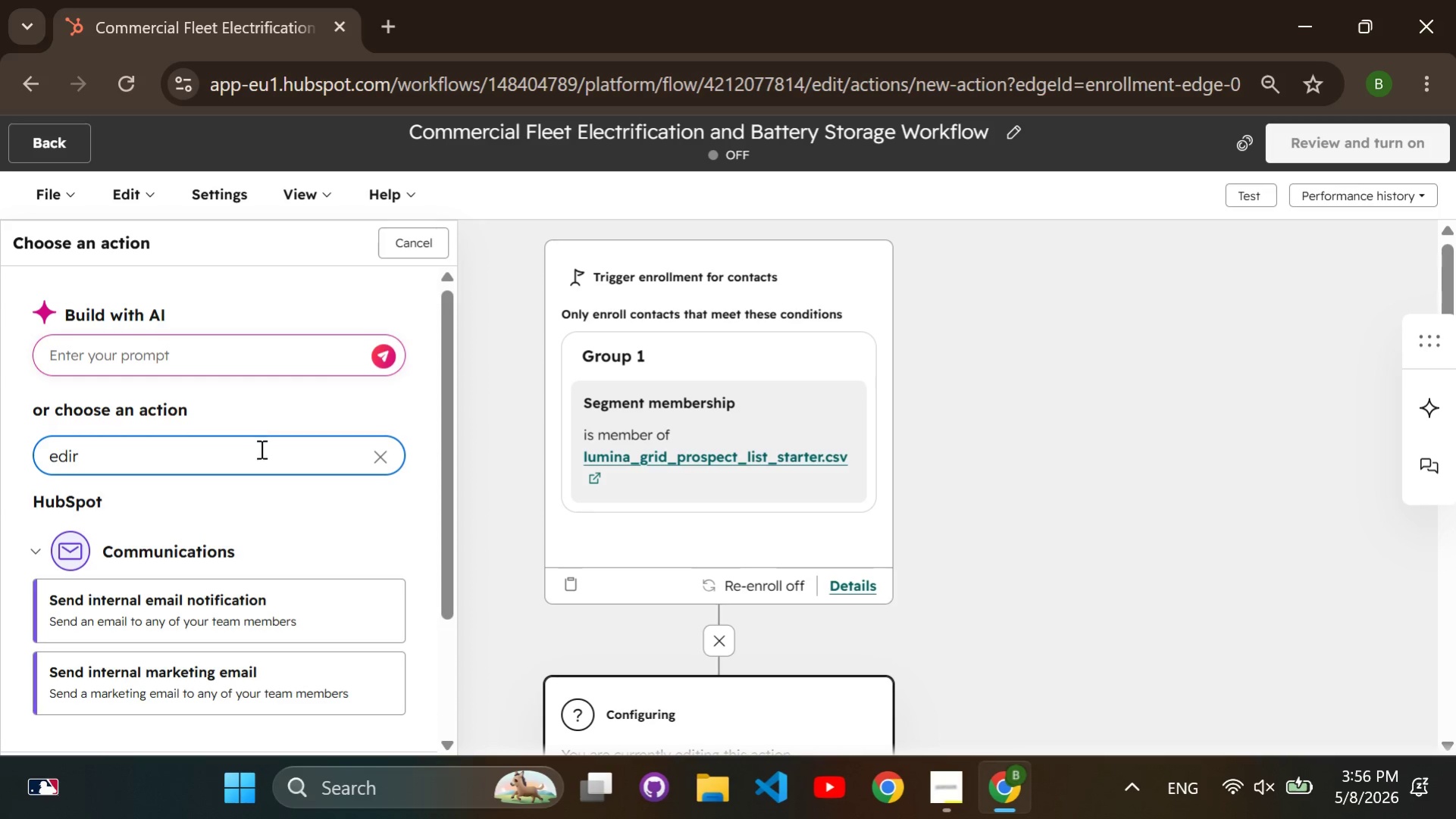 
key(Backspace)
type(t record)
 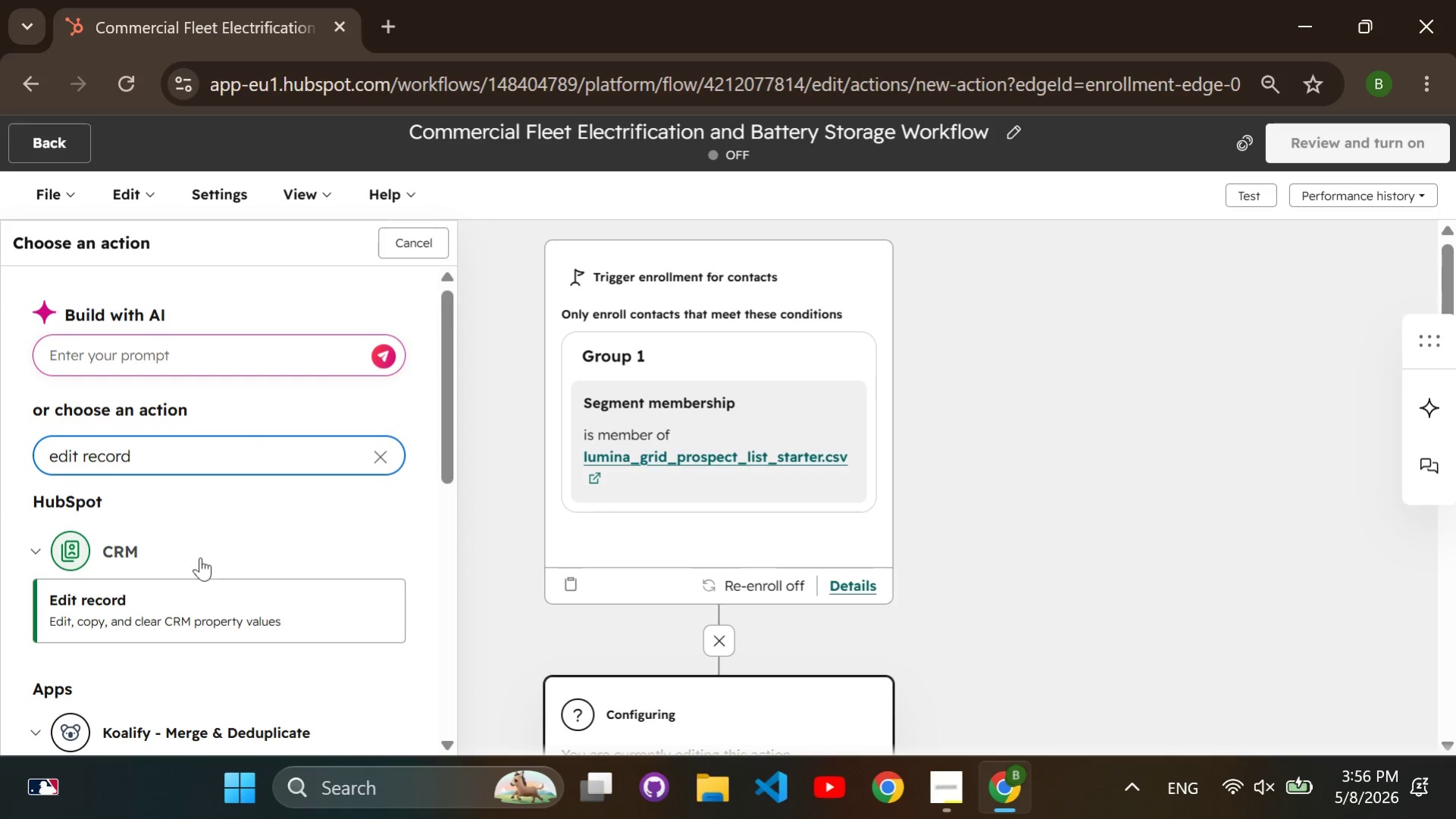 
left_click([202, 599])
 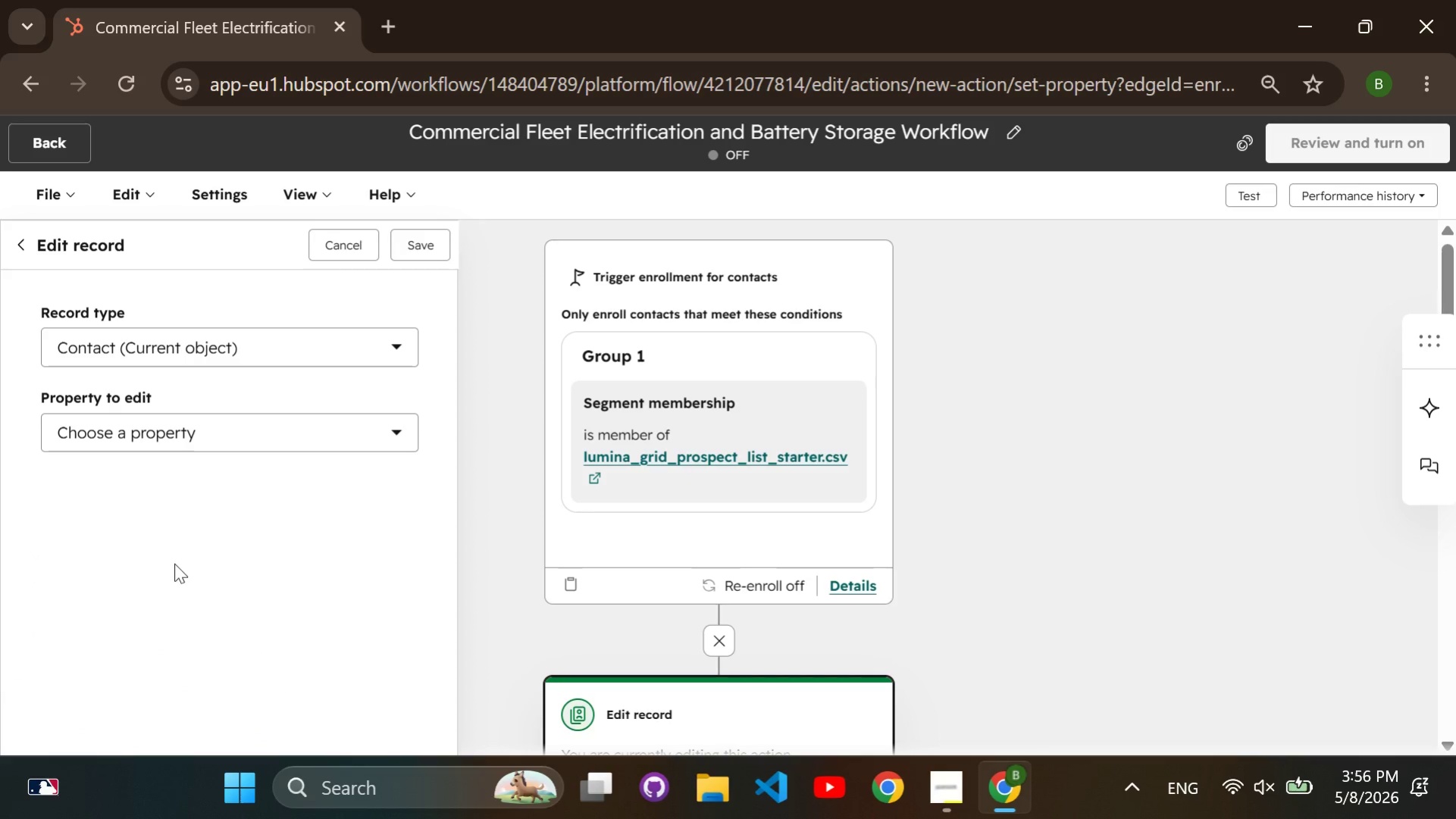 
left_click_drag(start_coordinate=[249, 417], to_coordinate=[260, 428])
 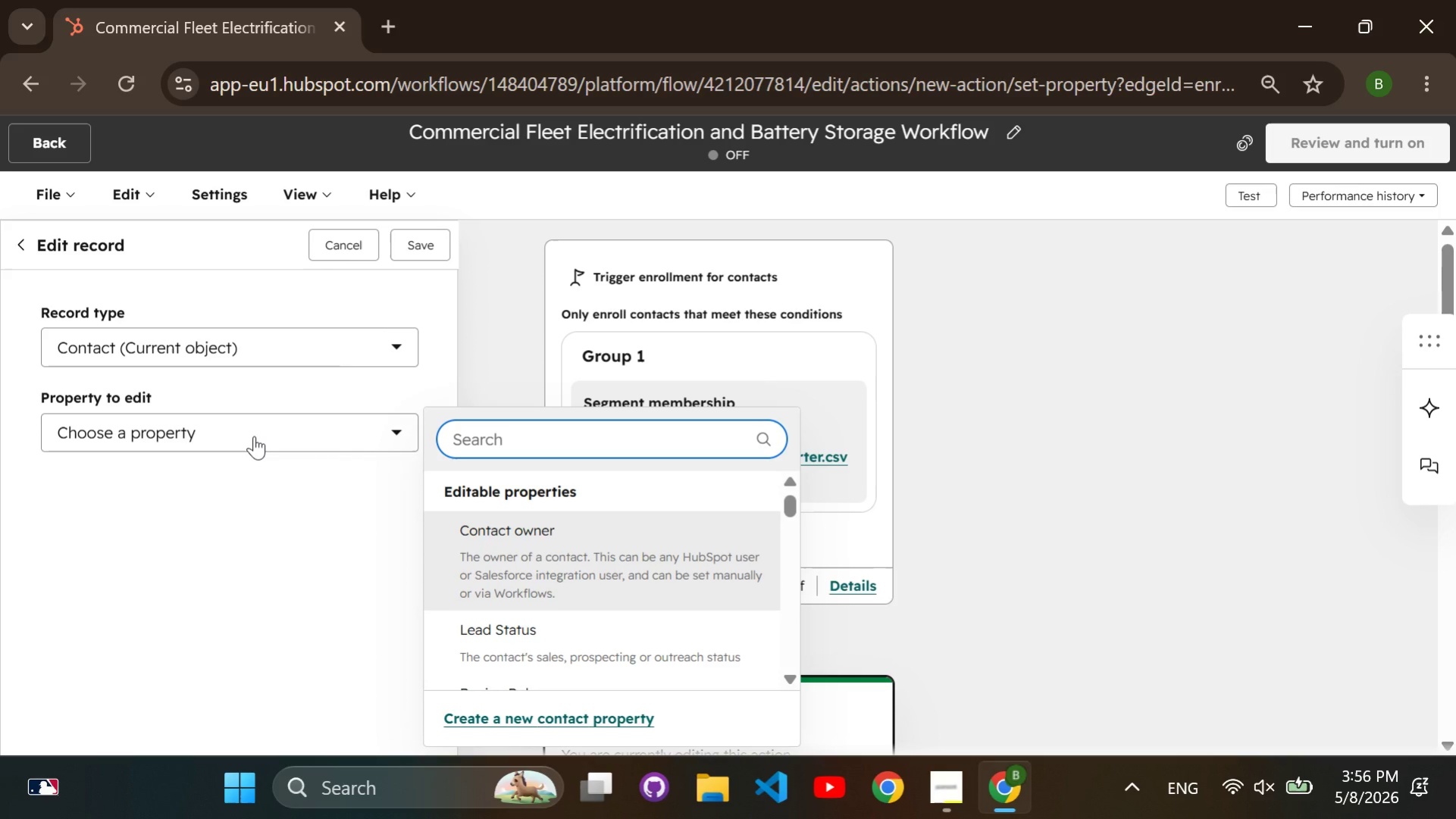 
type(lead status)
 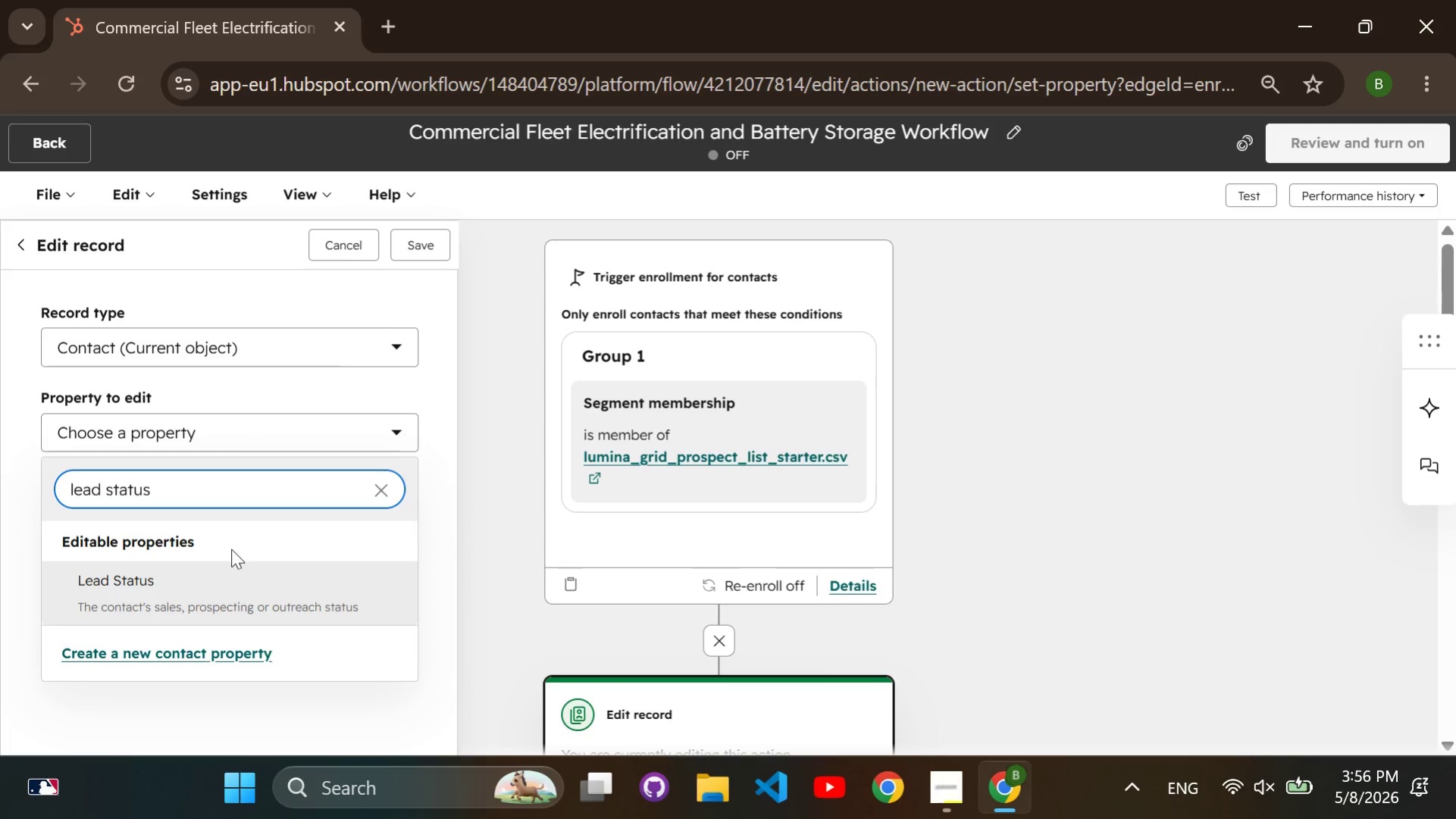 
left_click([227, 584])
 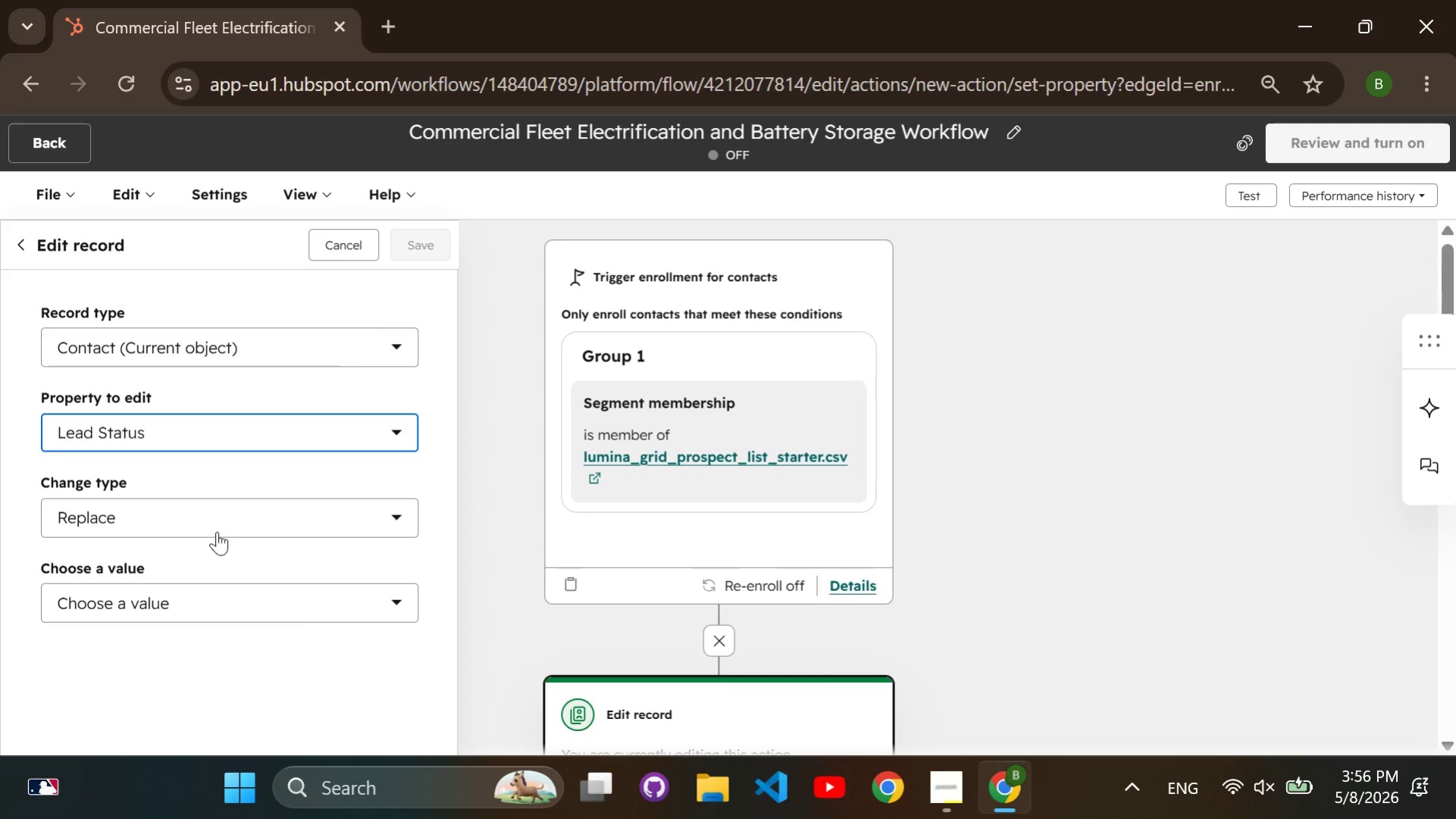 
left_click([249, 603])
 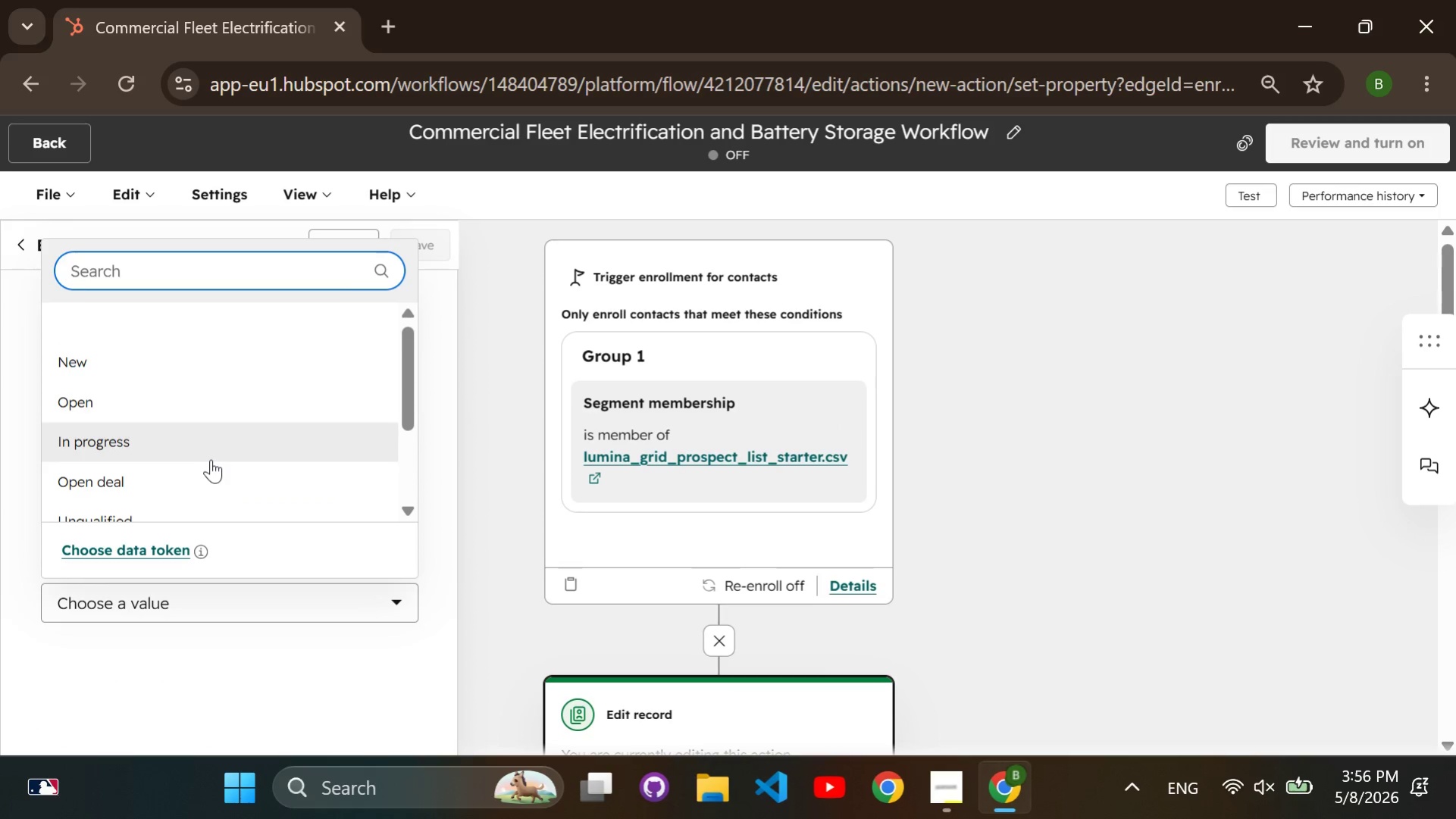 
left_click([211, 459])
 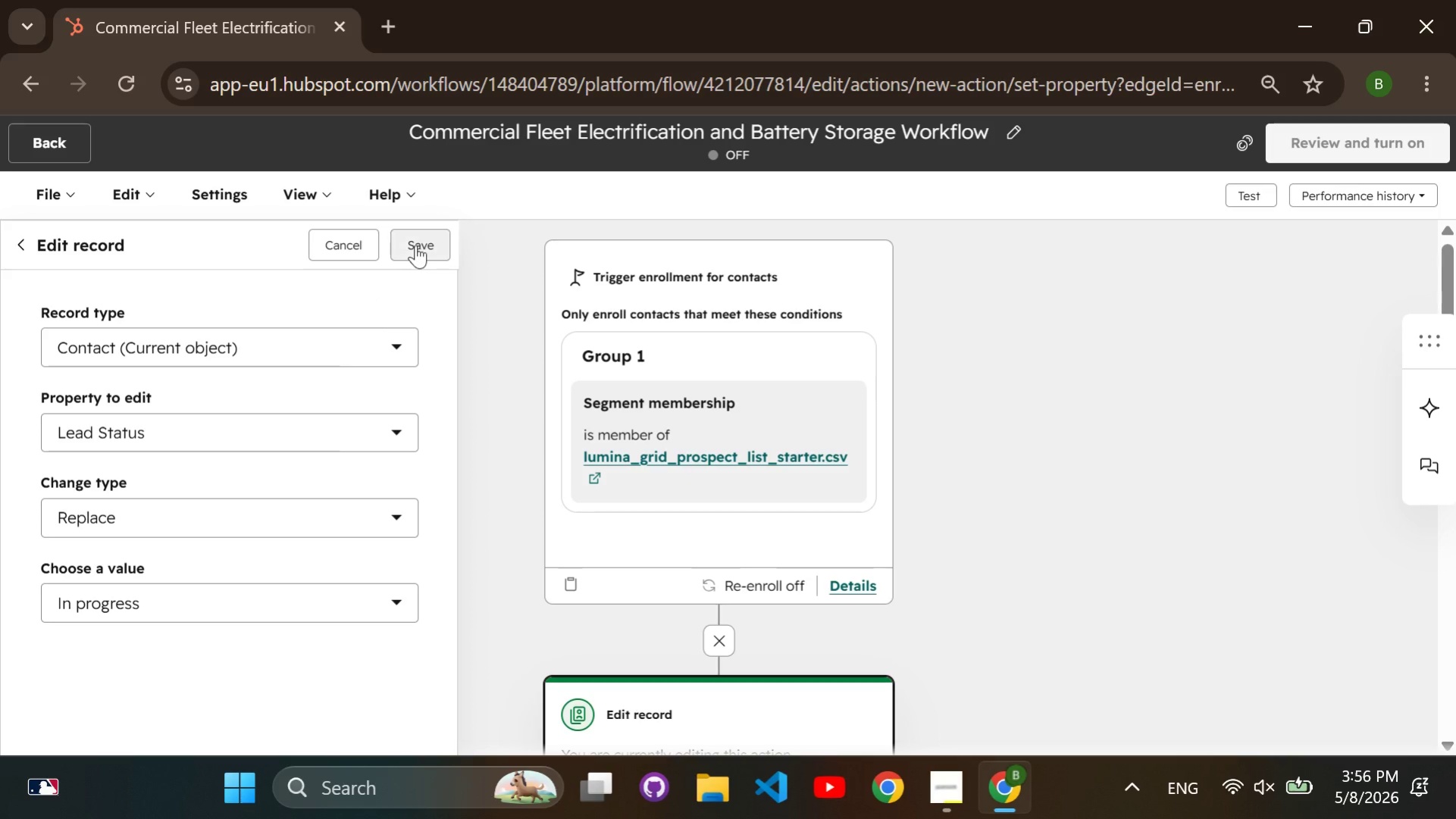 
double_click([416, 244])
 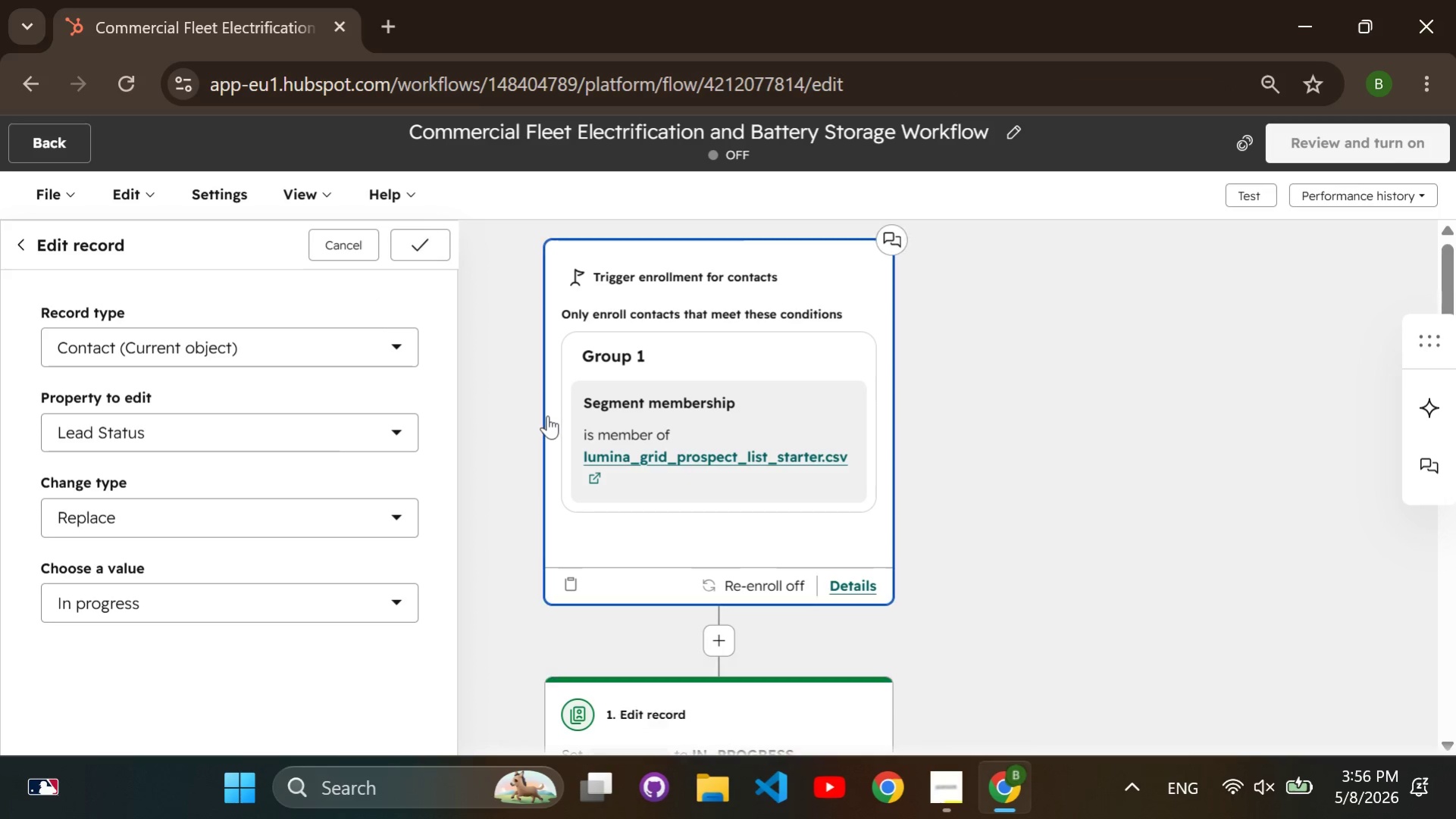 
scroll: coordinate [547, 415], scroll_direction: down, amount: 3.0
 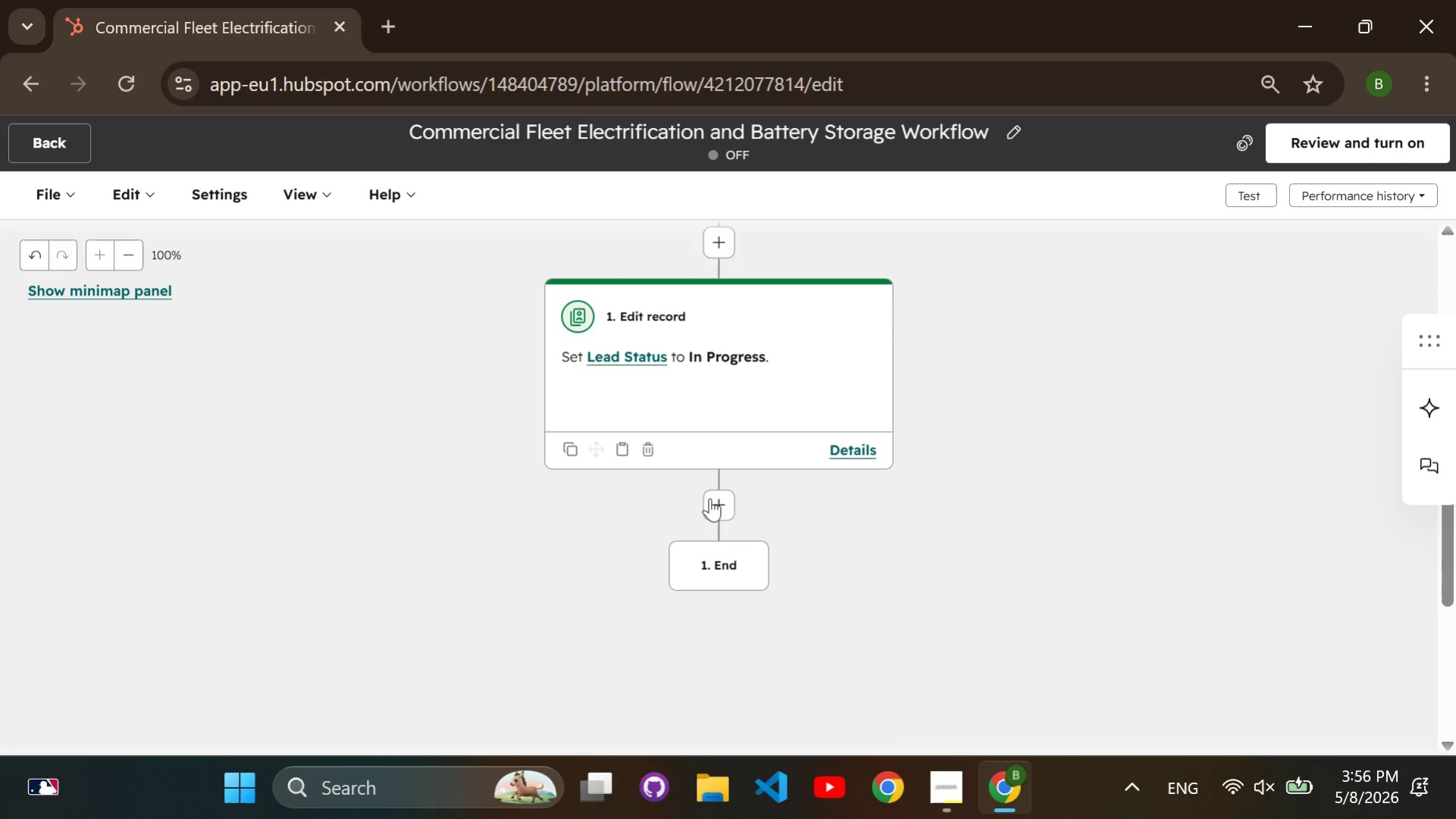 
double_click([709, 498])
 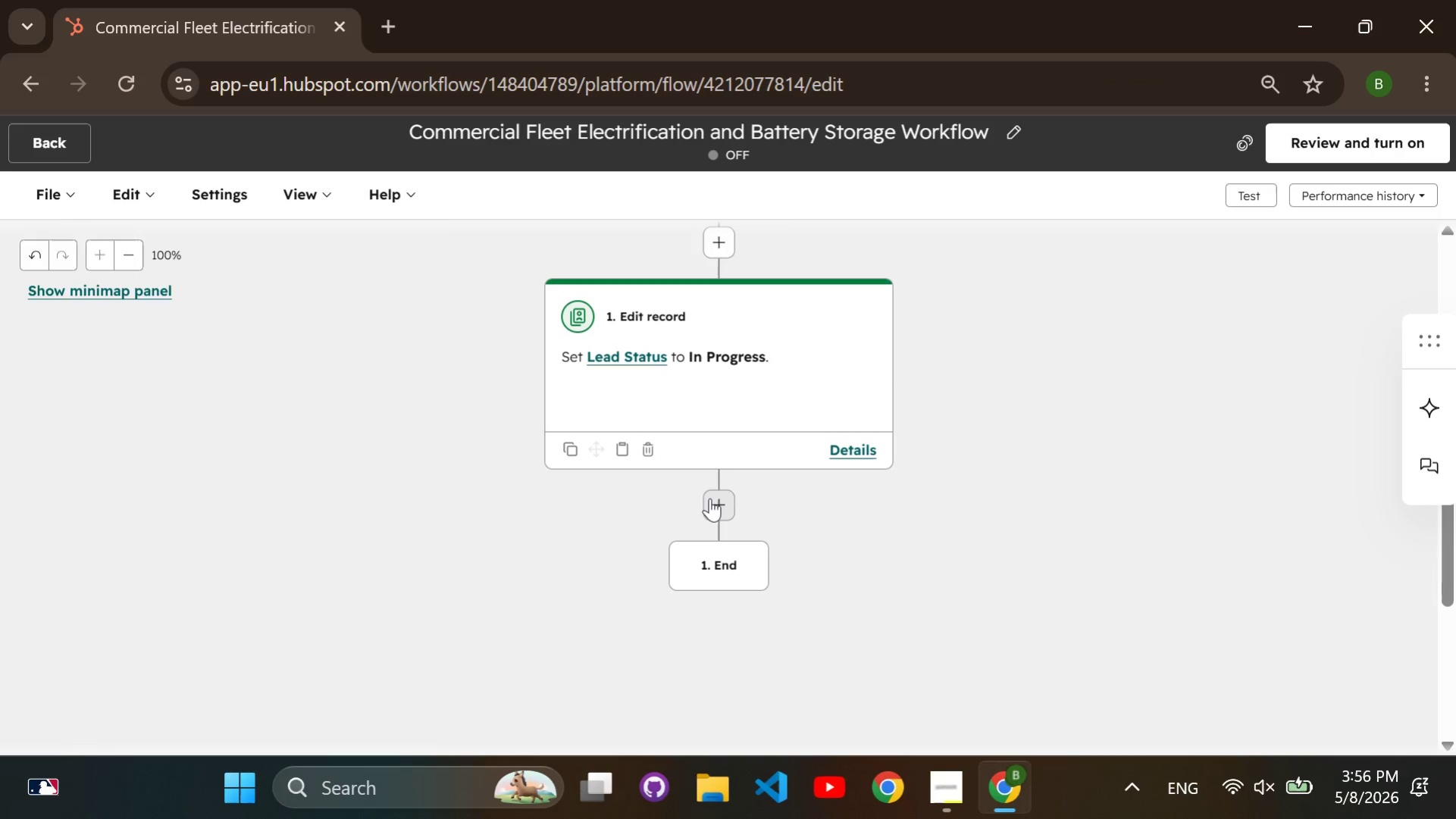 
left_click([709, 498])
 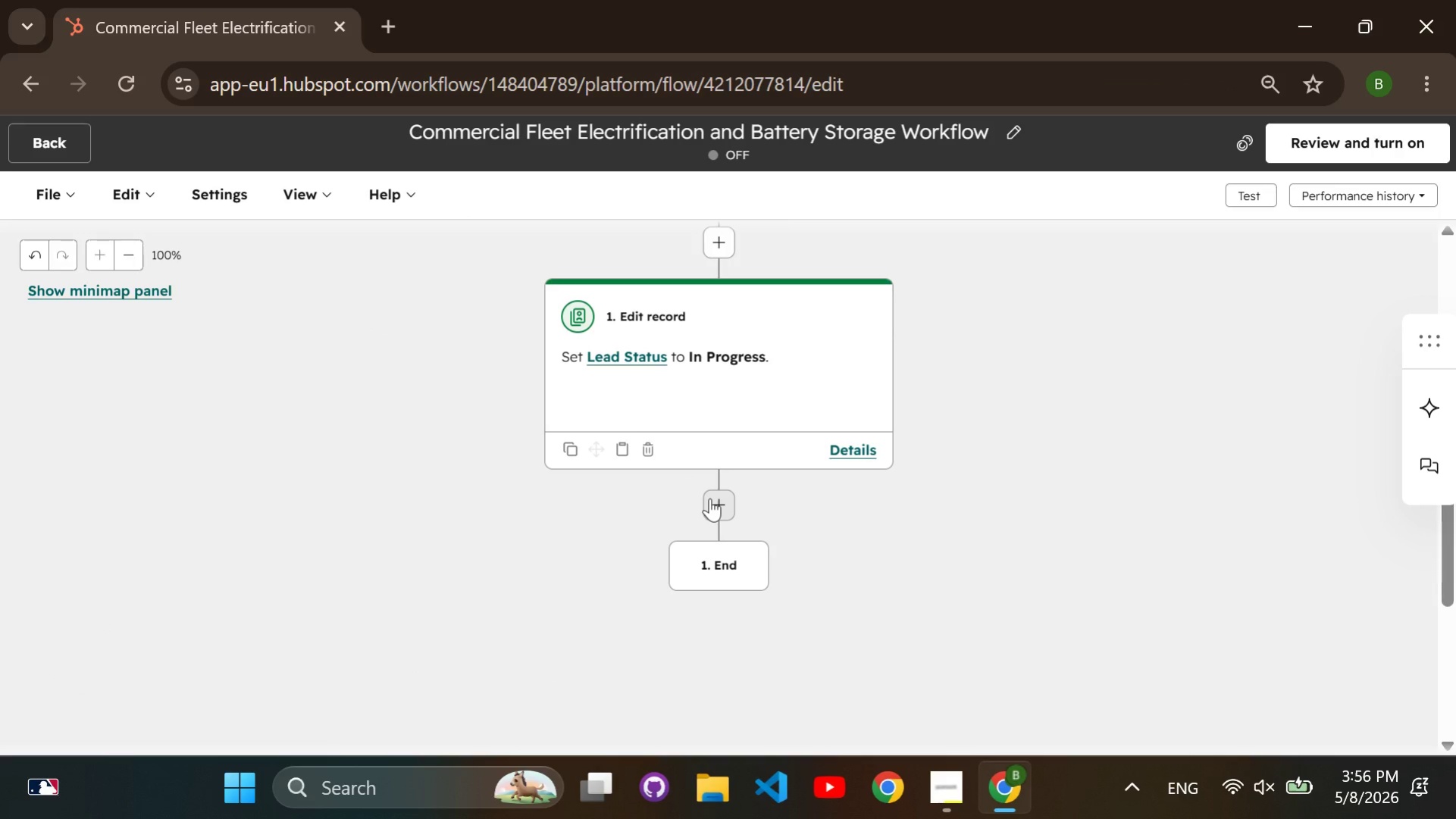 
left_click([710, 499])
 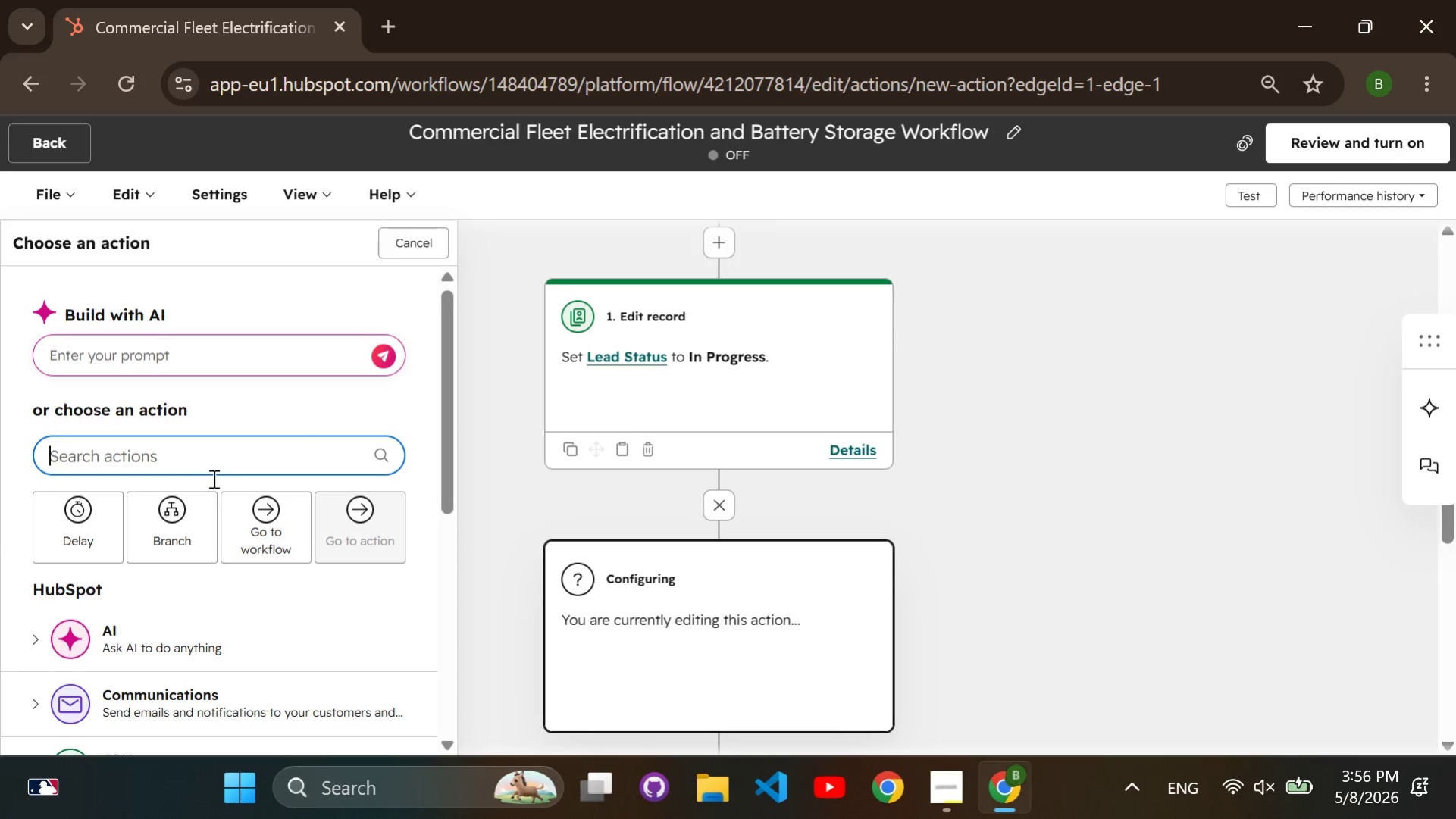 
left_click([176, 508])
 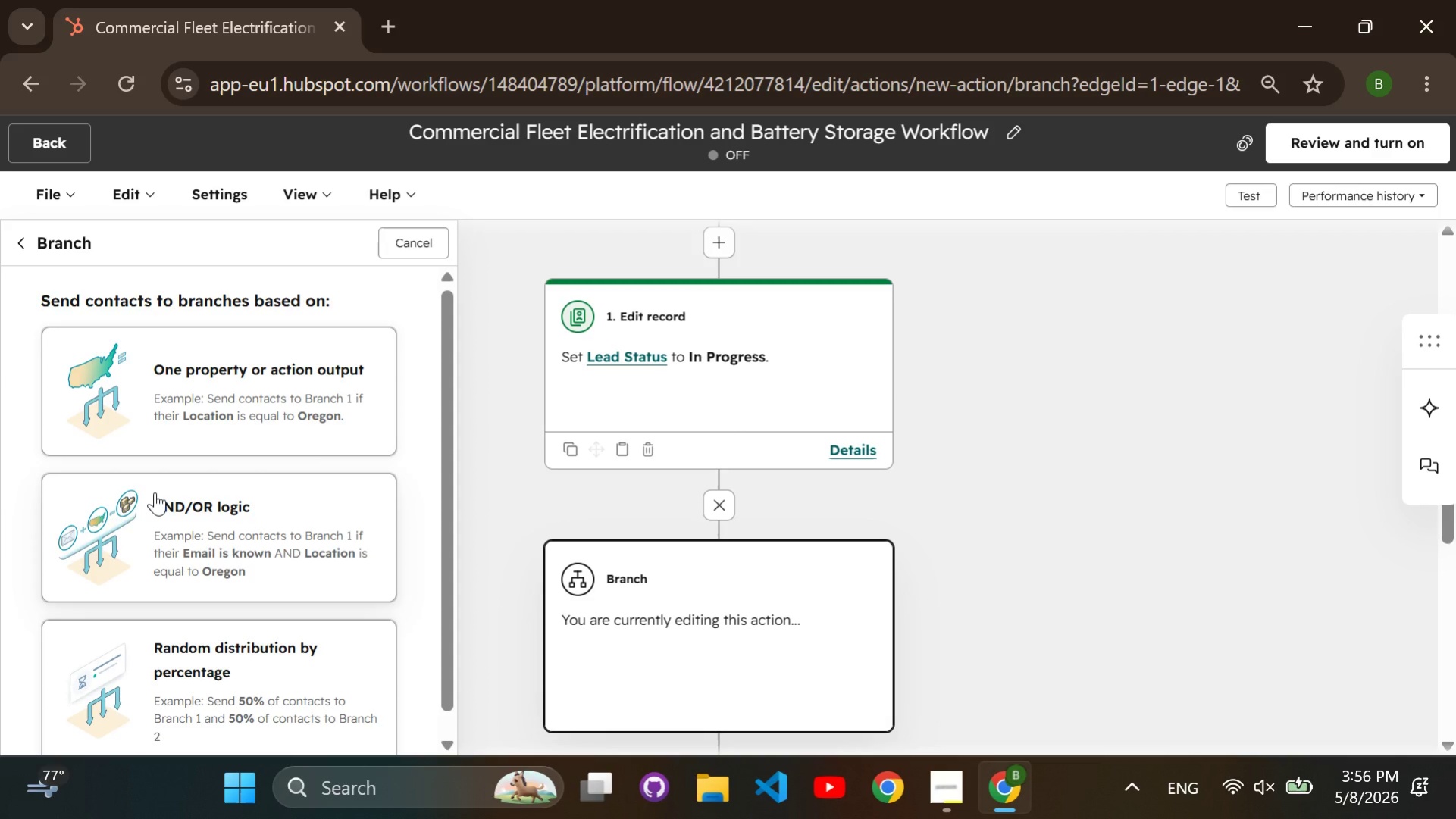 
left_click([221, 519])
 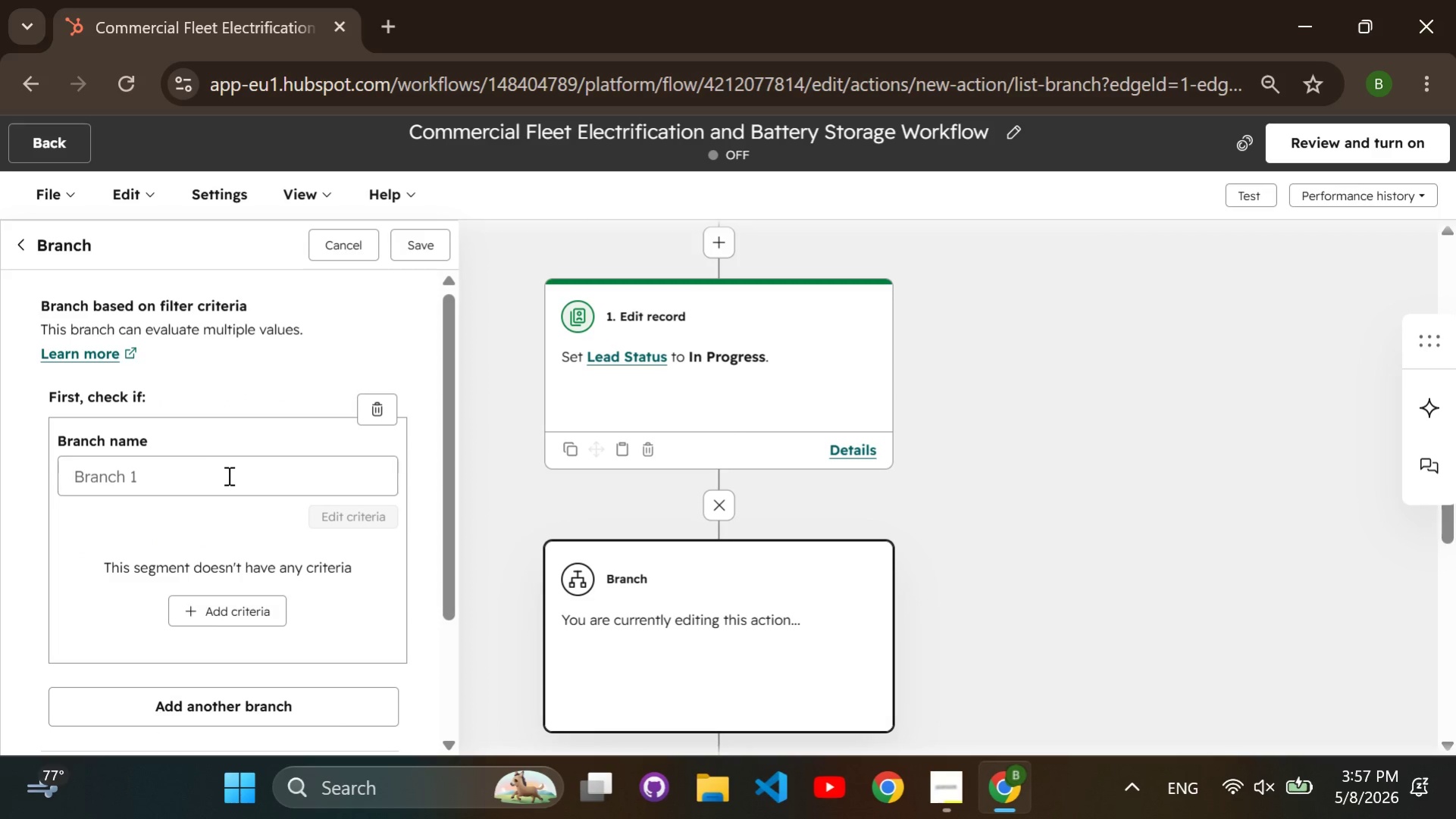 
left_click([227, 475])
 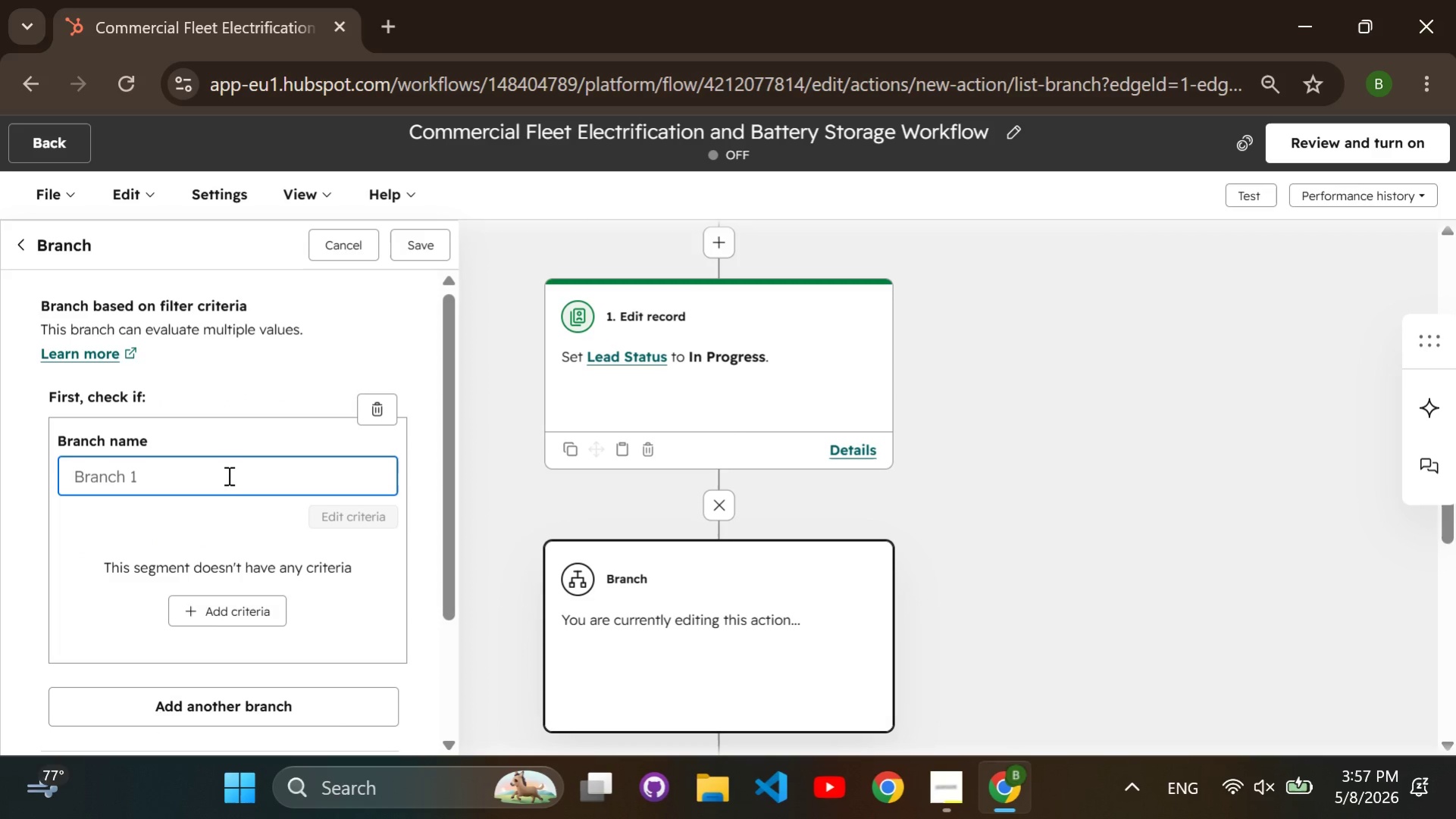 
type(EV Interest Path)
 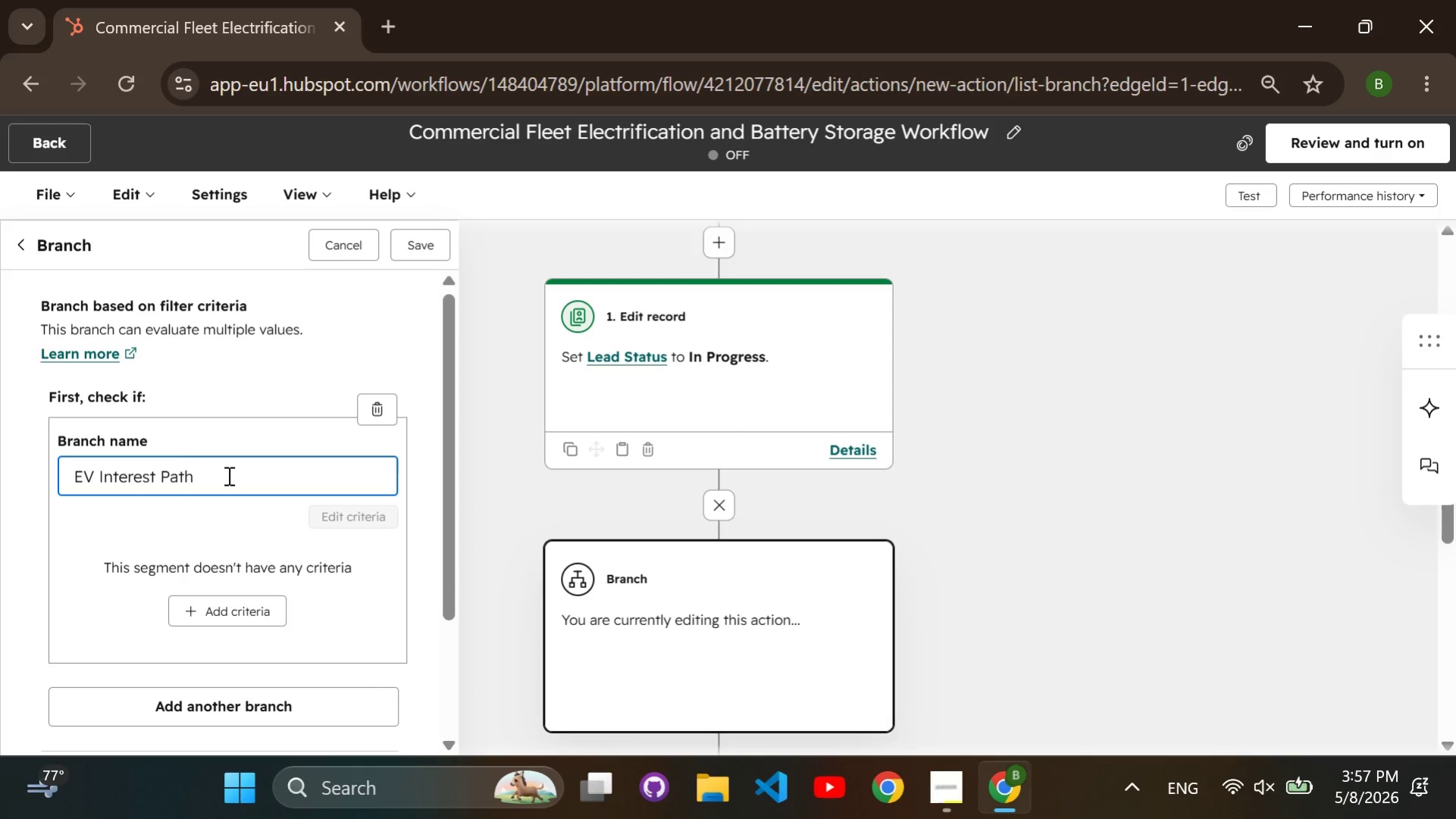 
wait(6.12)
 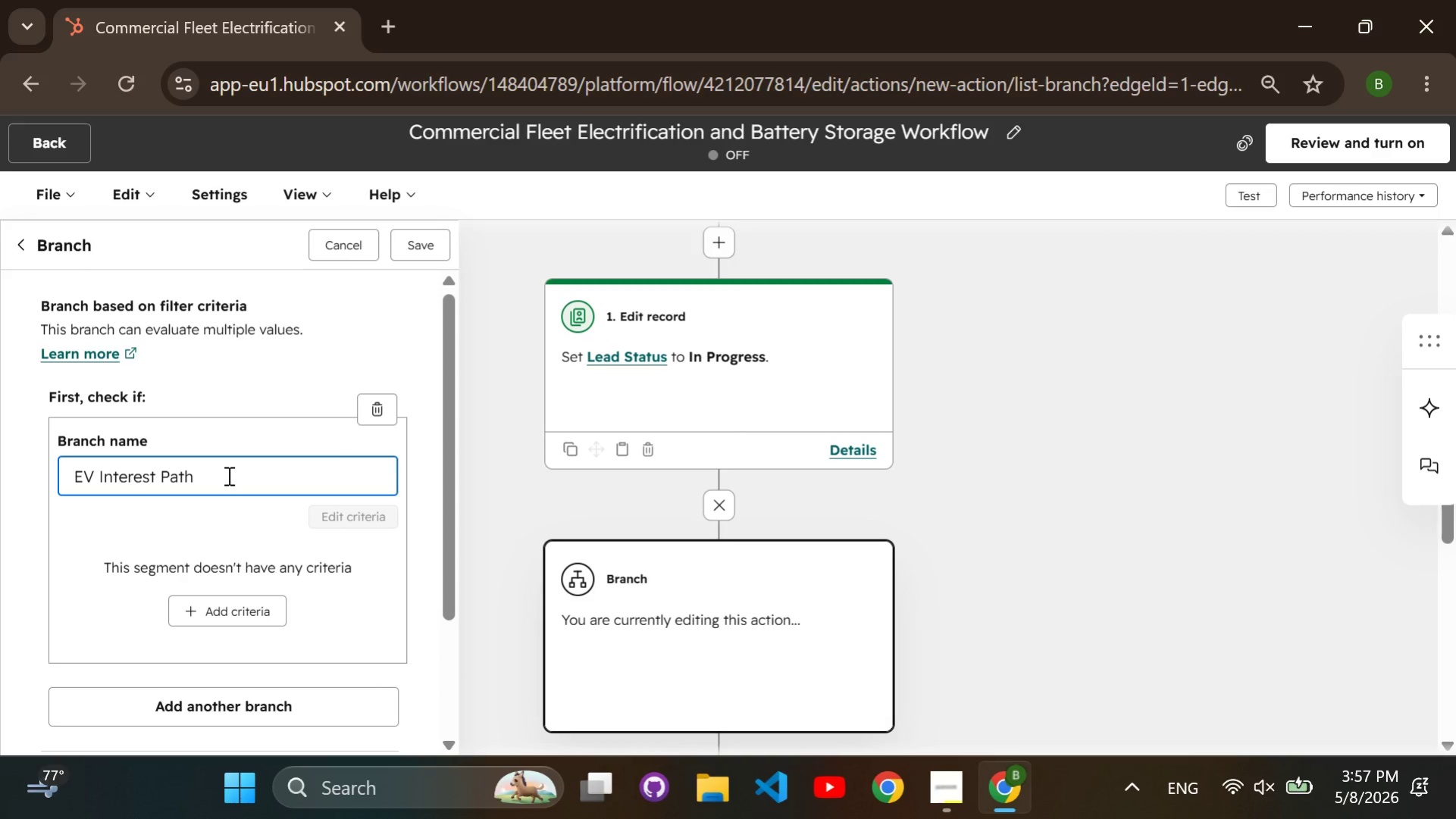 
key(Backspace)
 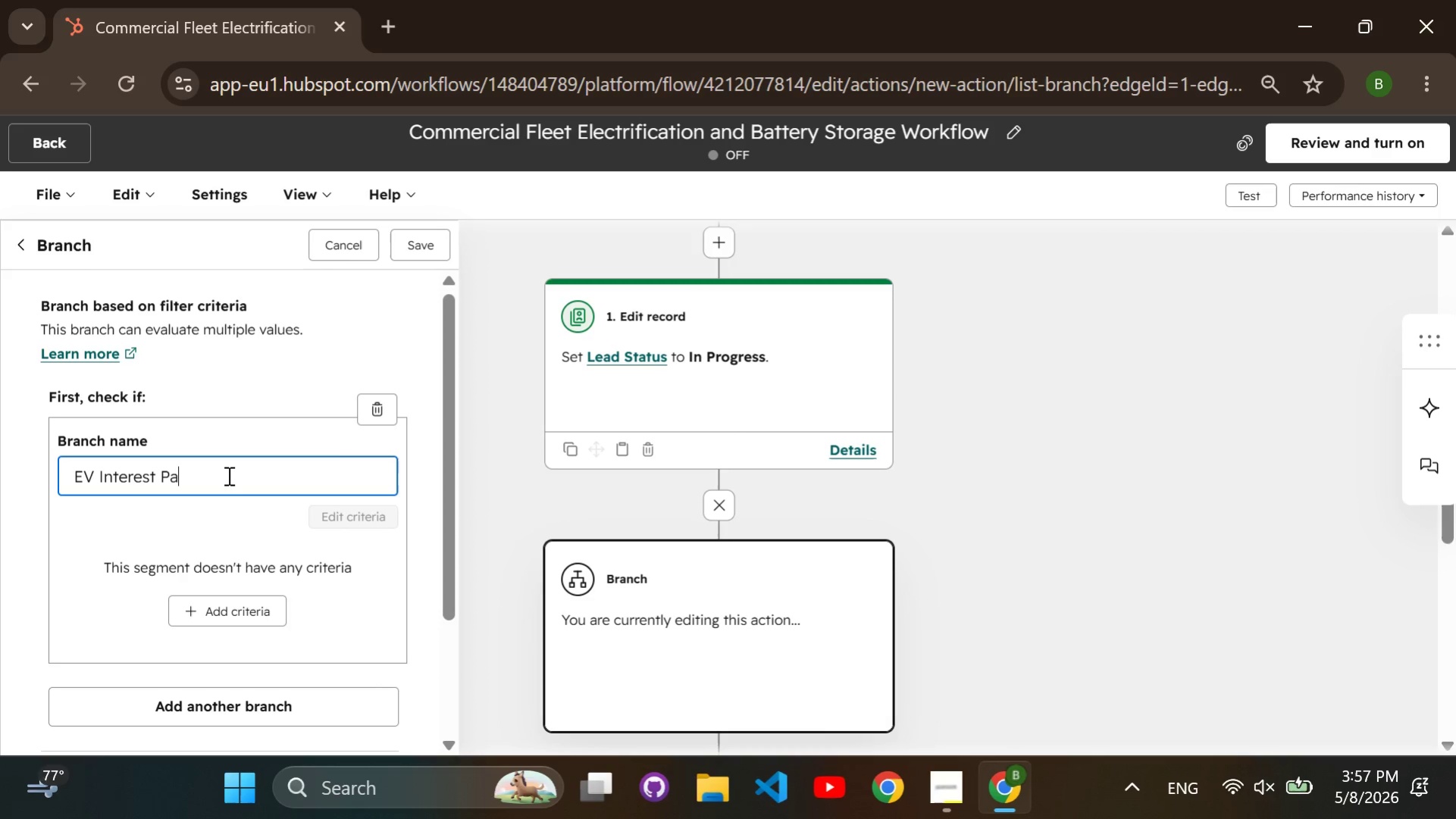 
key(Backspace)
 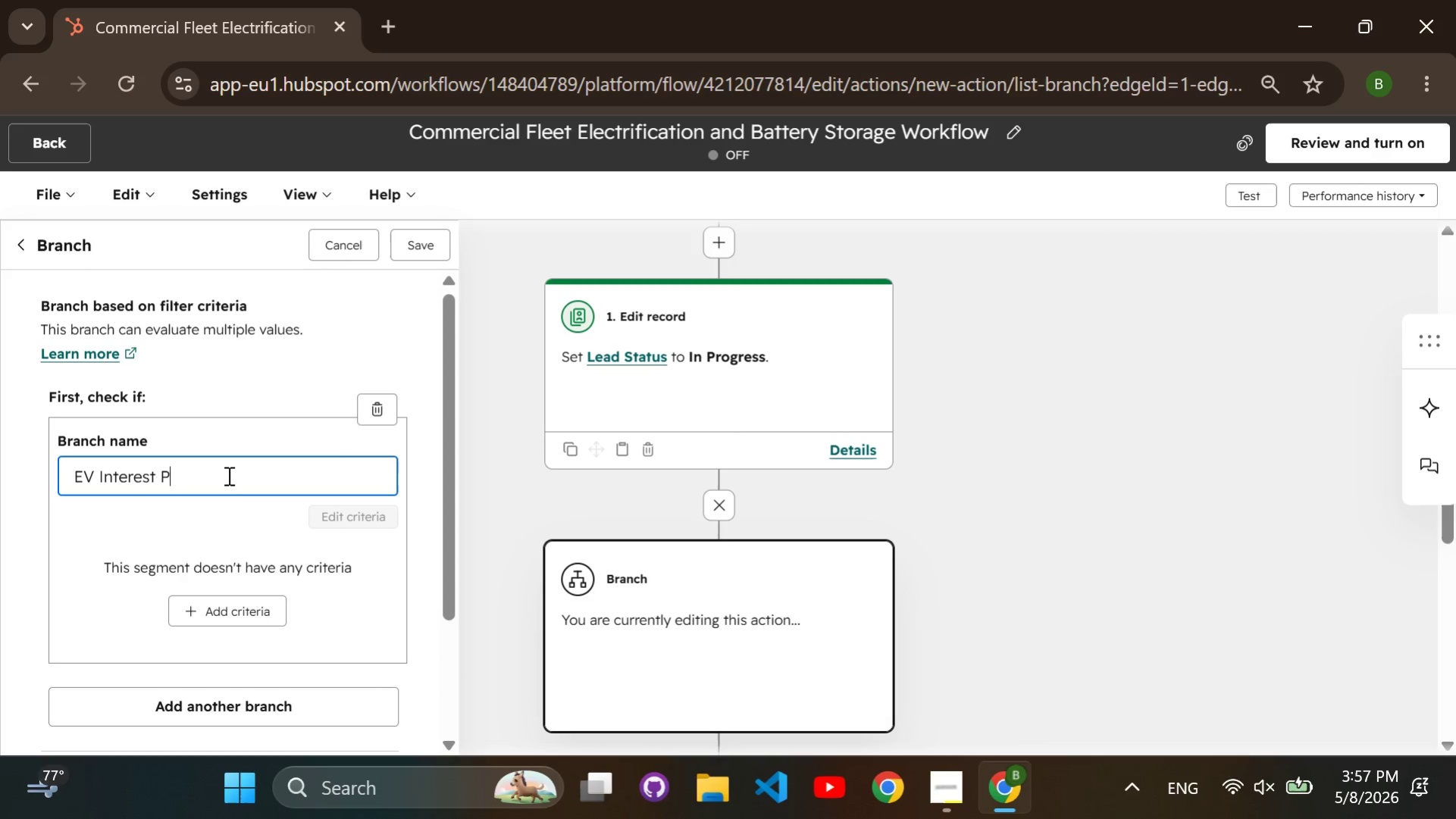 
key(Backspace)
 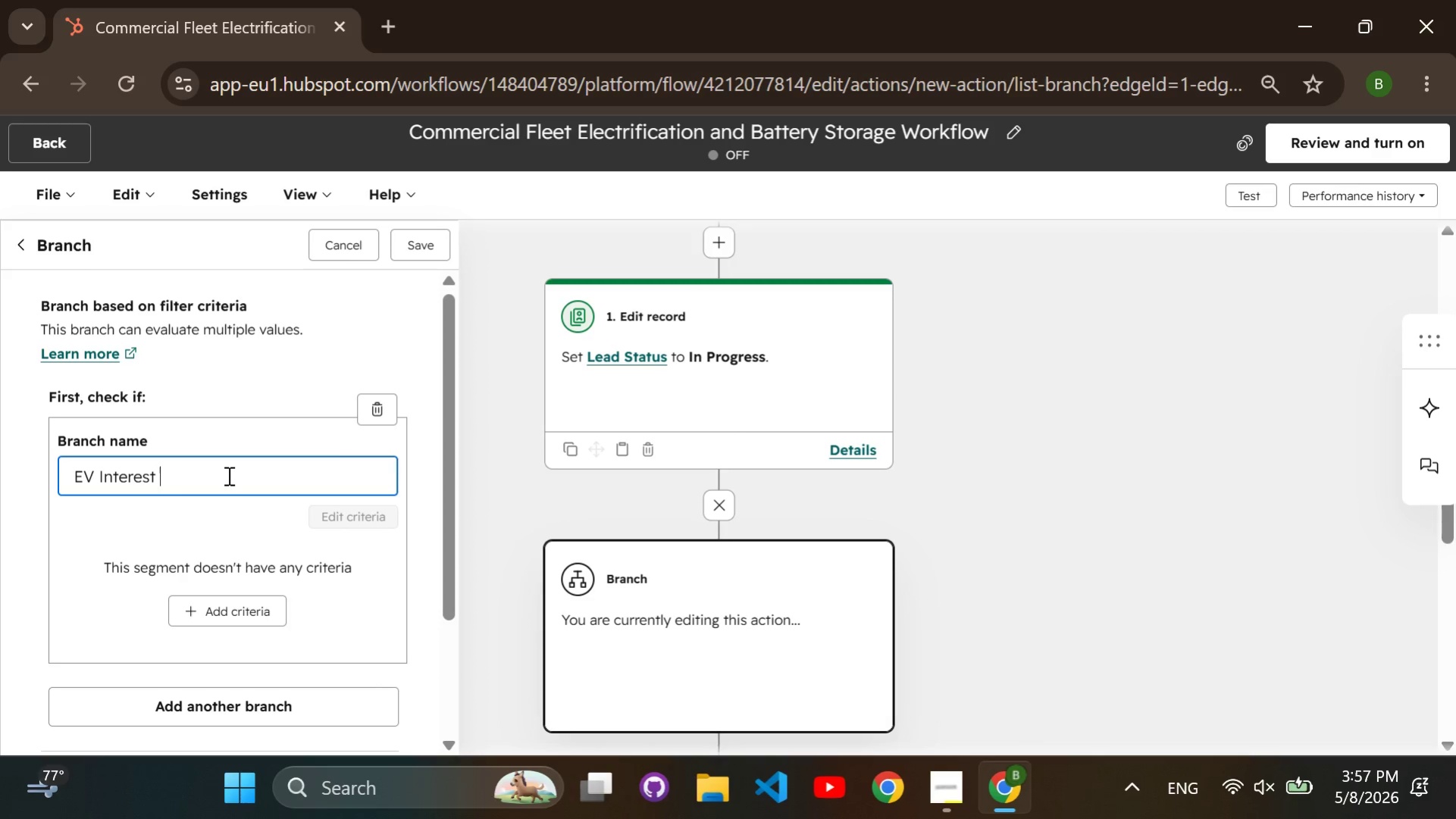 
key(Backspace)
 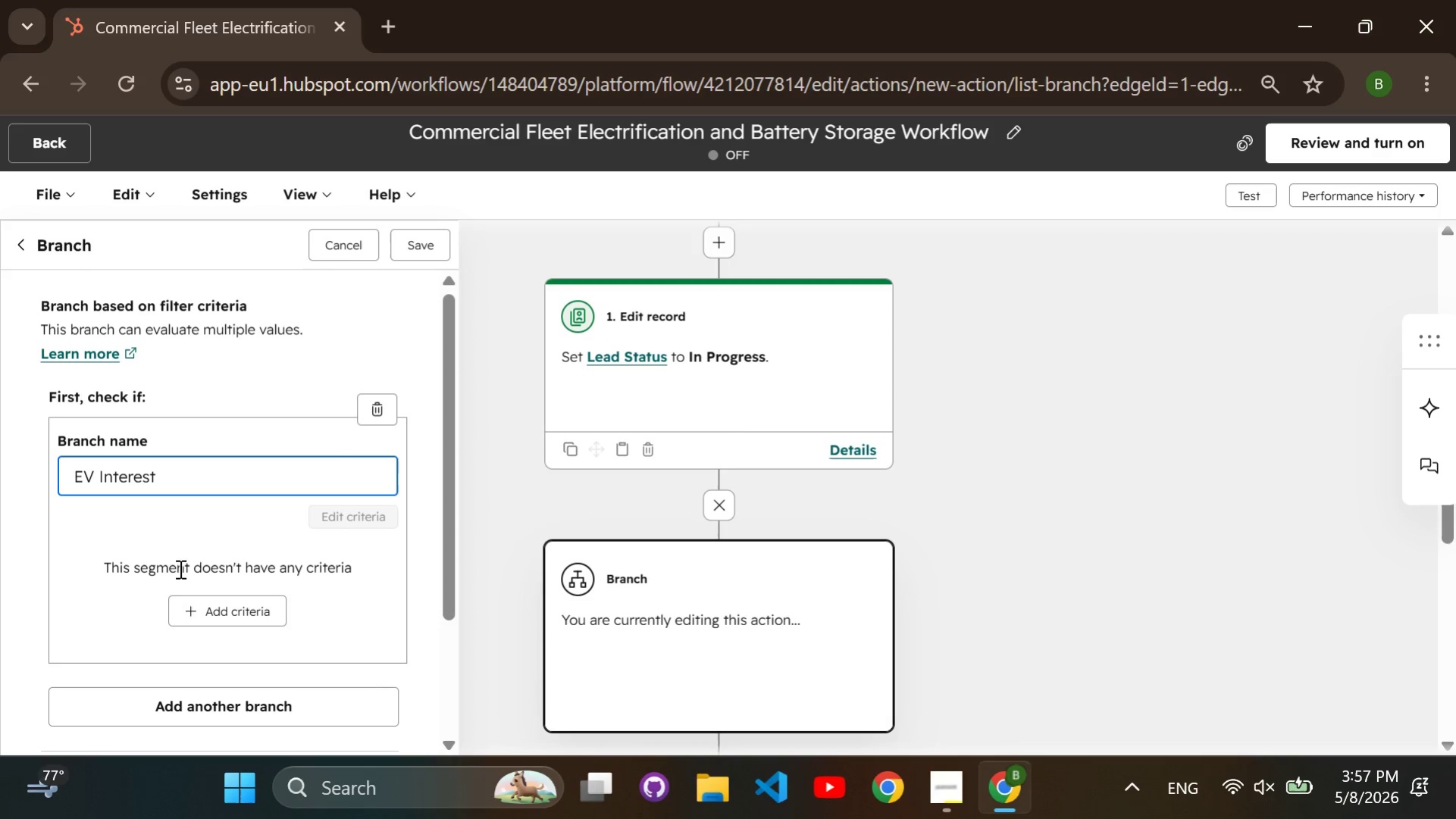 
double_click([194, 614])
 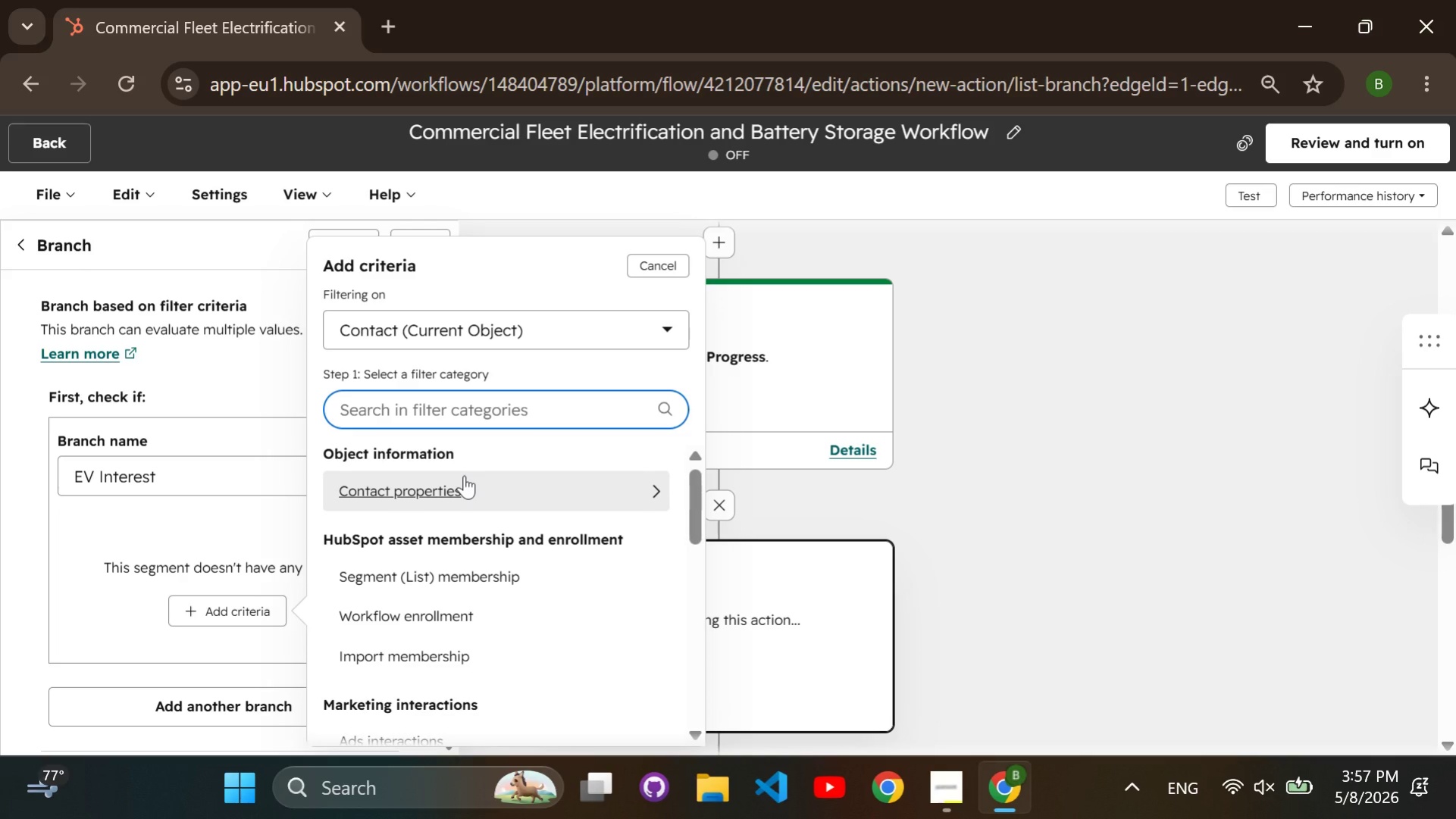 
left_click([464, 475])
 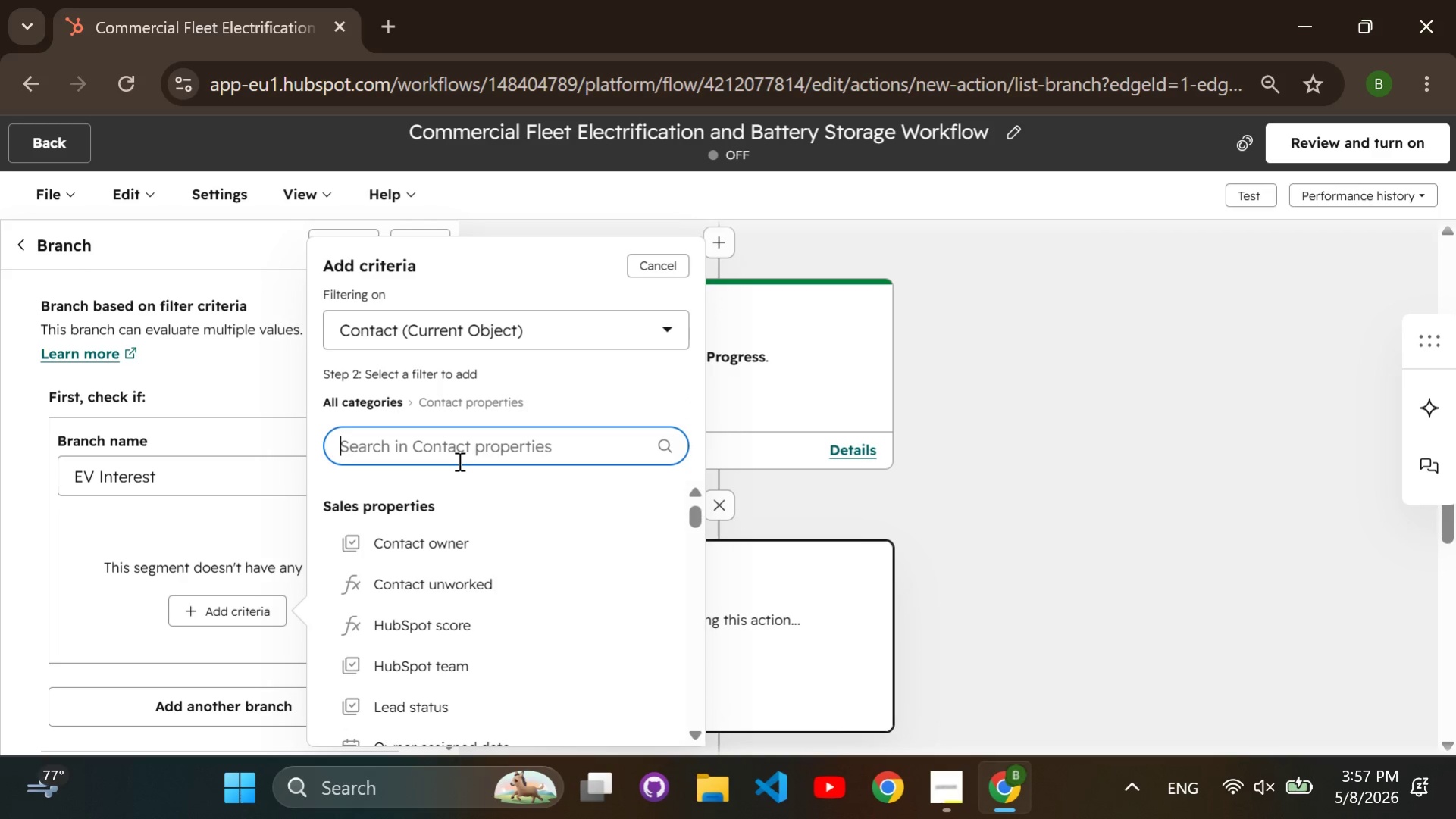 
type(primary energy)
 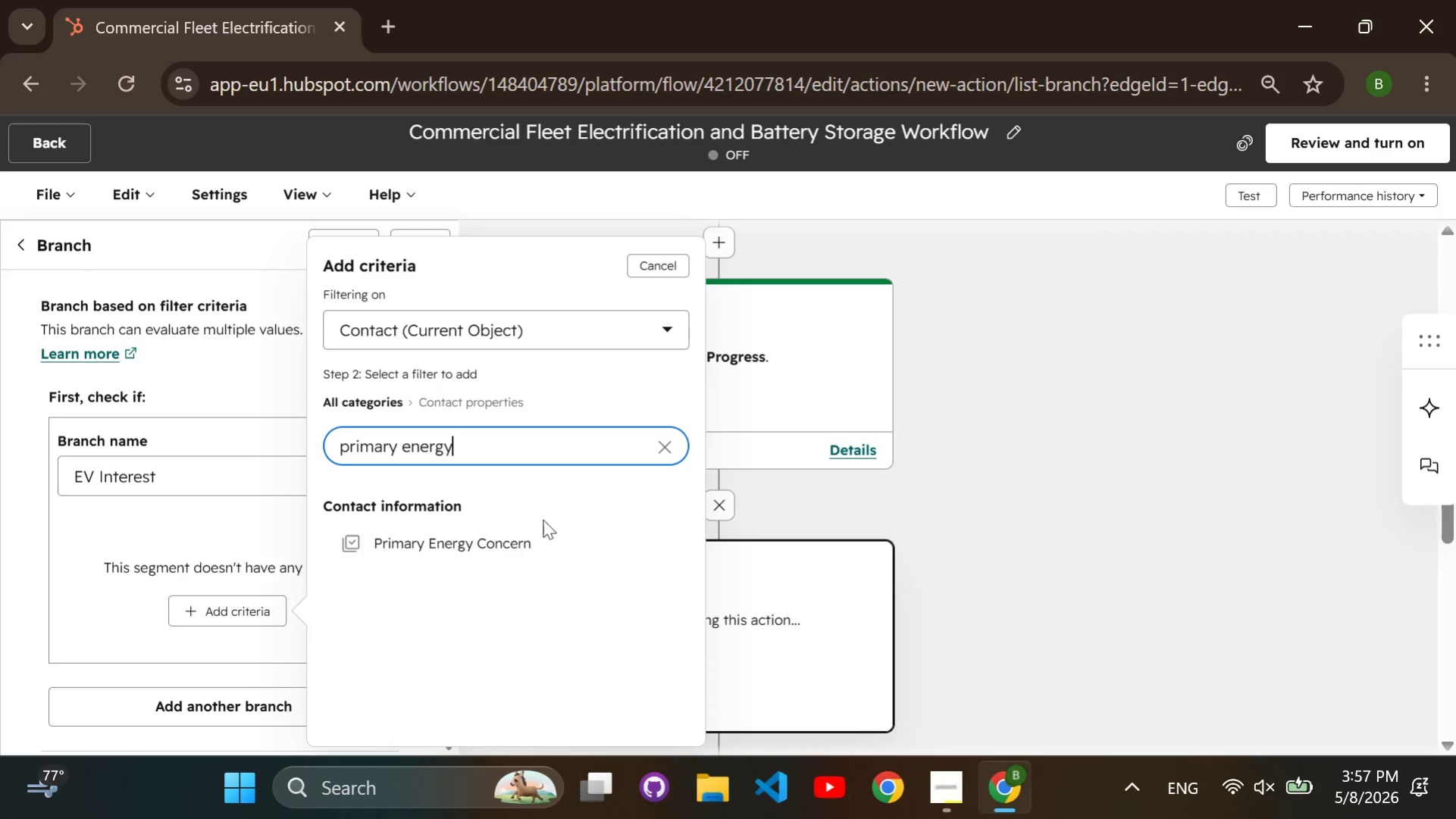 
left_click([525, 531])
 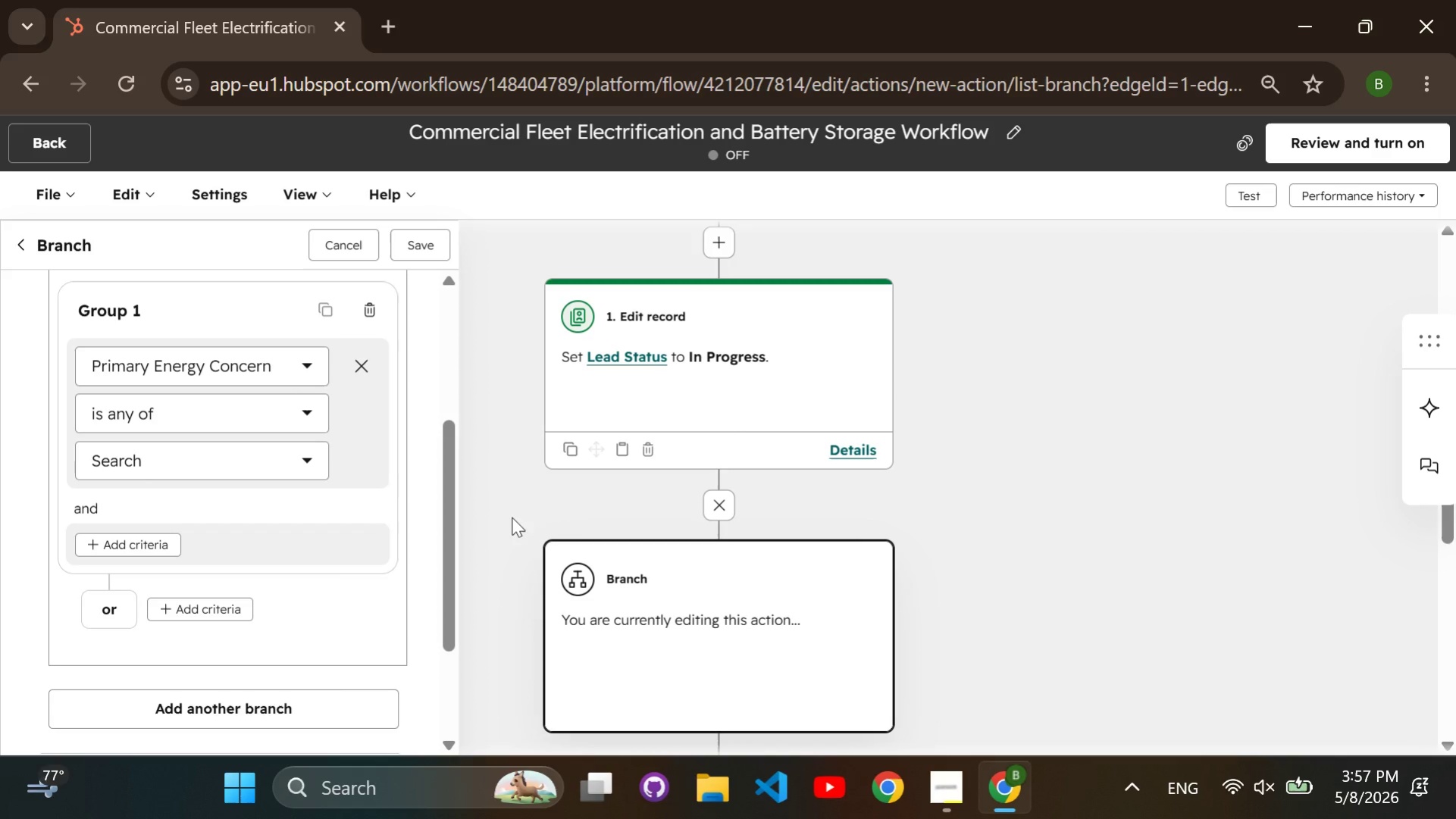 
left_click([300, 449])
 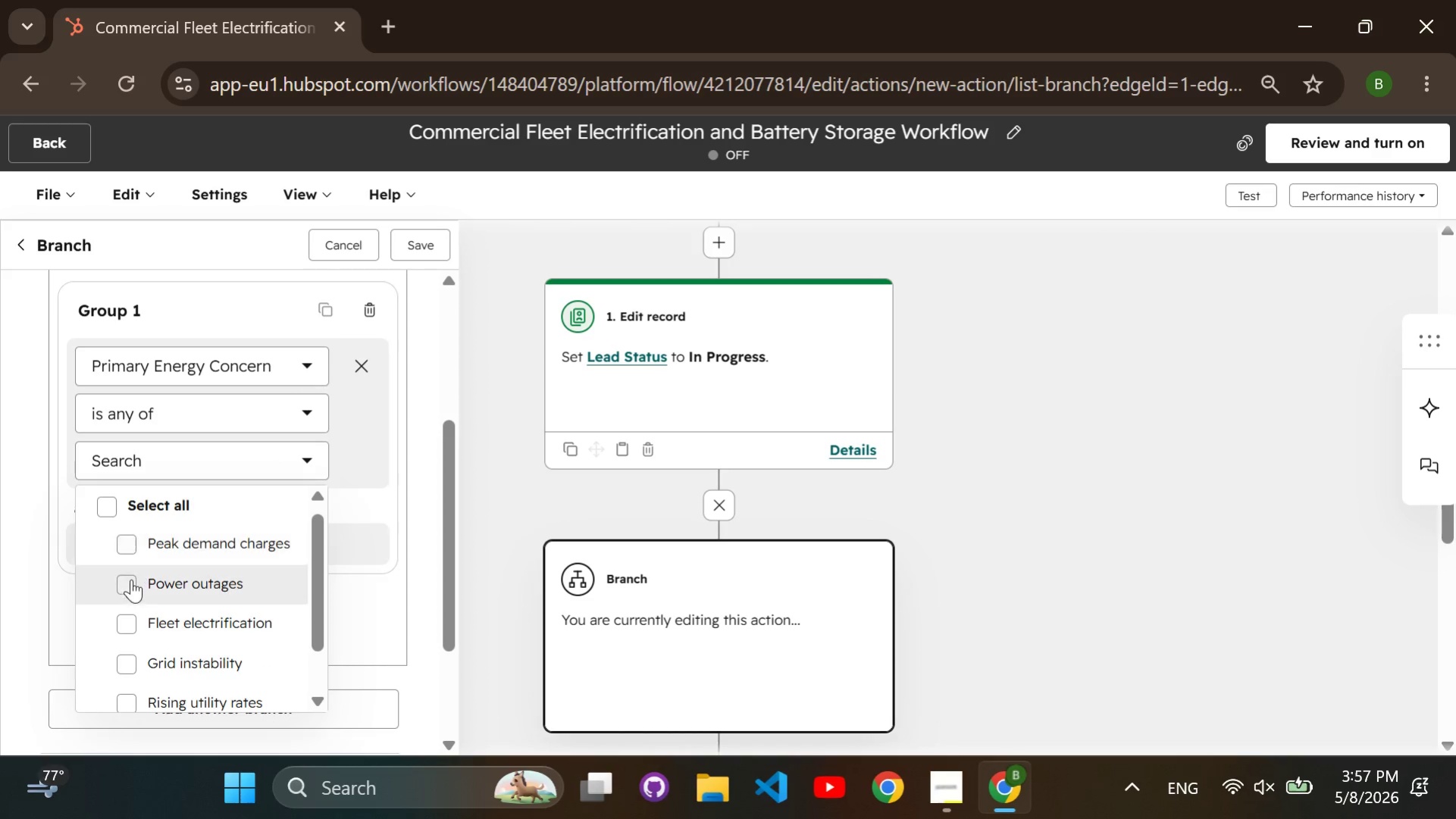 
left_click([125, 614])
 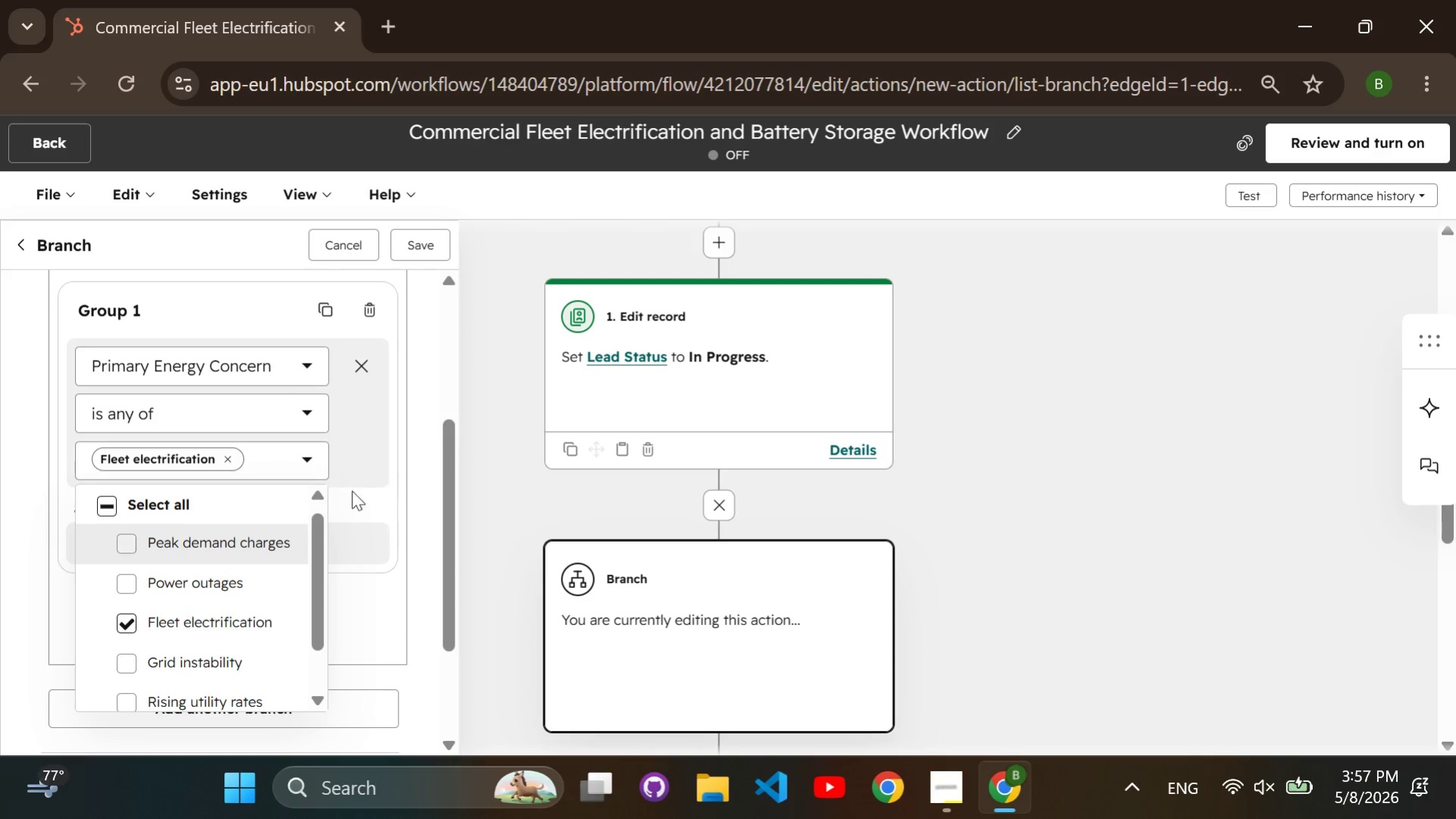 
left_click([352, 490])
 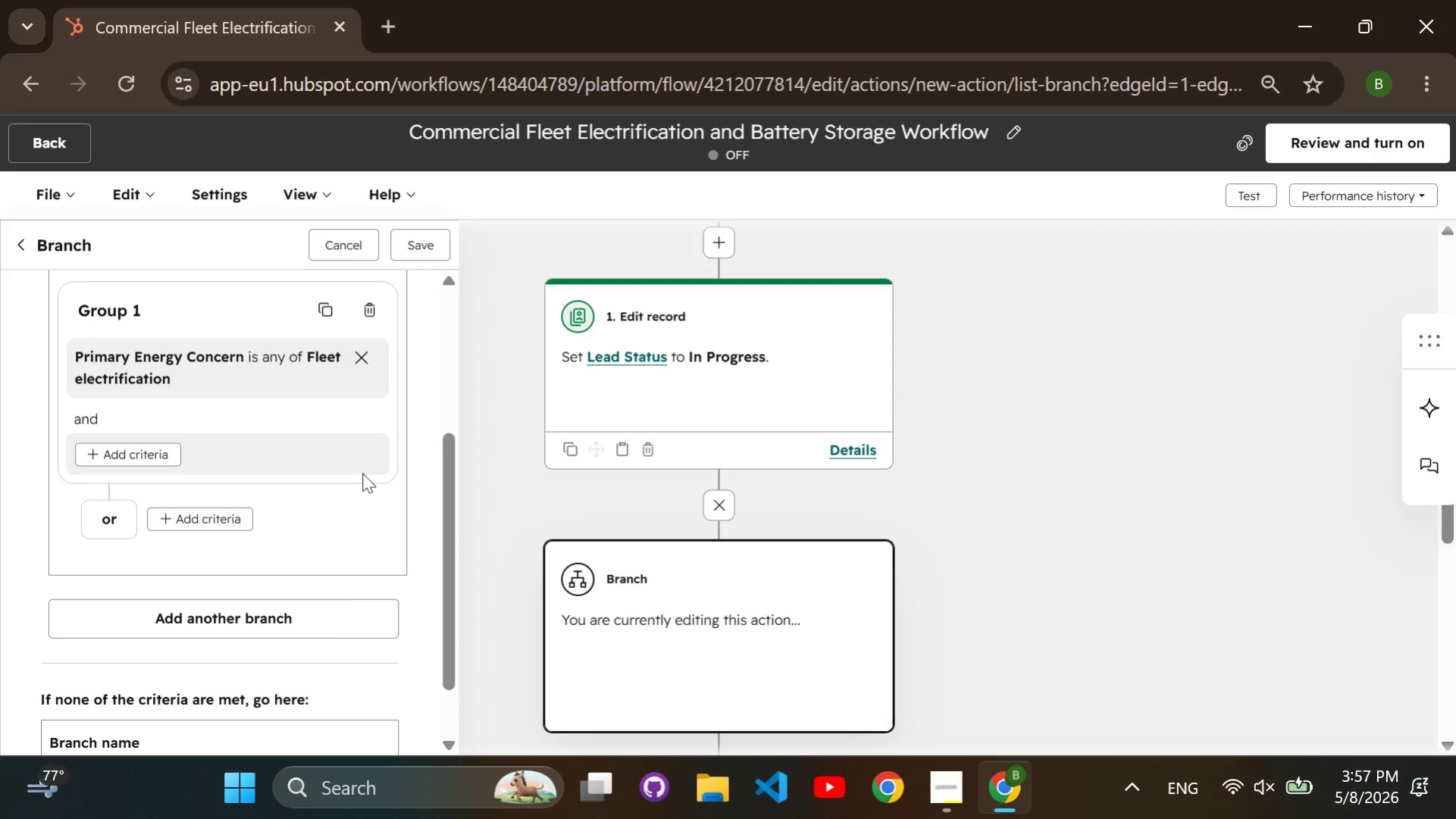 
scroll: coordinate [312, 454], scroll_direction: down, amount: 3.0
 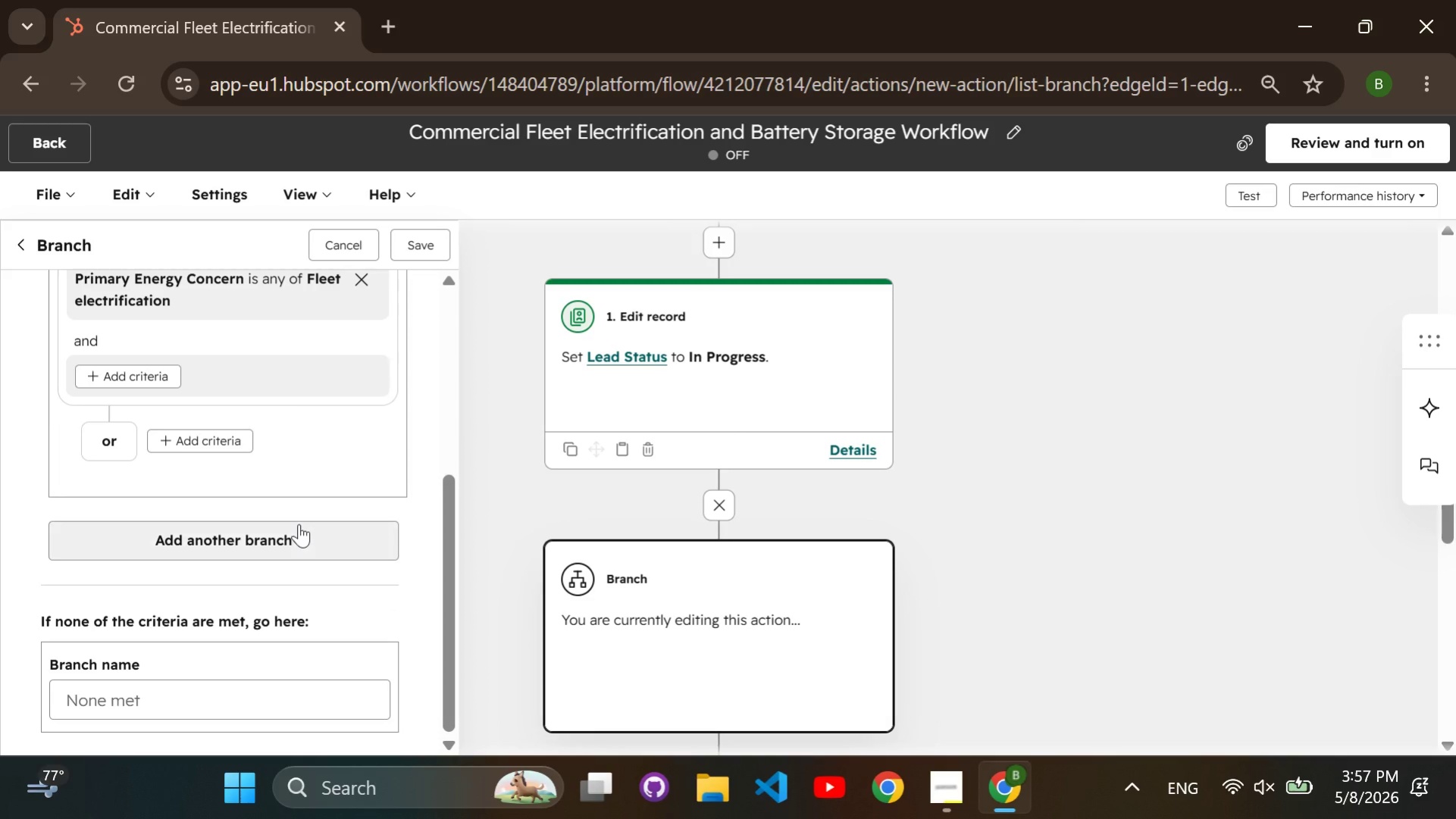 
double_click([299, 524])
 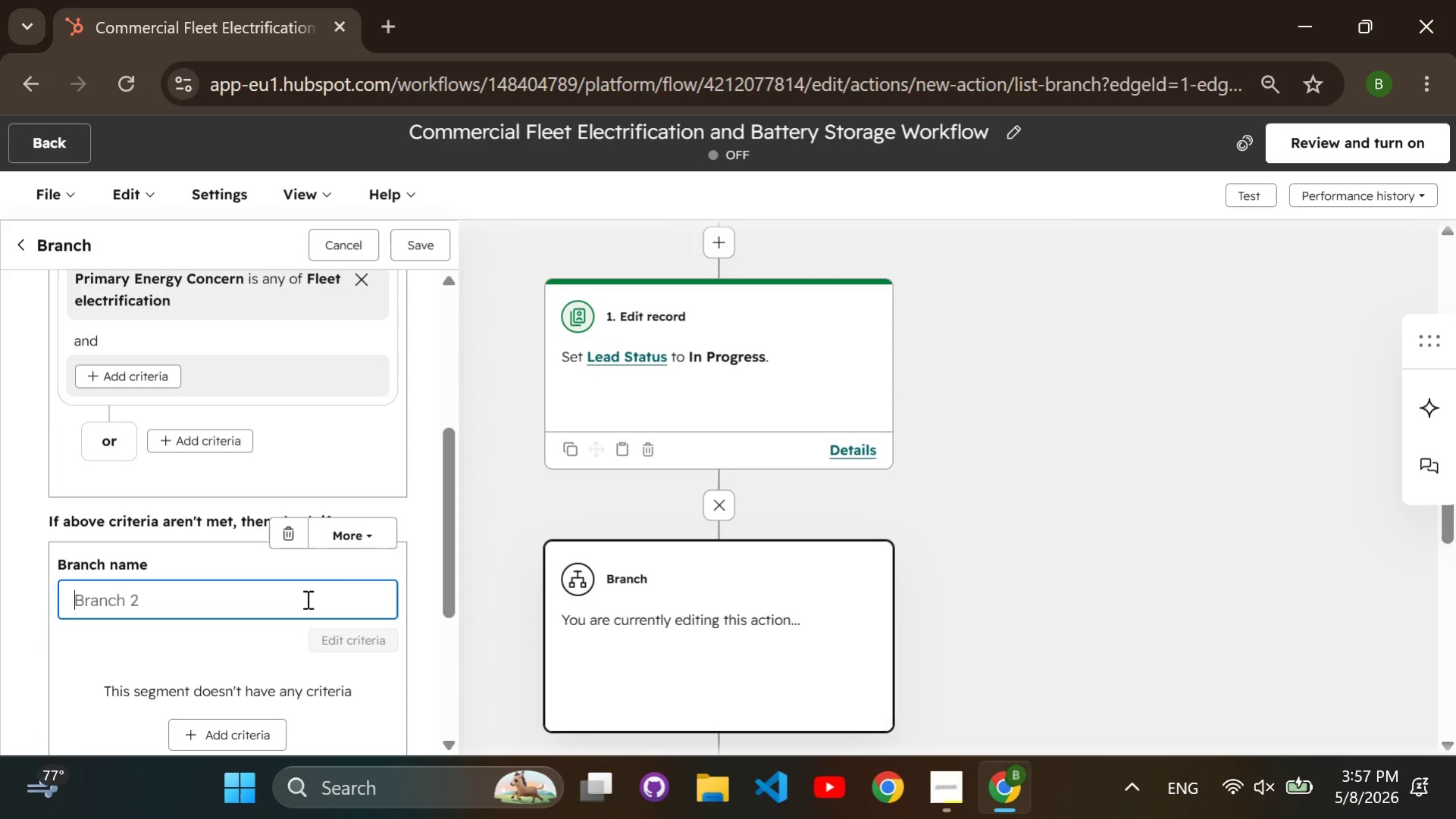 
left_click([306, 599])
 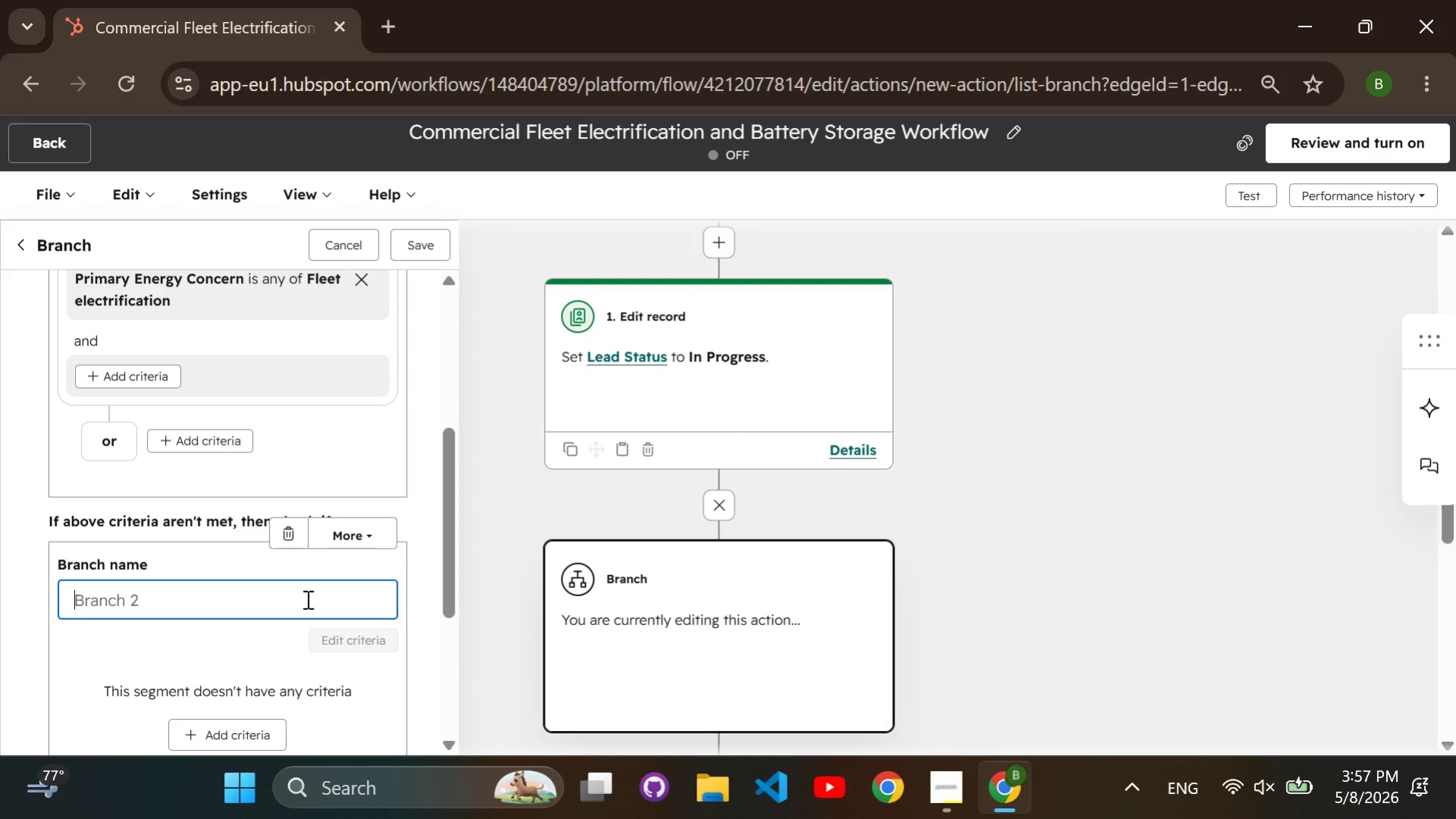 
type(Battery)
 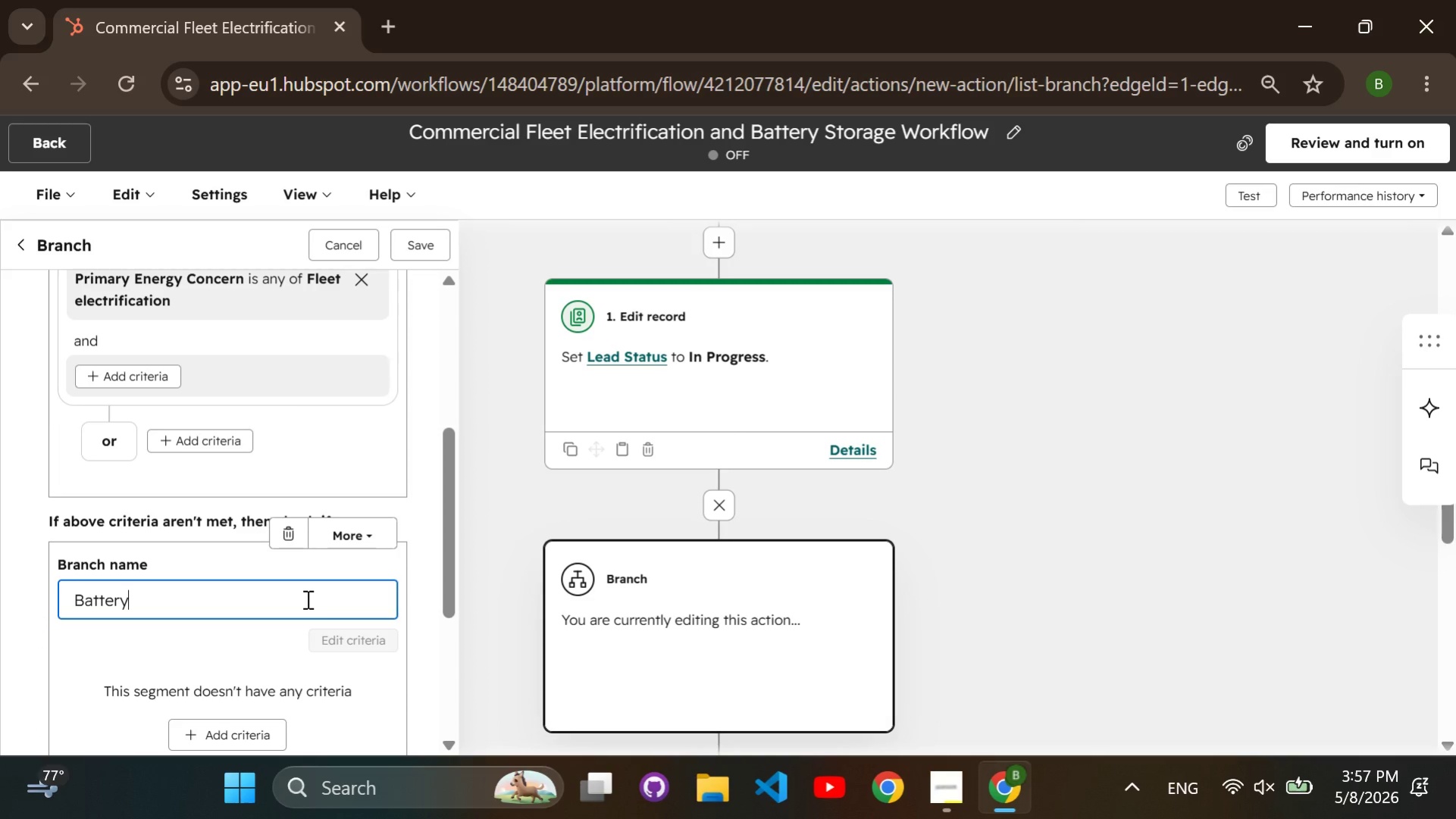 
type(/ Peak-Shaving Path)
key(Backspace)
key(Backspace)
key(Backspace)
type(ath)
 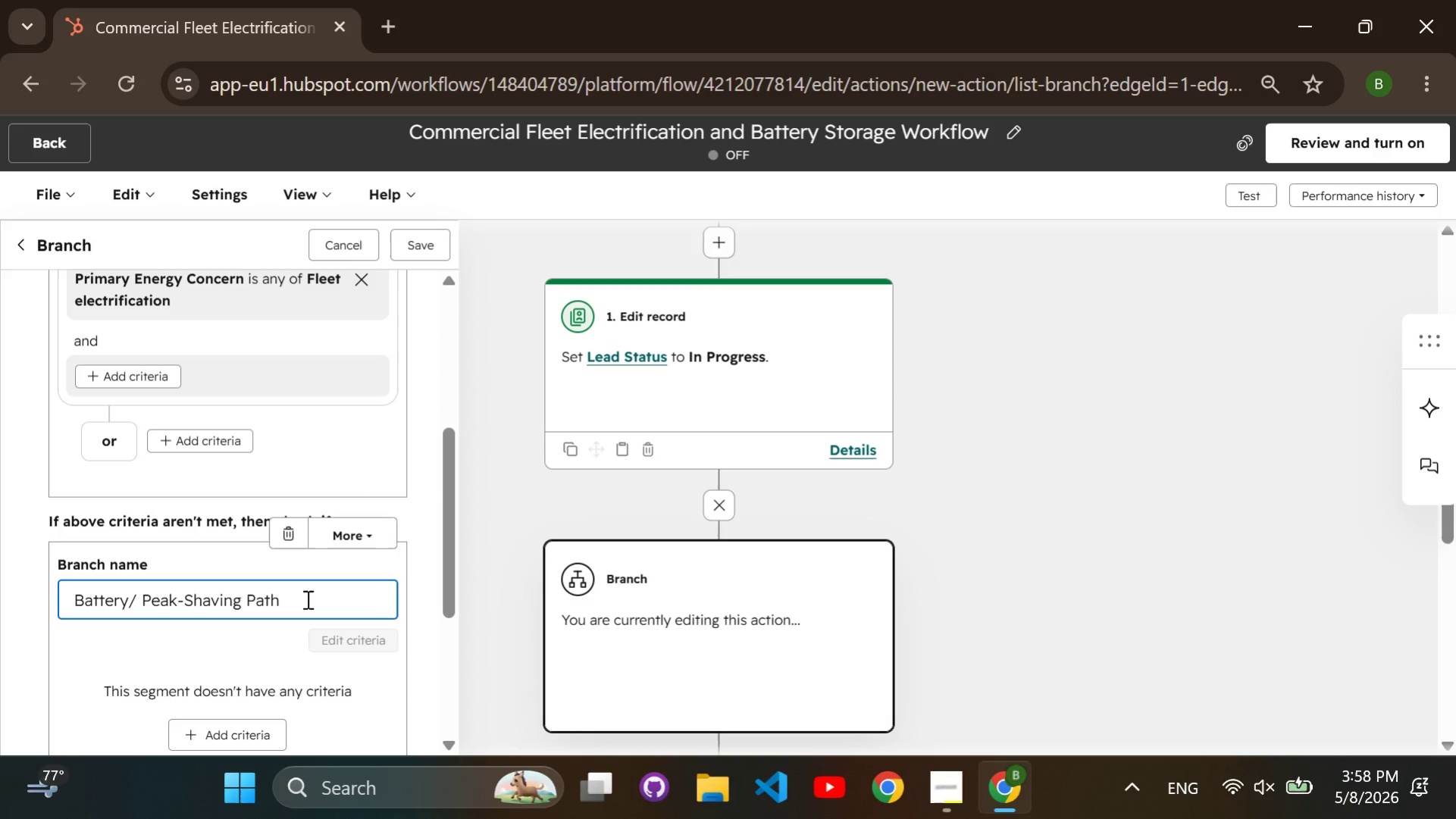 
wait(6.58)
 